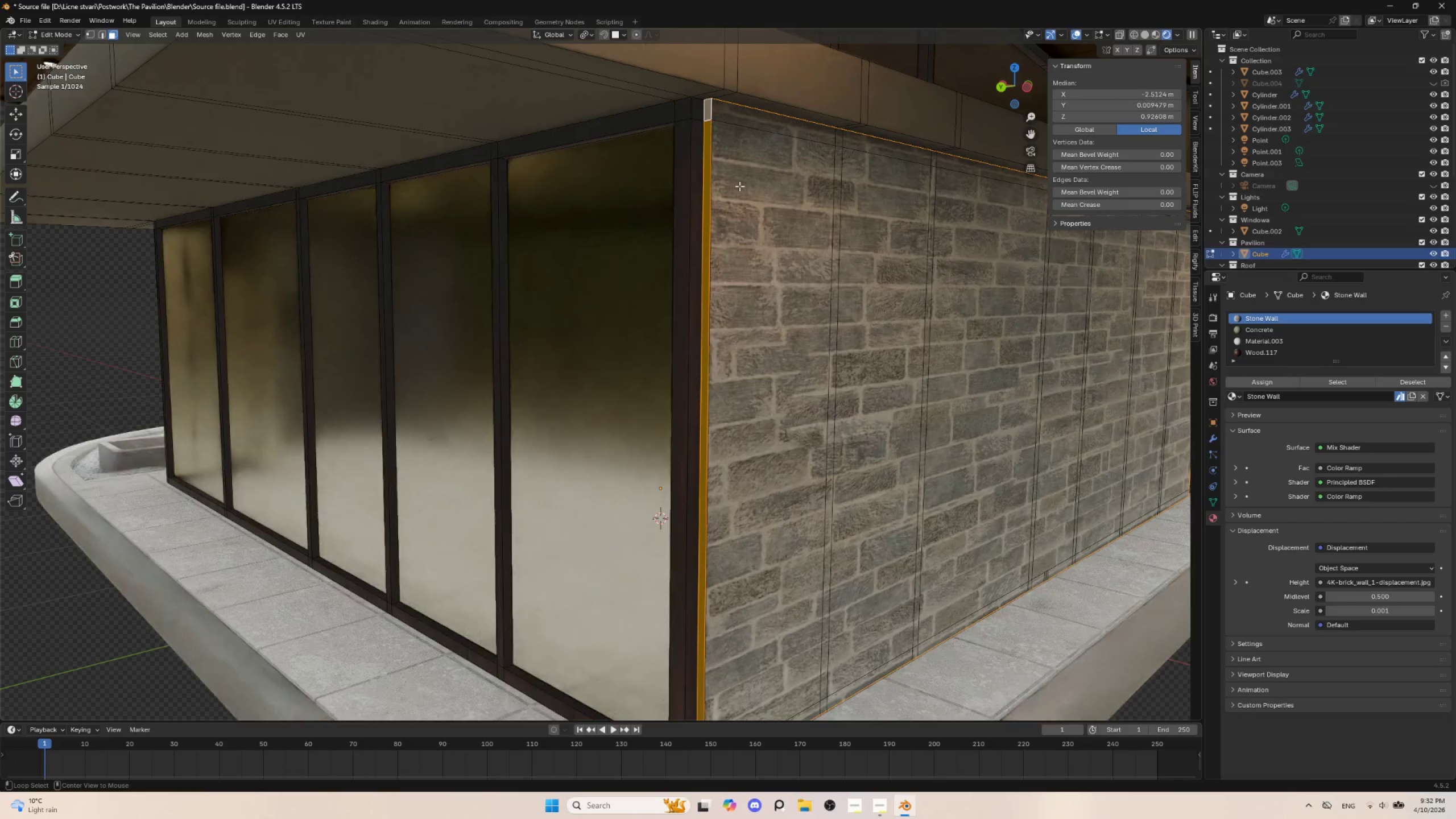 
key(Alt+AltLeft)
 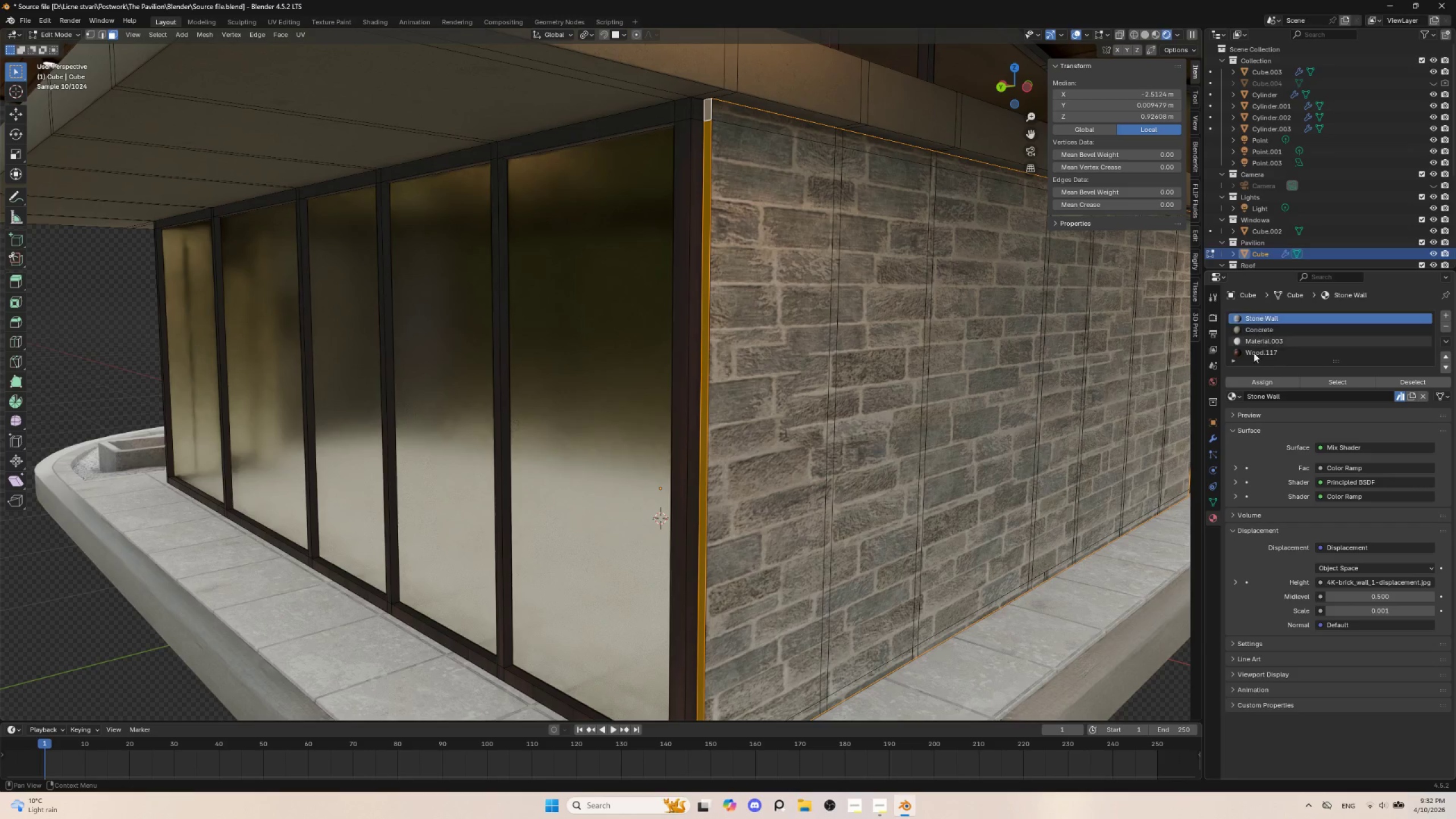 
left_click([1260, 384])
 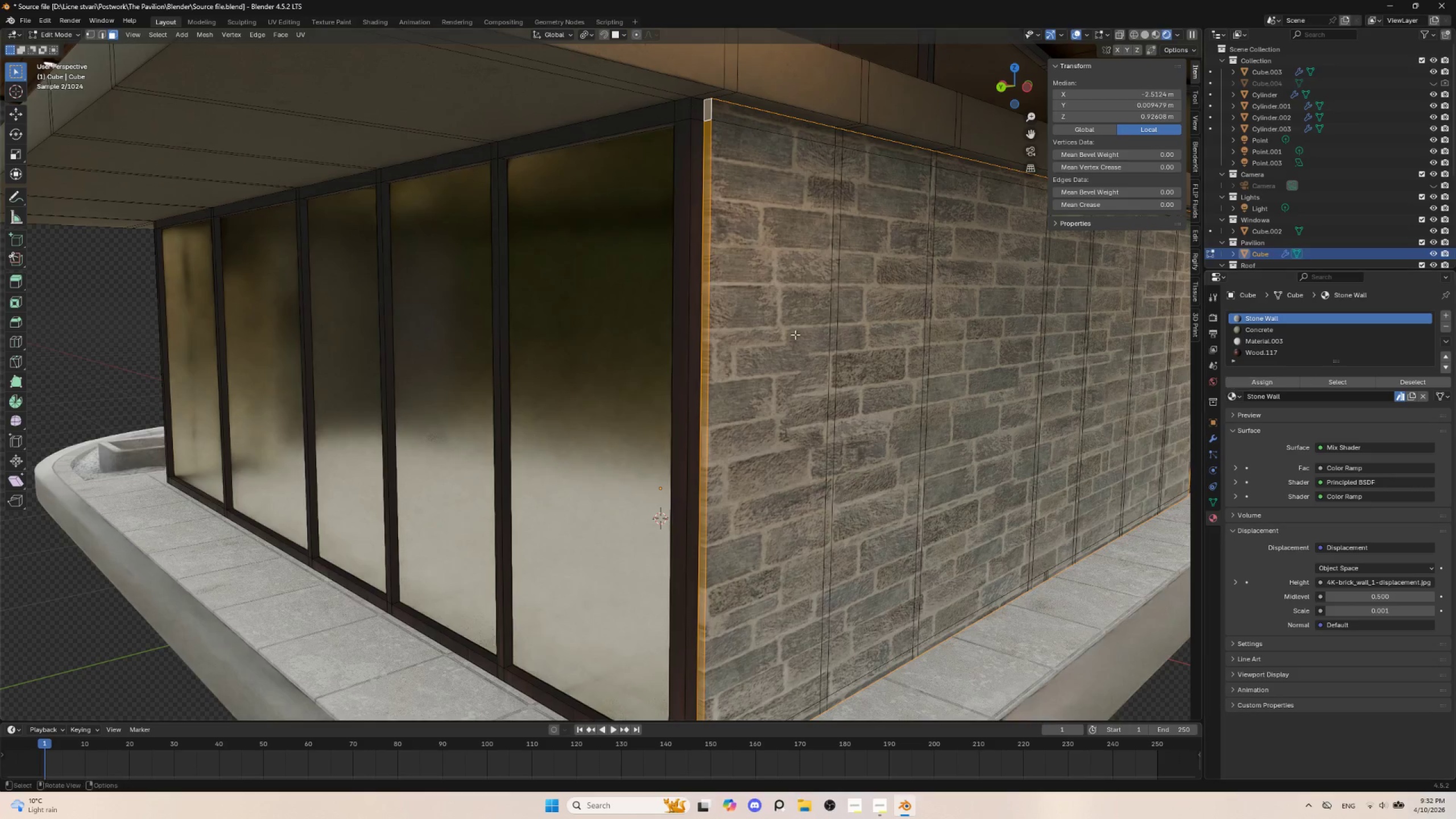 
key(Tab)
 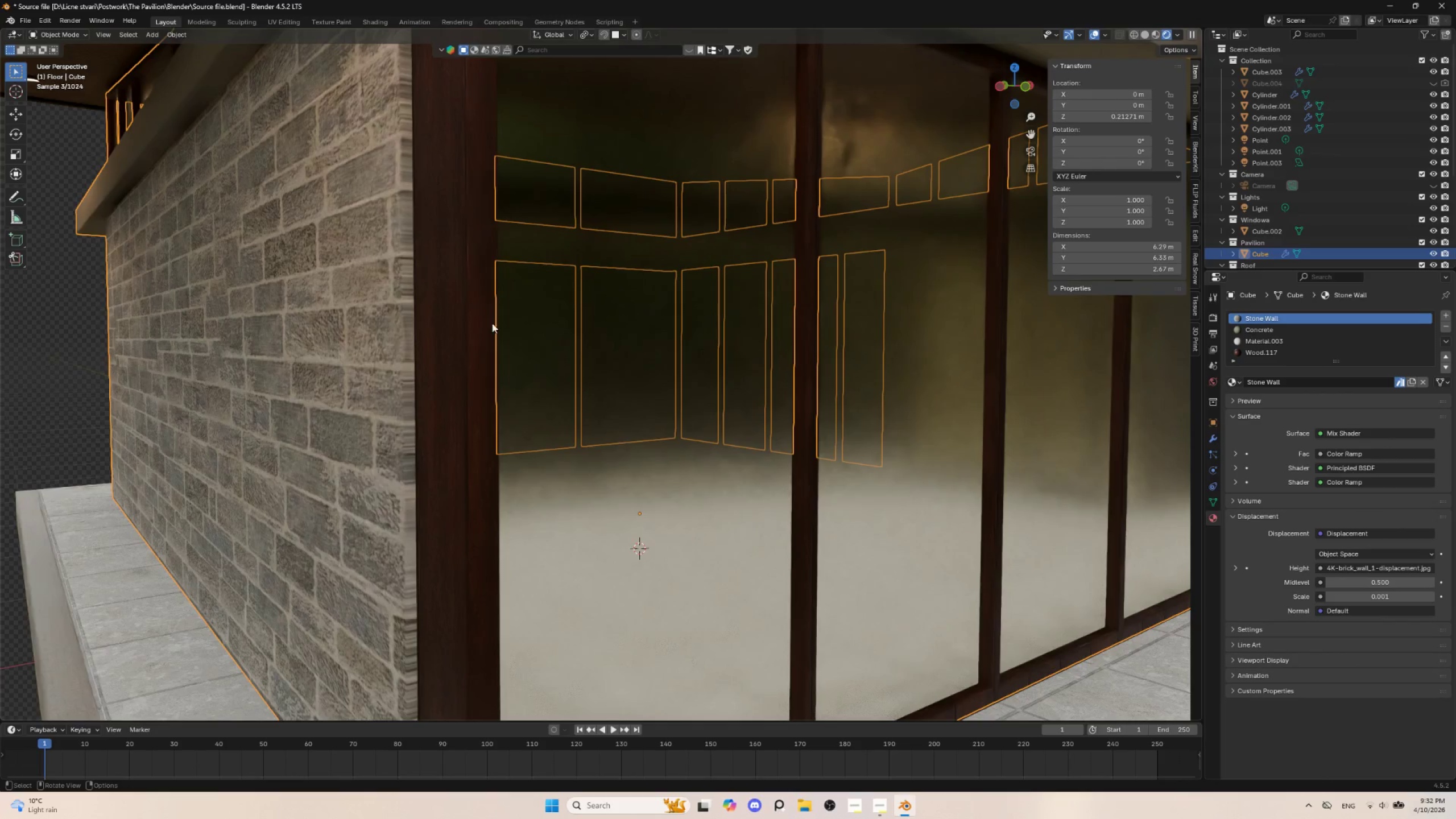 
wait(5.17)
 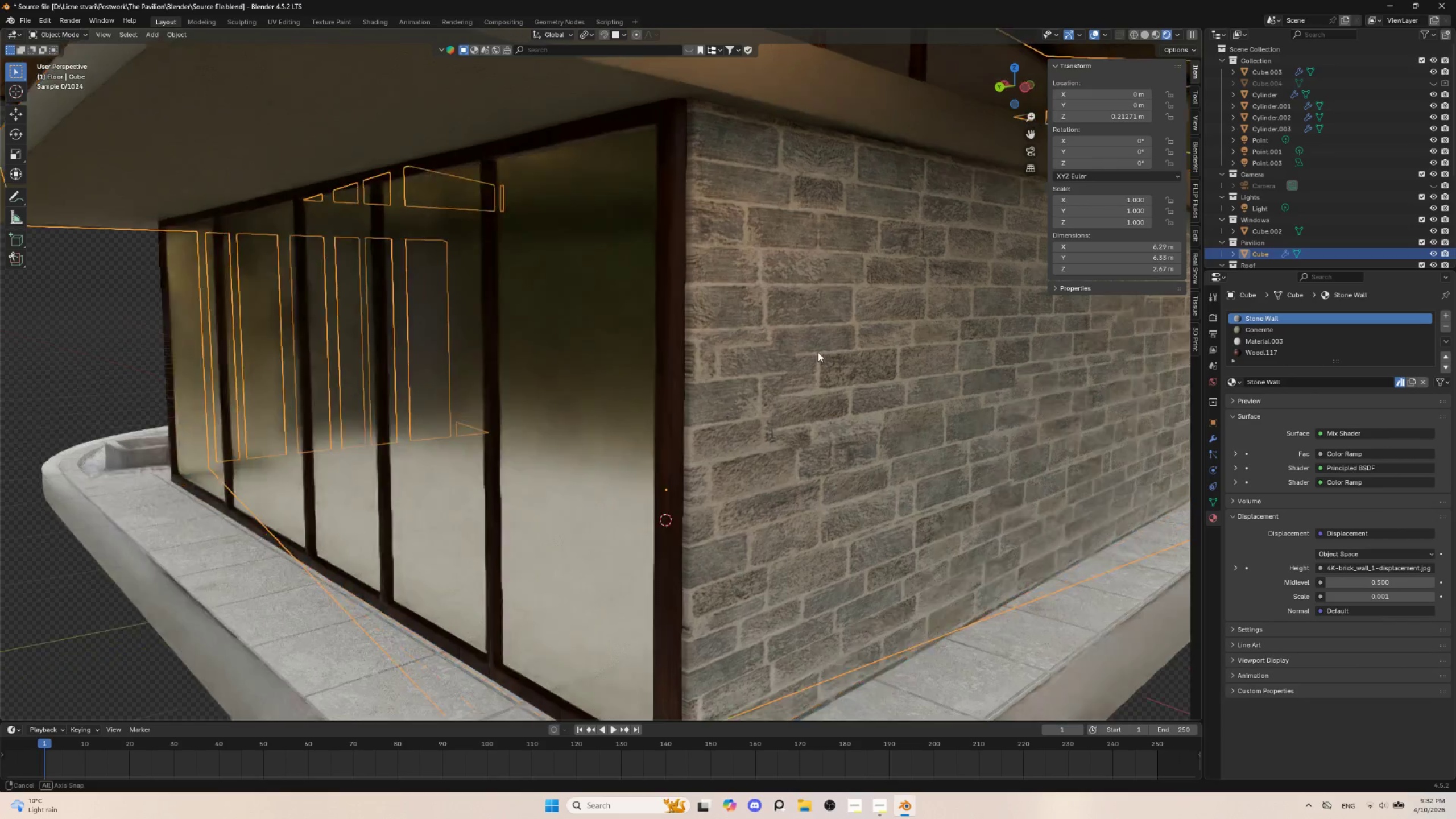 
key(Tab)
 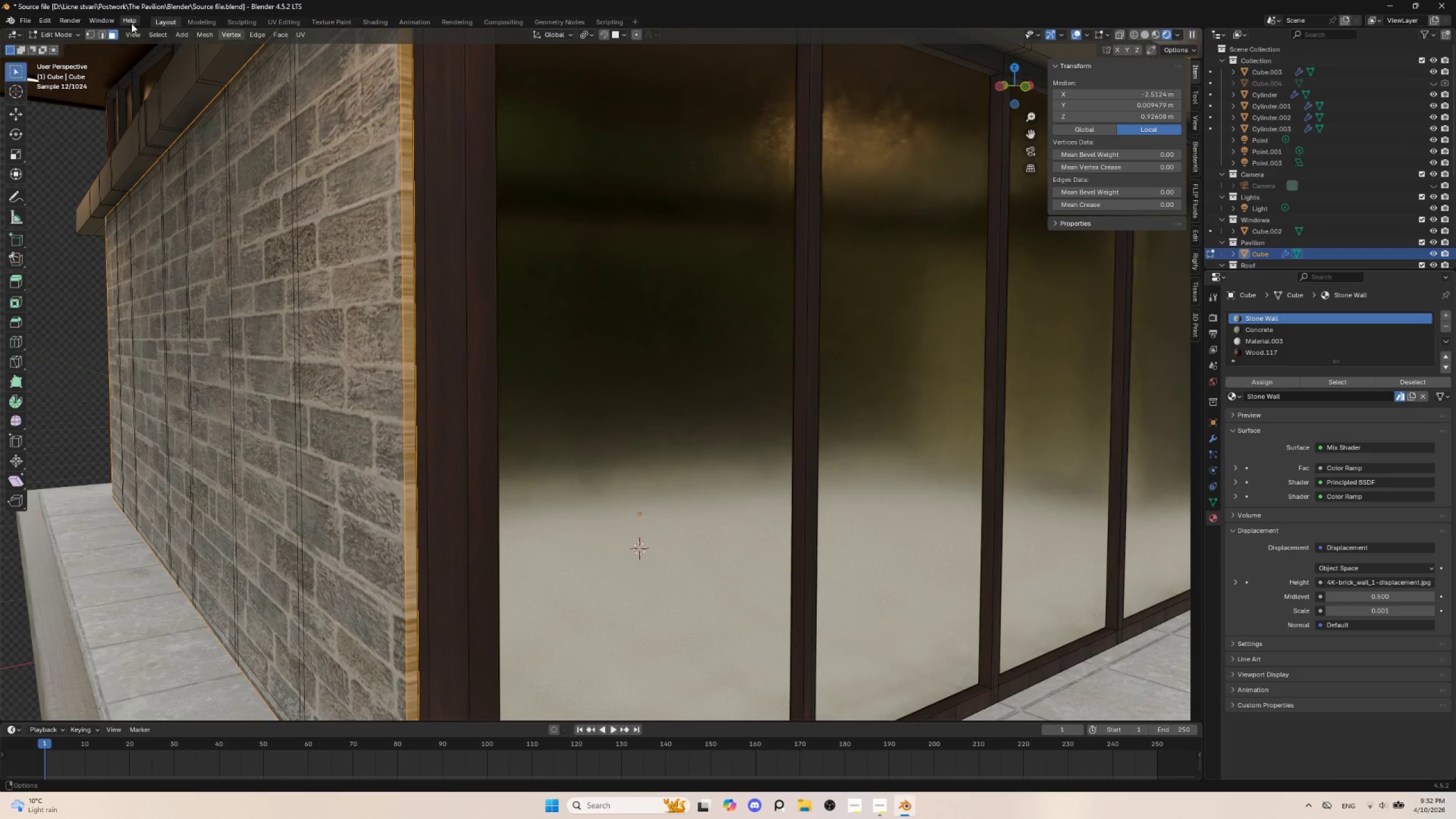 
left_click([283, 19])
 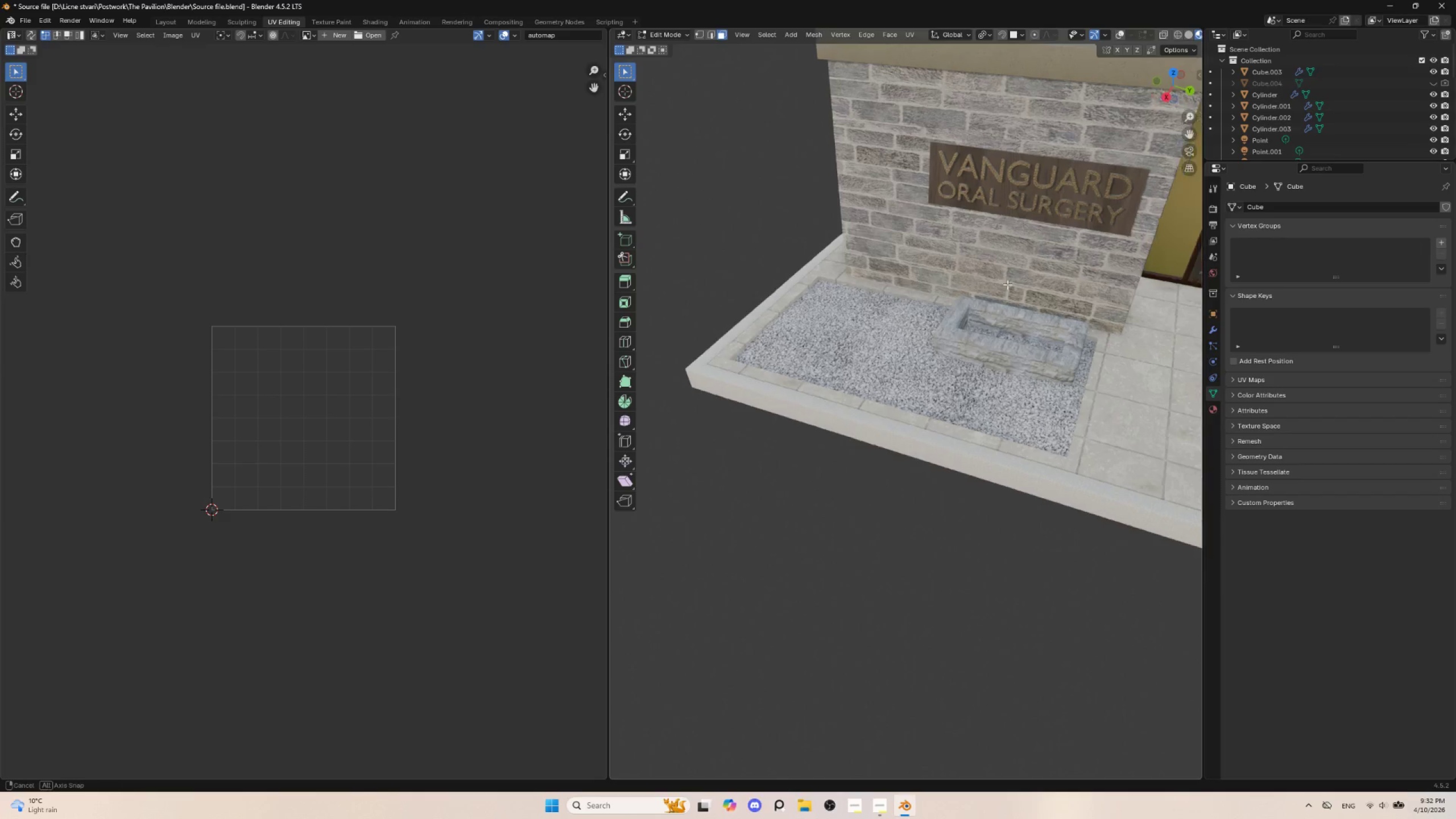 
hold_key(key=ShiftLeft, duration=0.67)
 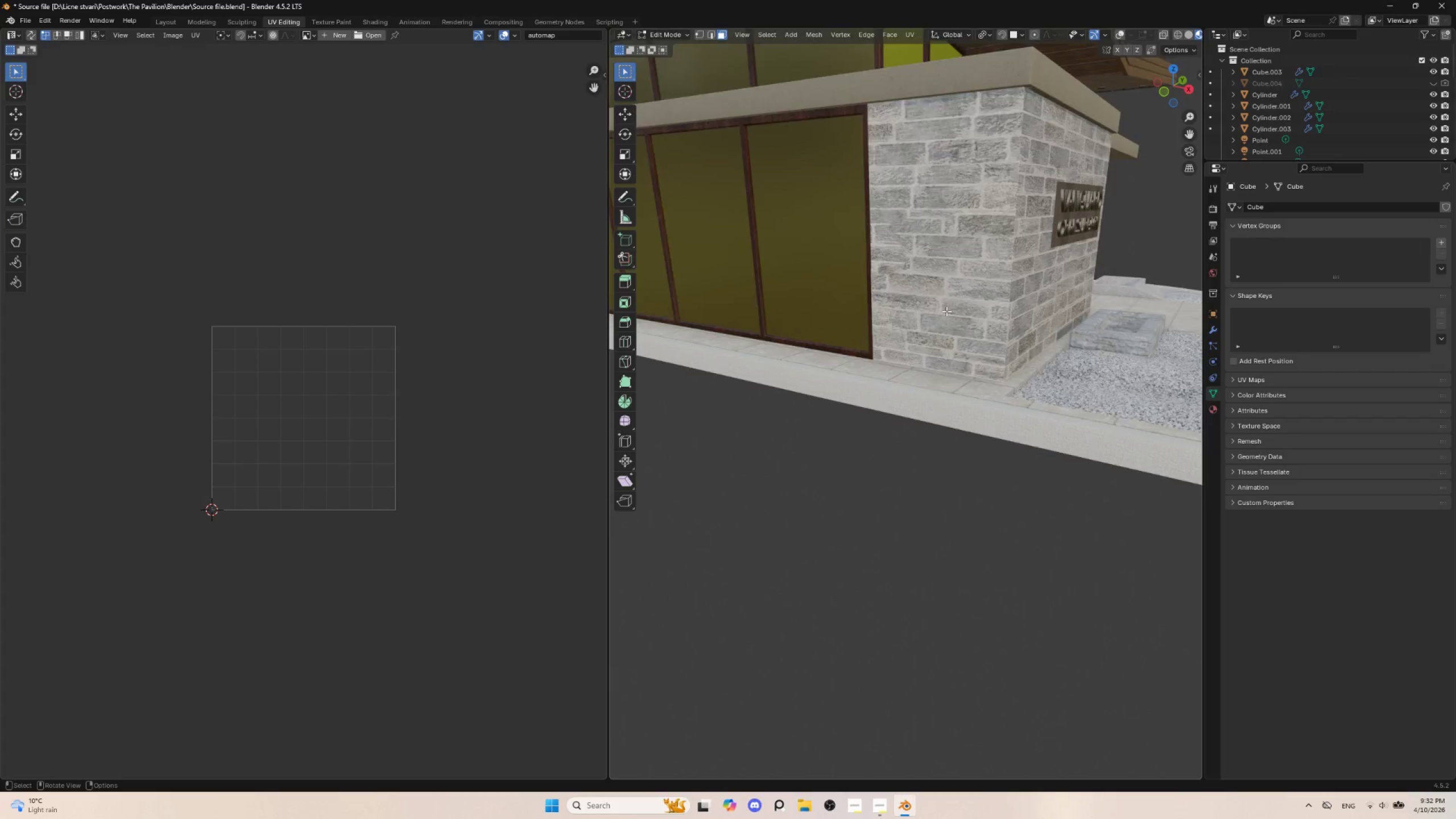 
hold_key(key=ShiftLeft, duration=0.48)
 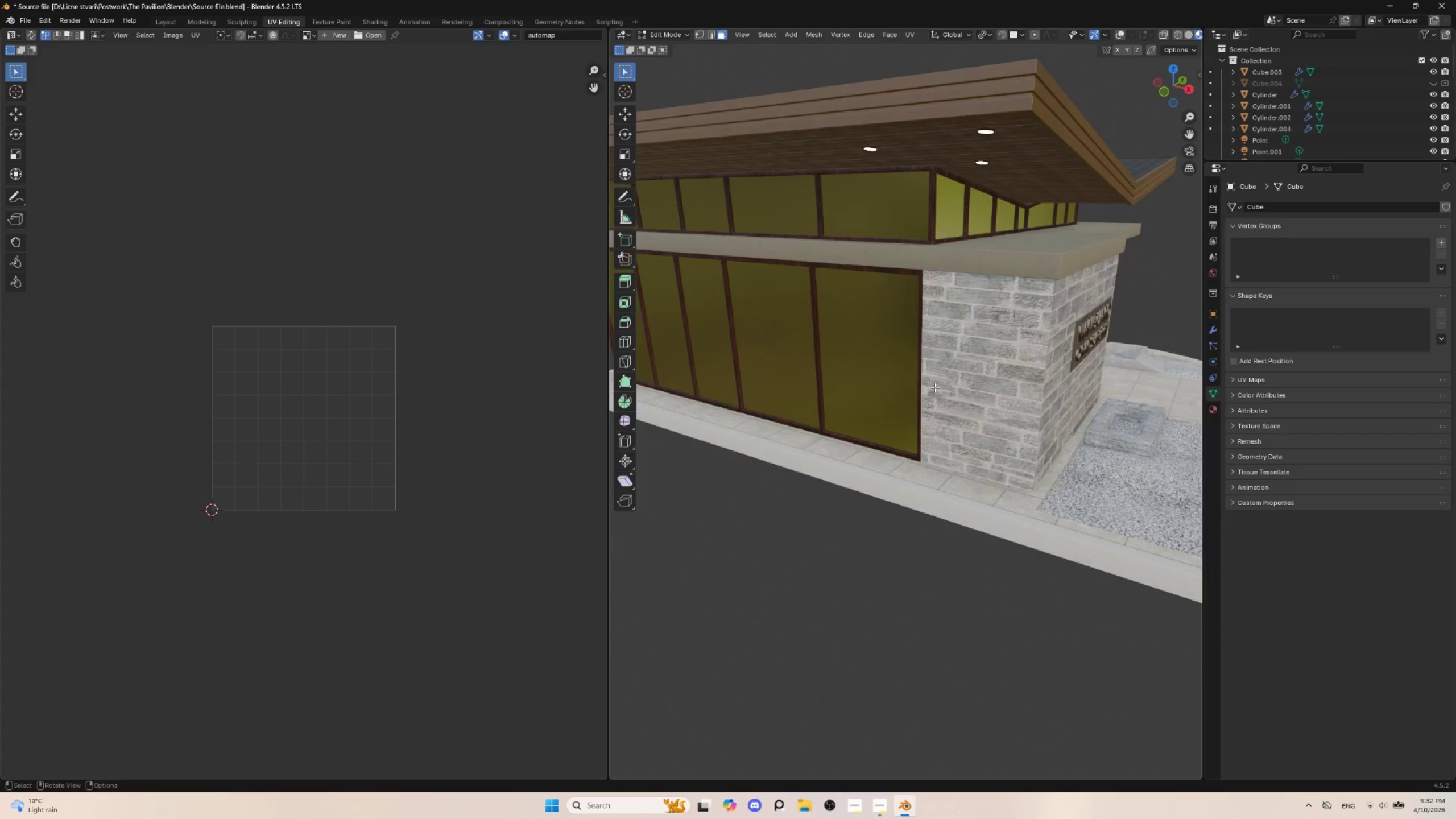 
scroll: coordinate [887, 307], scroll_direction: down, amount: 1.0
 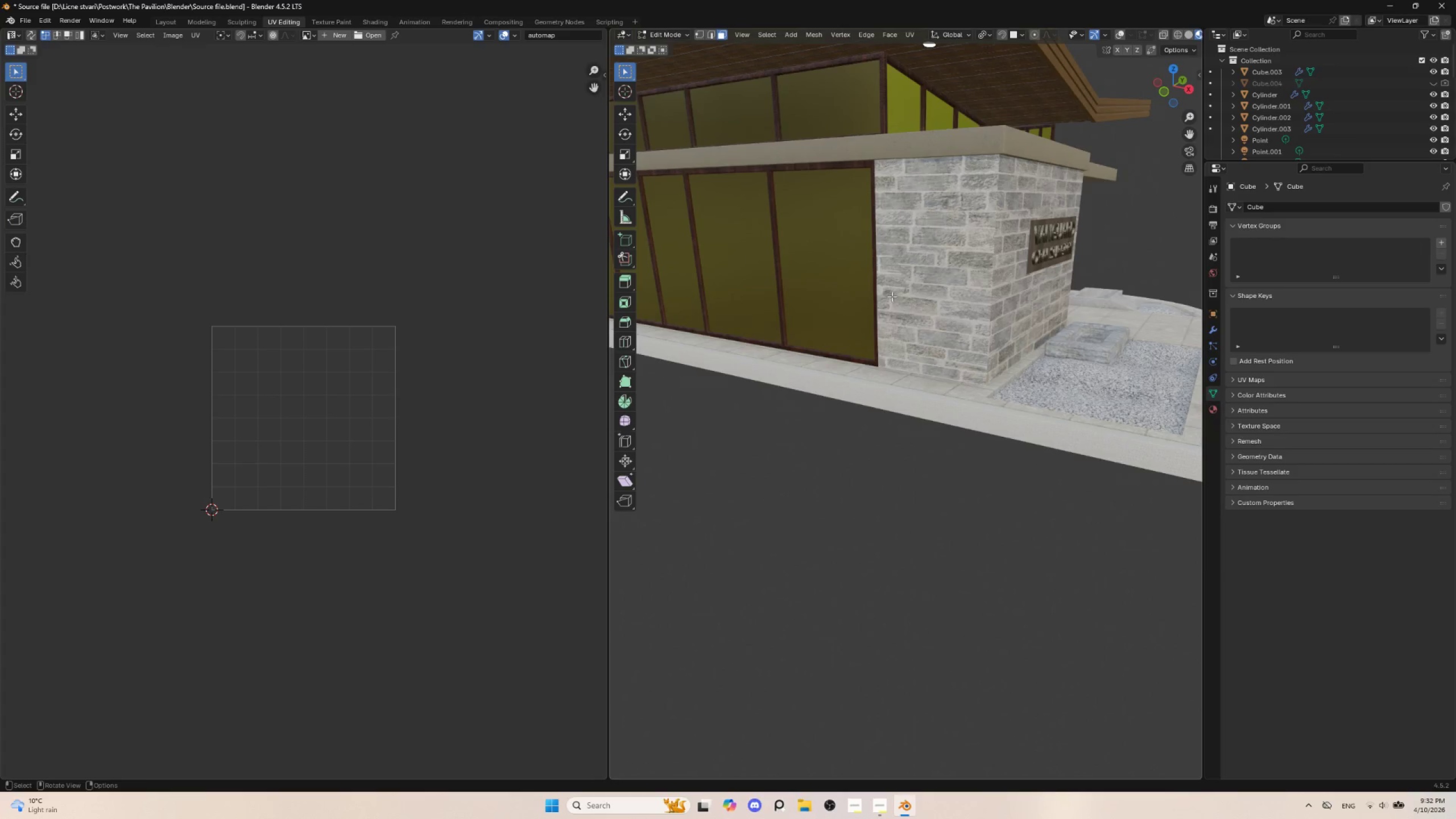 
scroll: coordinate [934, 387], scroll_direction: up, amount: 3.0
 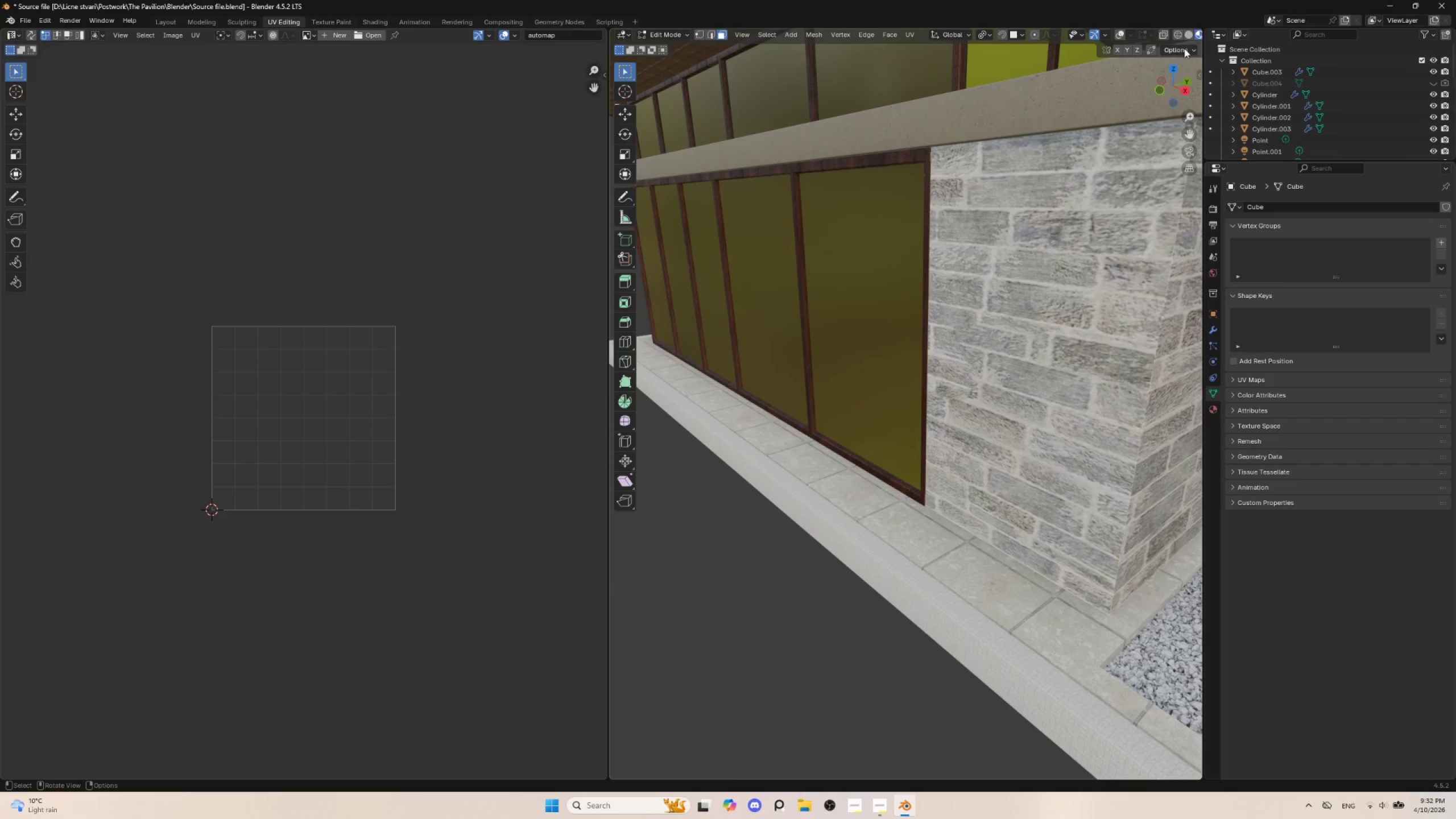 
scroll: coordinate [1174, 40], scroll_direction: down, amount: 5.0
 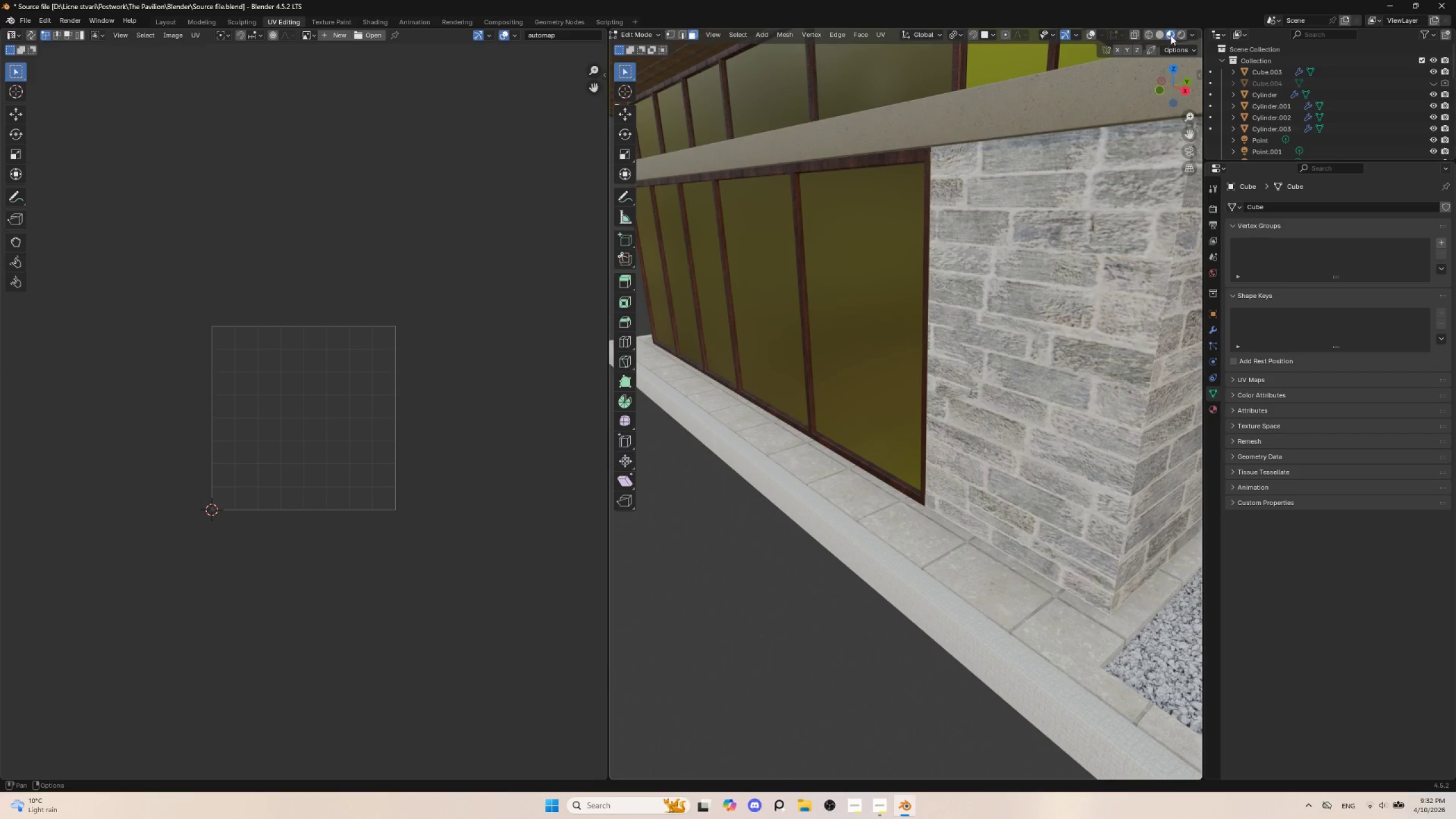 
mouse_move([1167, 43])
 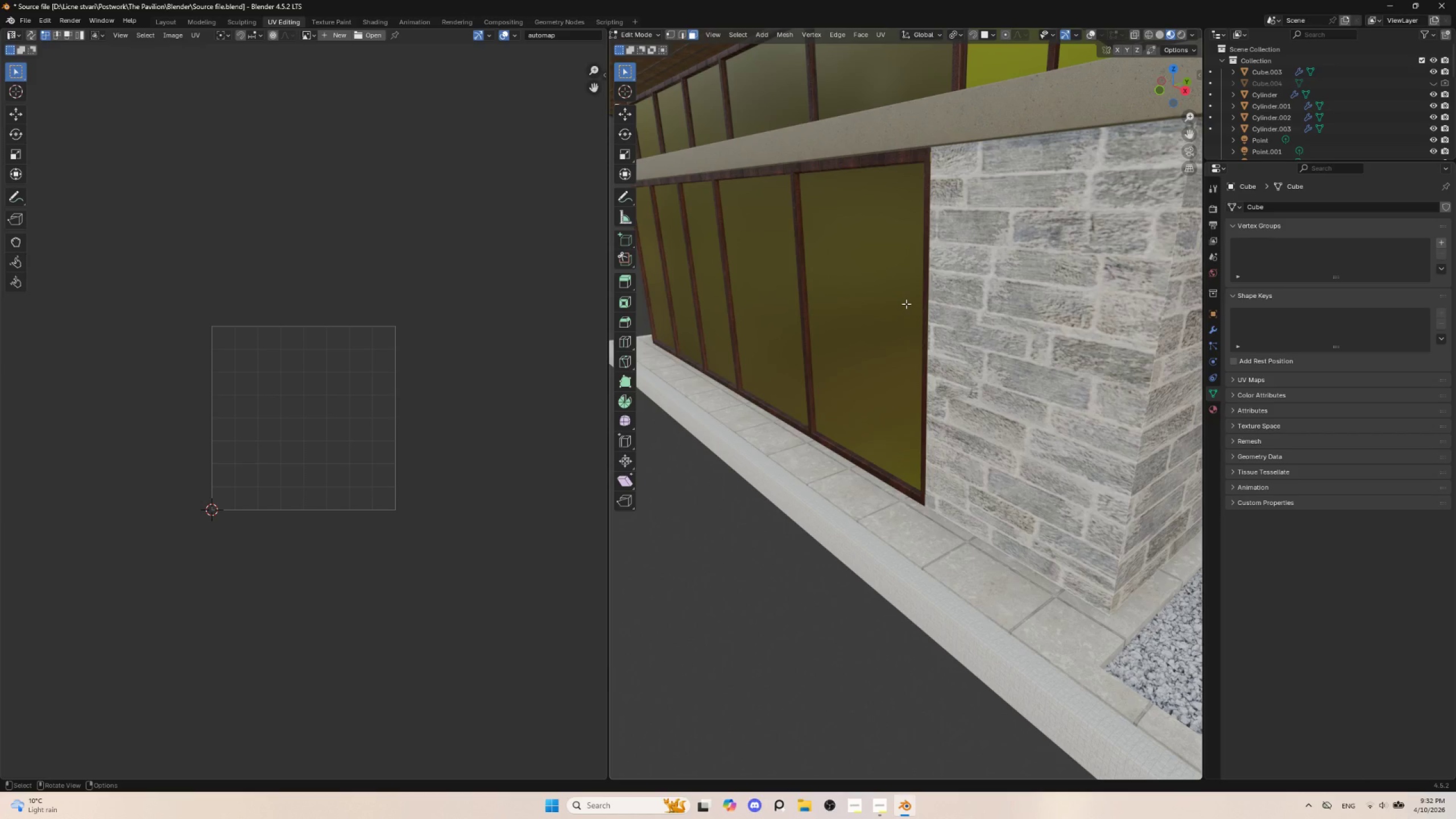 
scroll: coordinate [905, 345], scroll_direction: down, amount: 6.0
 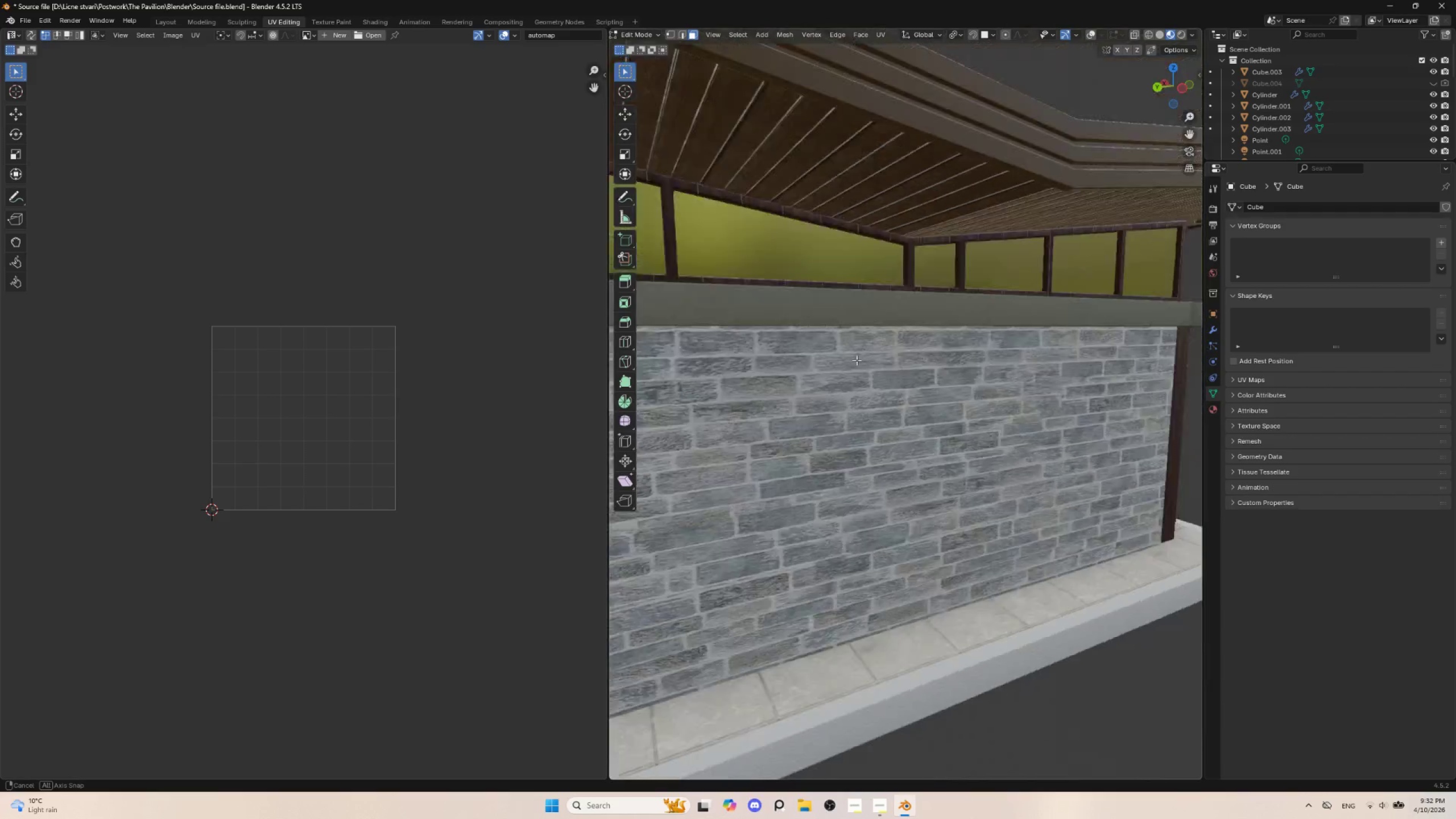 
hold_key(key=ShiftLeft, duration=0.61)
 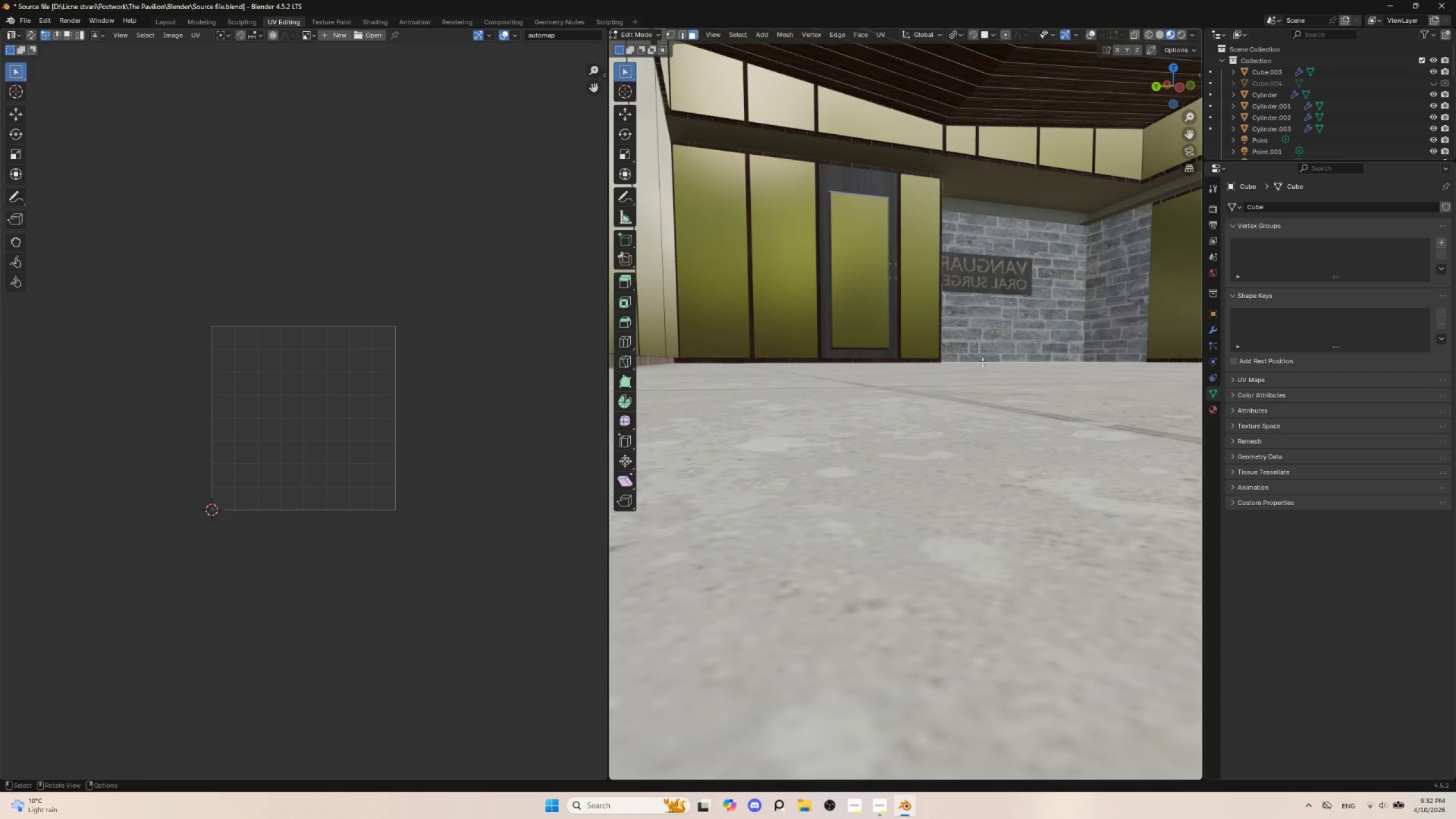 
hold_key(key=ShiftLeft, duration=0.84)
scroll: coordinate [985, 360], scroll_direction: up, amount: 2.0
 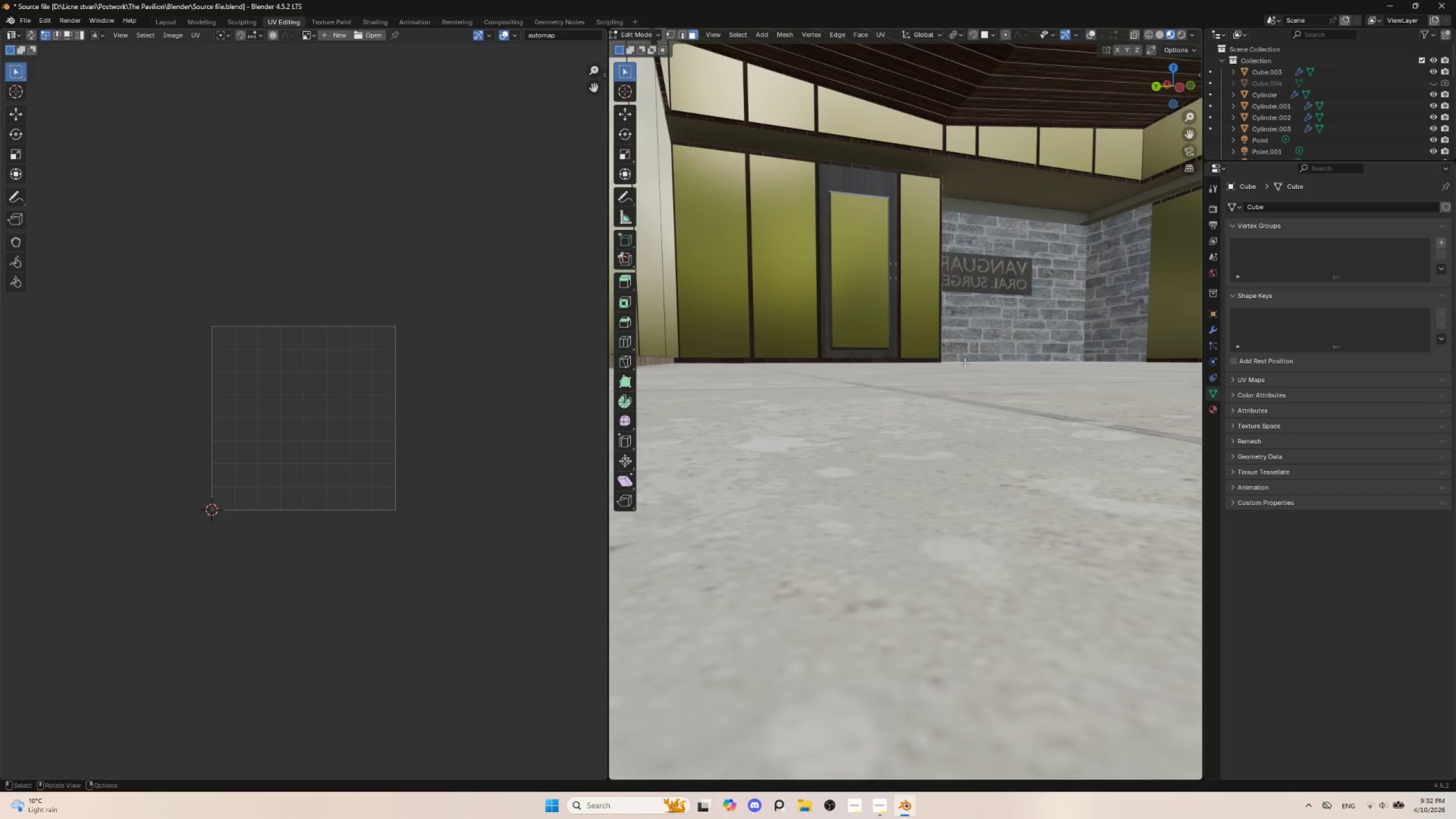 
hold_key(key=ShiftLeft, duration=0.61)
 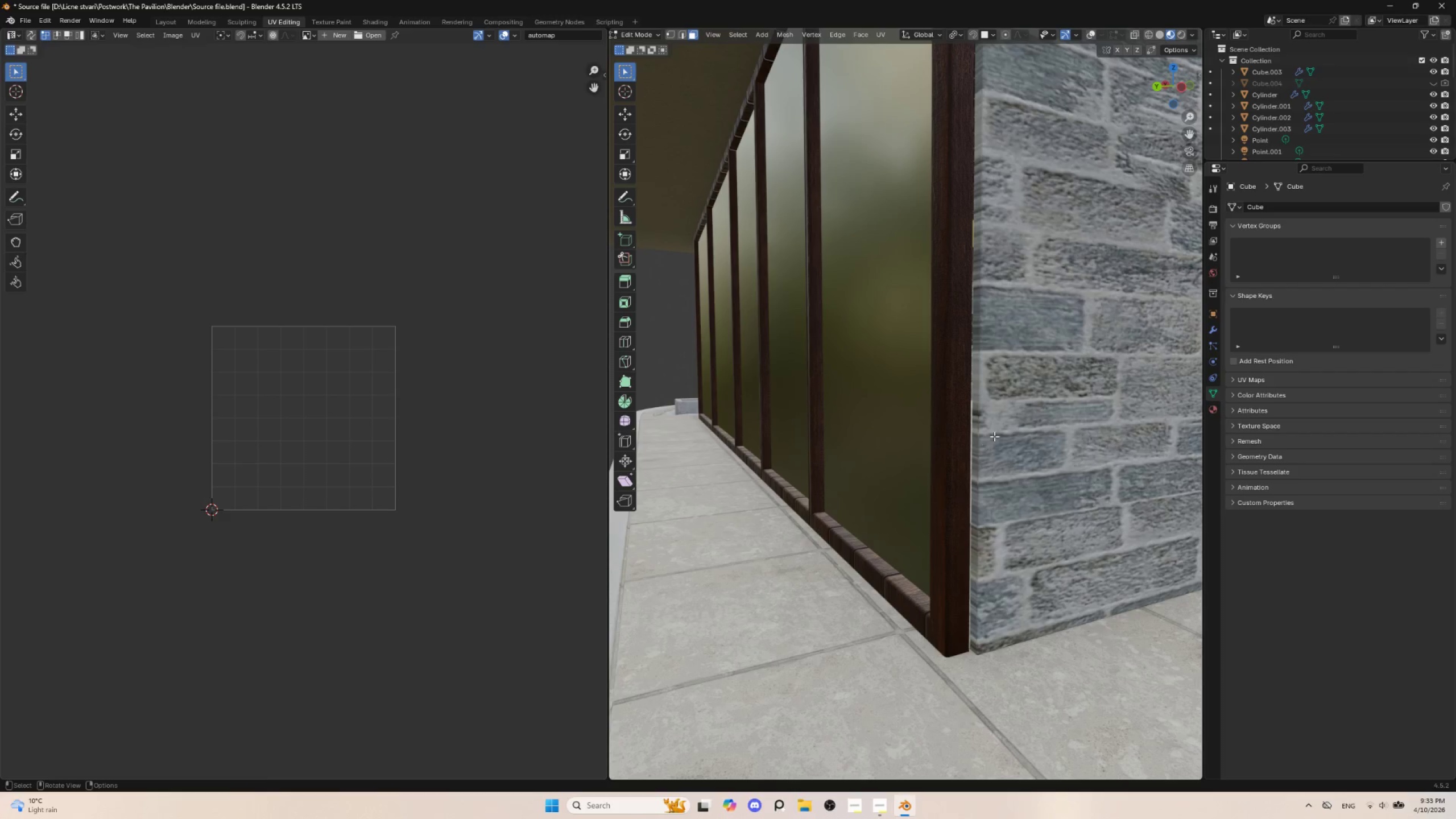 
scroll: coordinate [965, 362], scroll_direction: down, amount: 1.0
 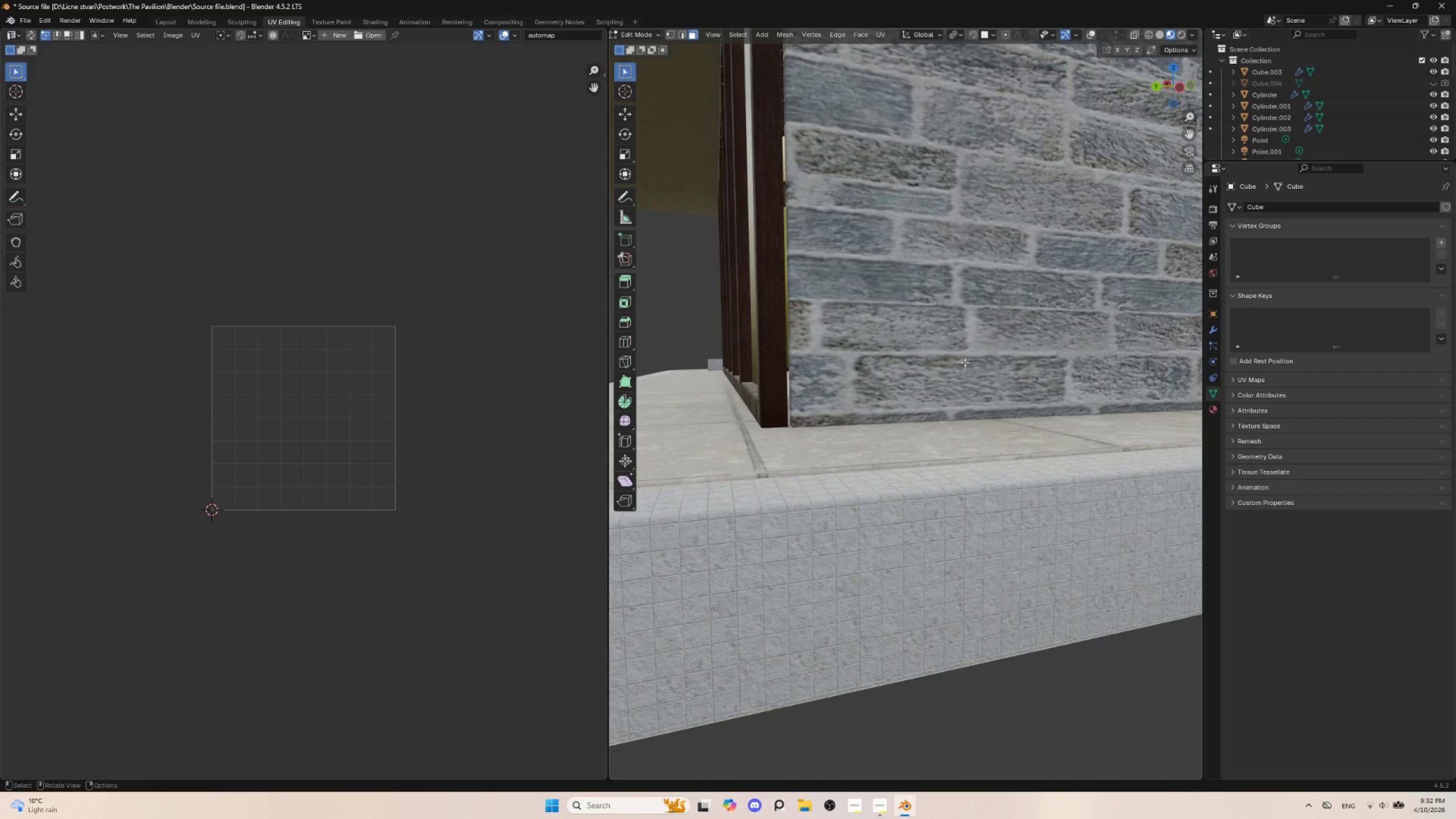 
left_click([1092, 34])
 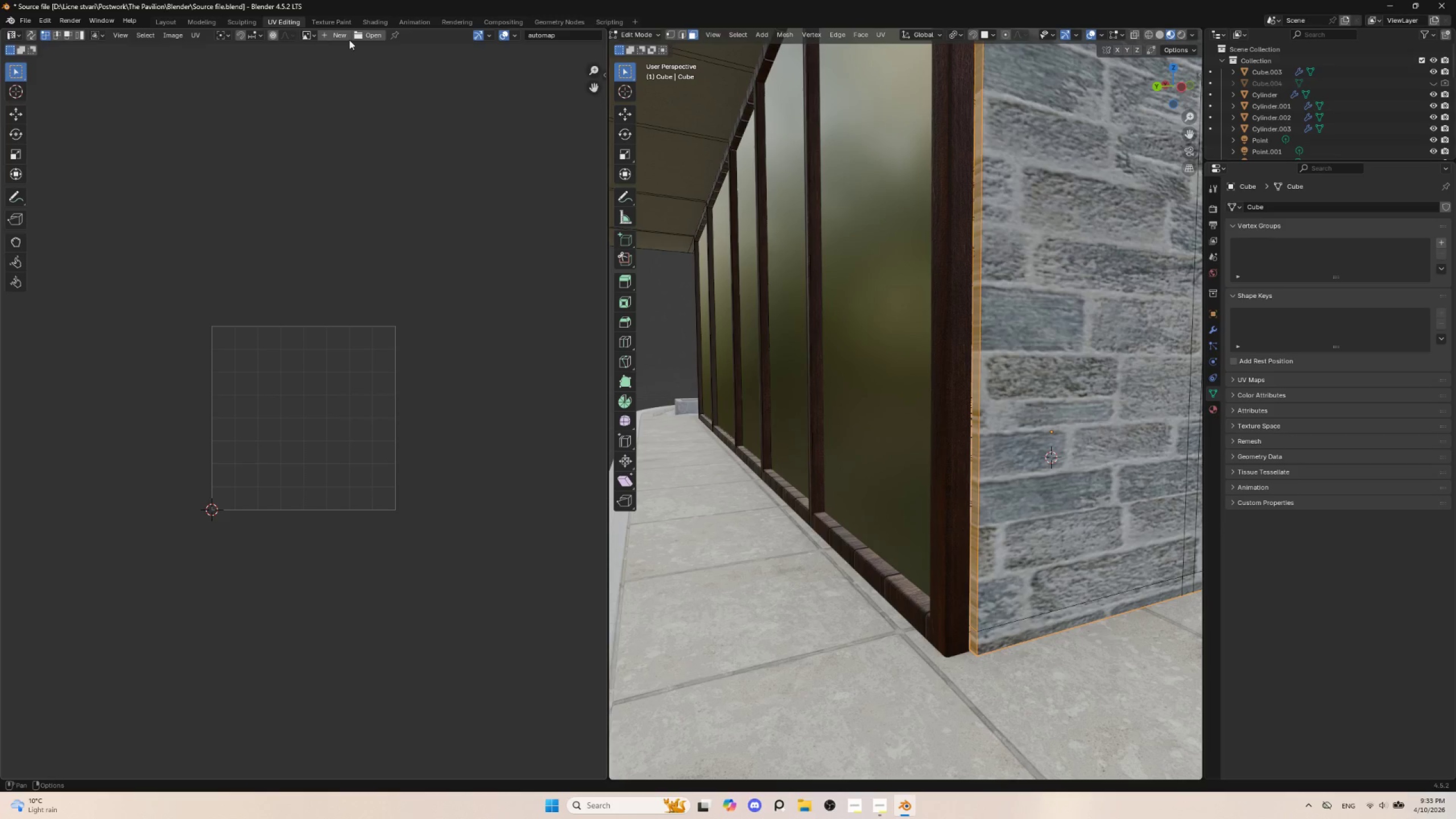 
wait(6.06)
 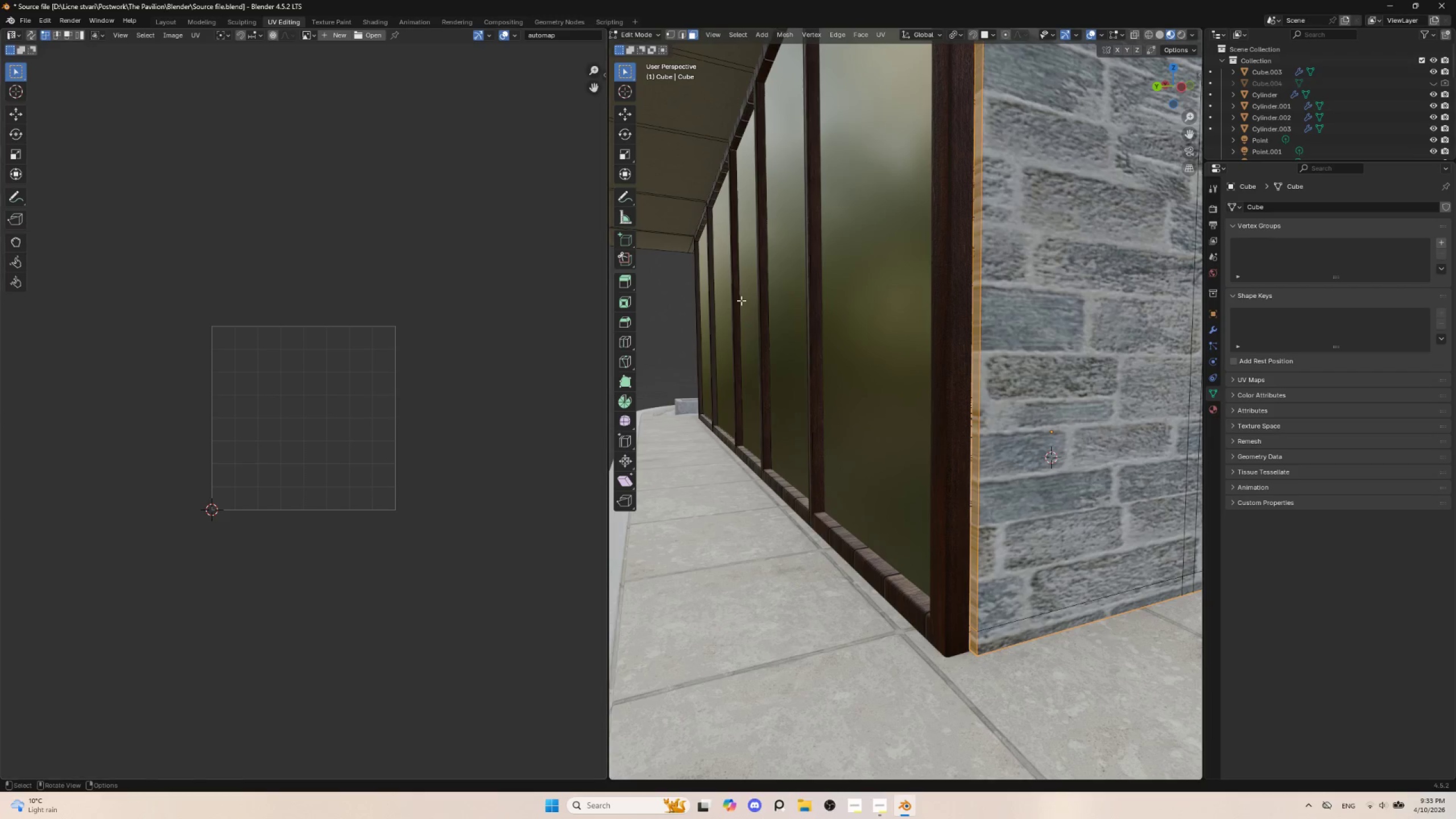 
key(Tab)
 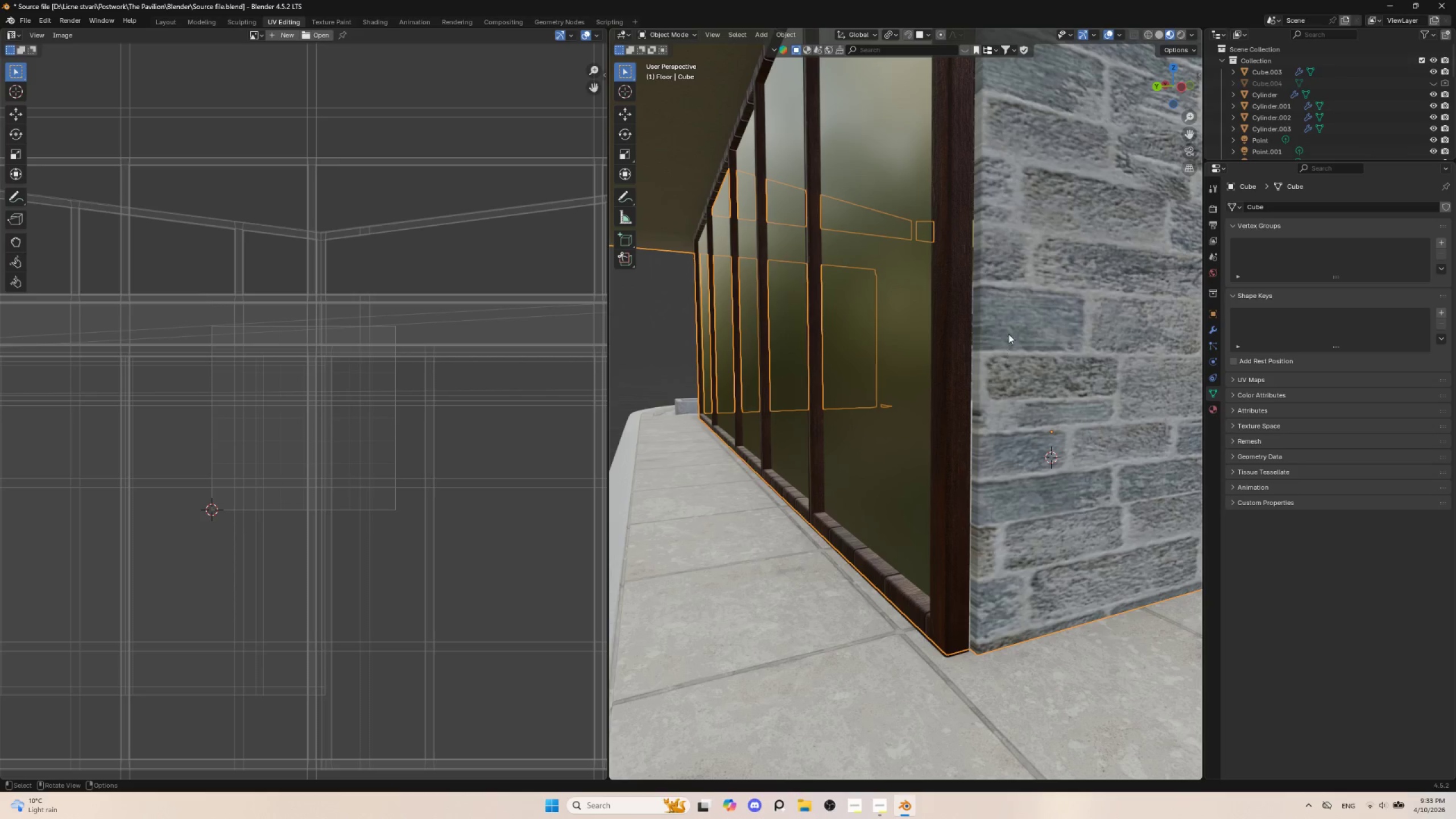 
key(Tab)
 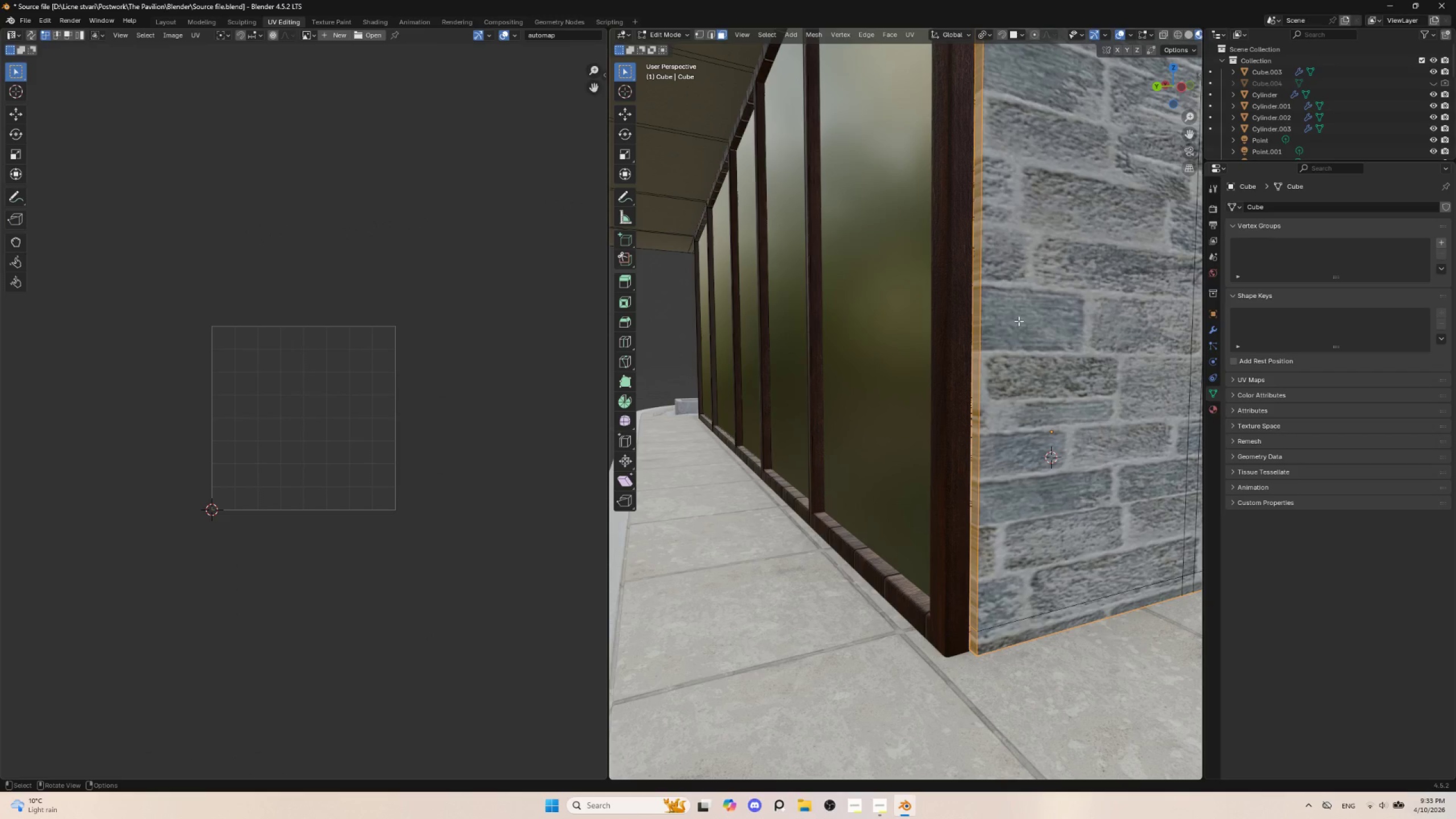 
key(A)
 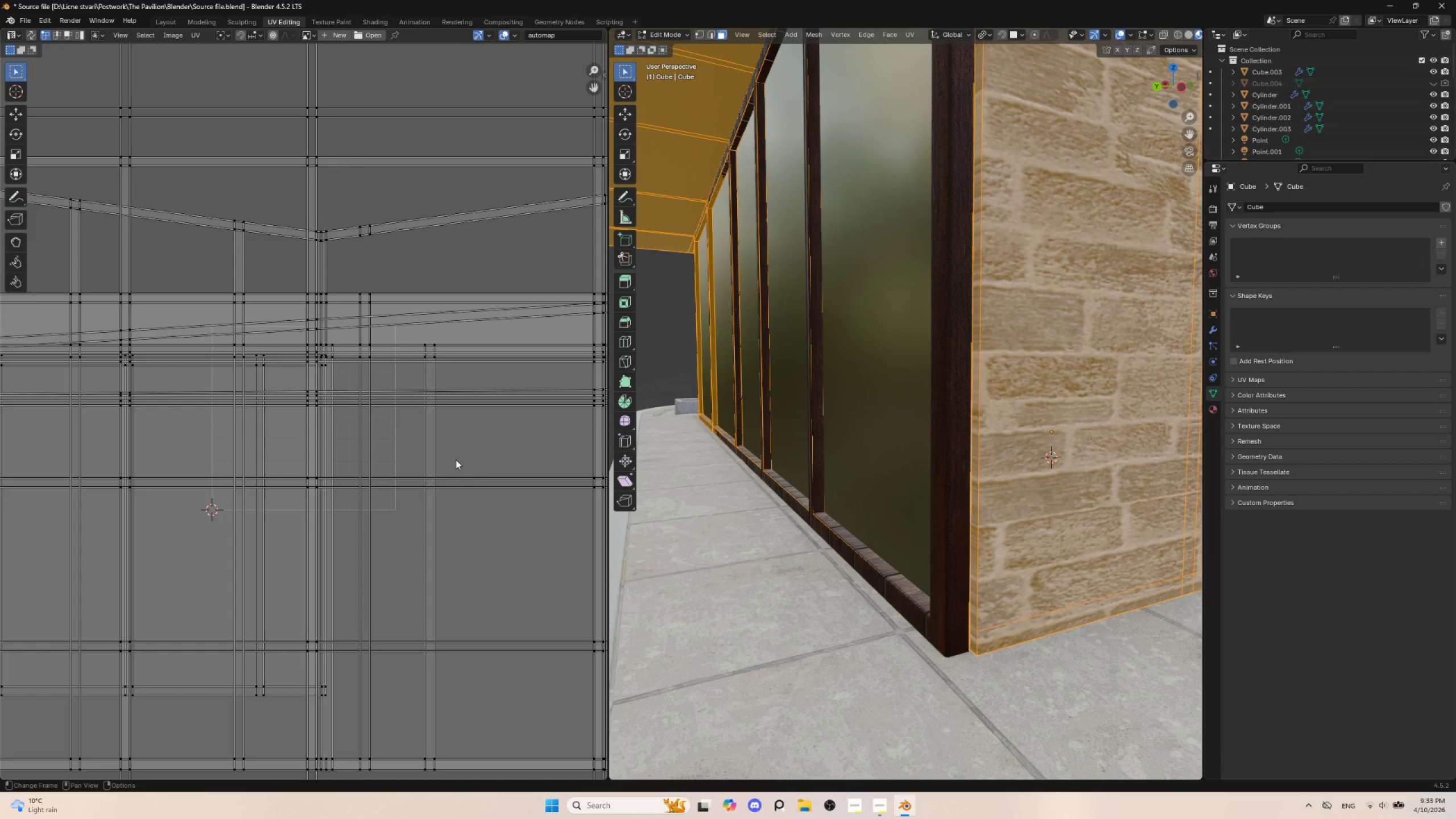 
key(Control+Z)
 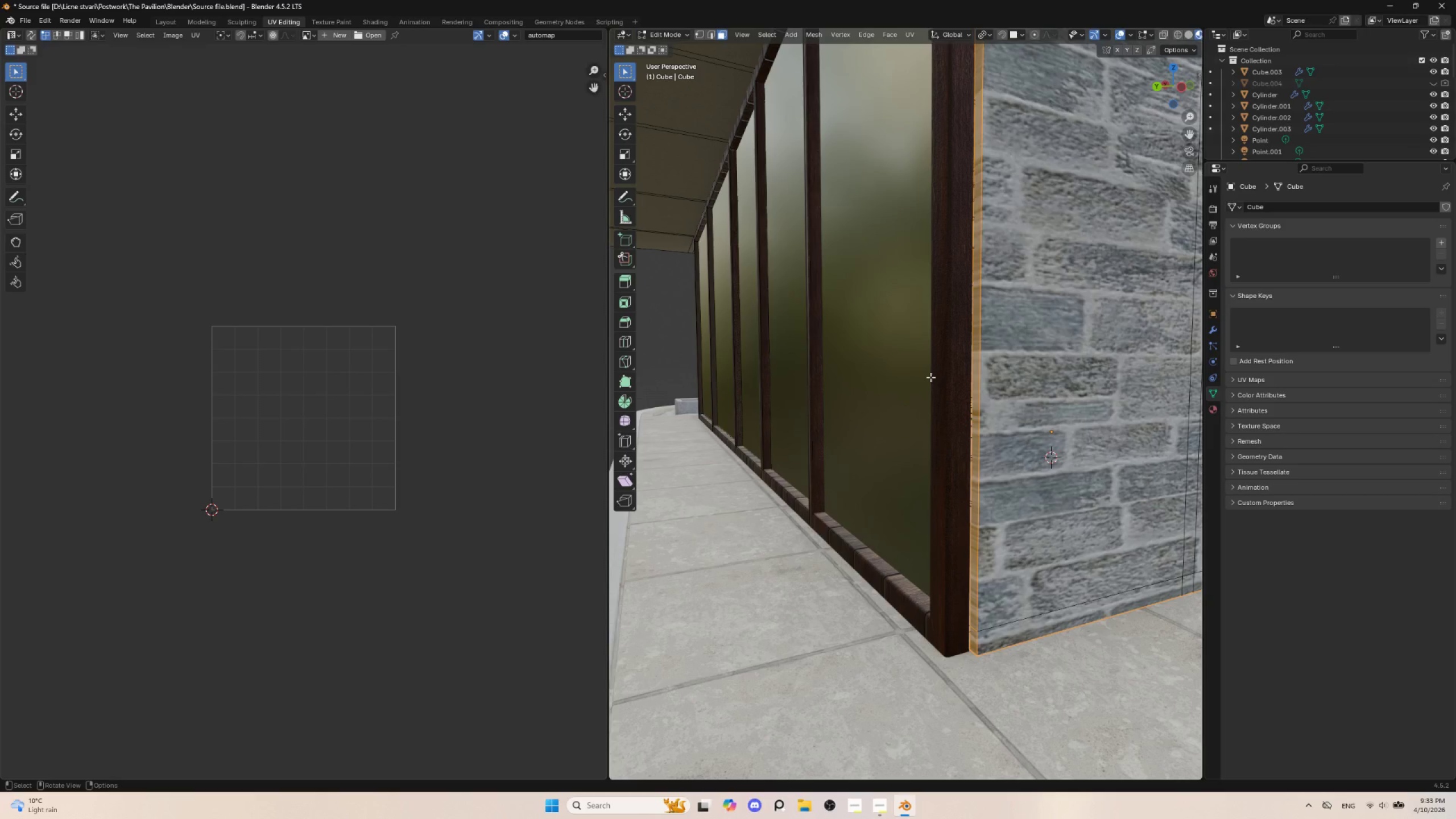 
key(U)
 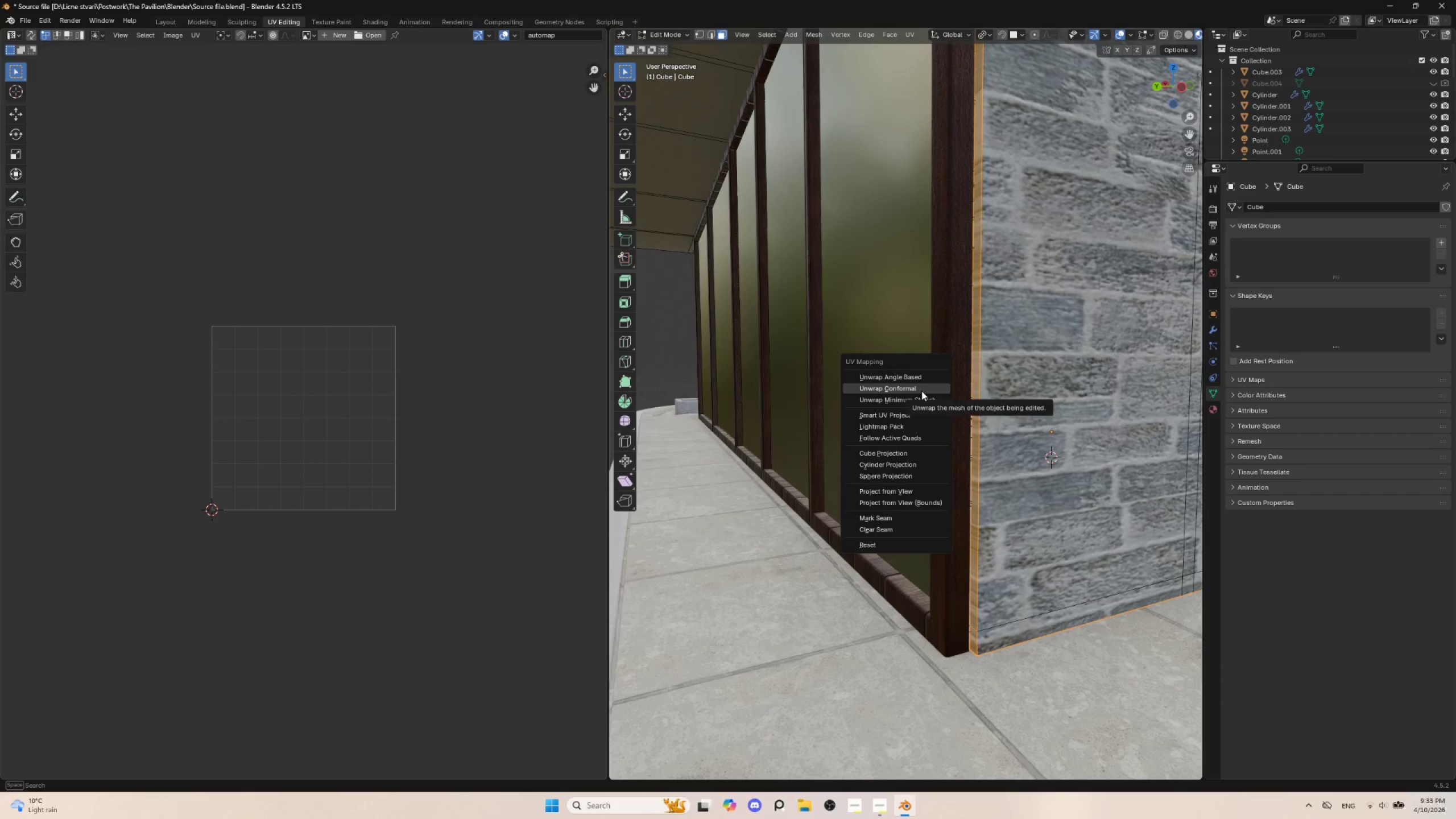 
mouse_move([911, 391])
 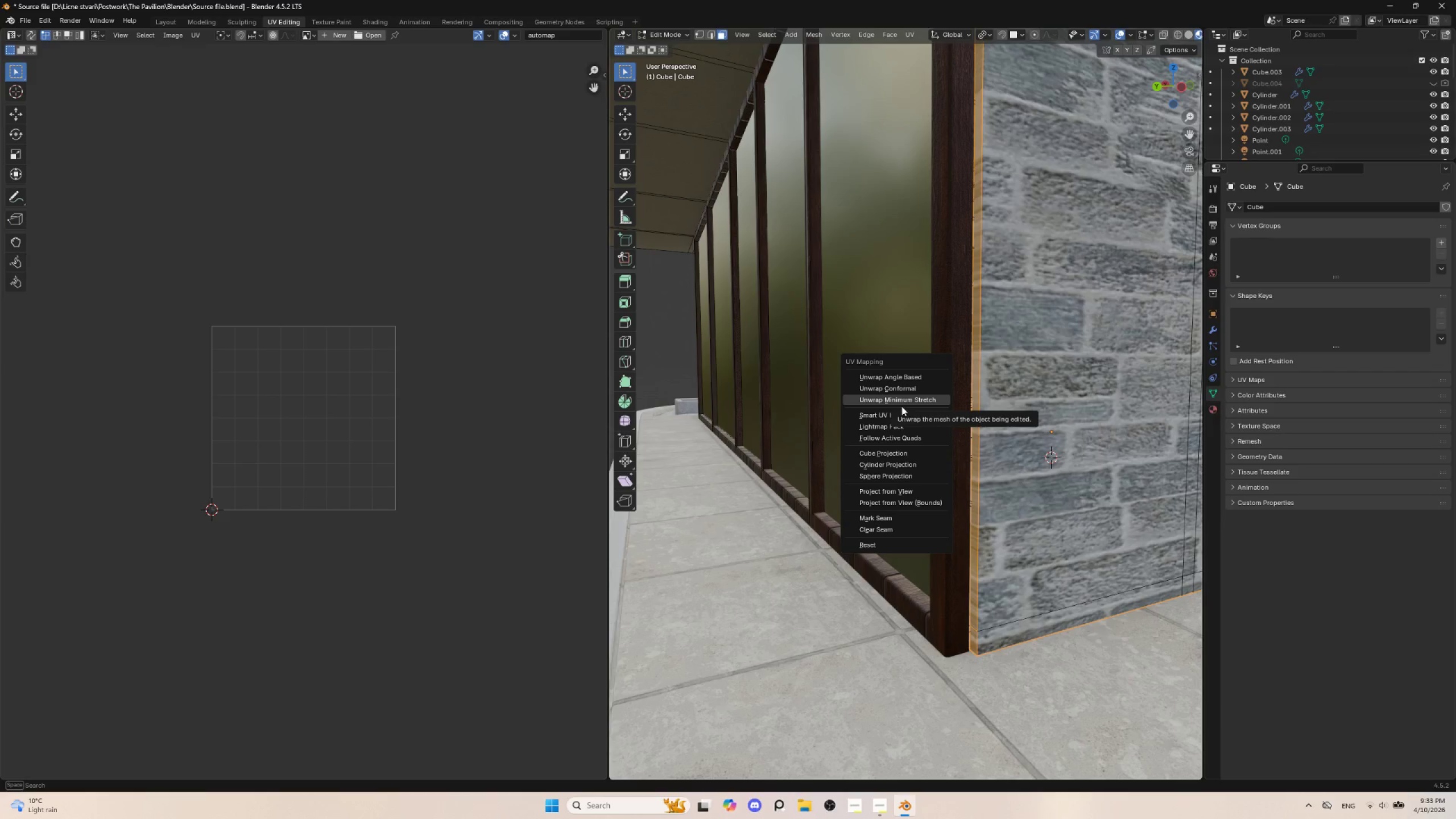 
left_click([901, 399])
 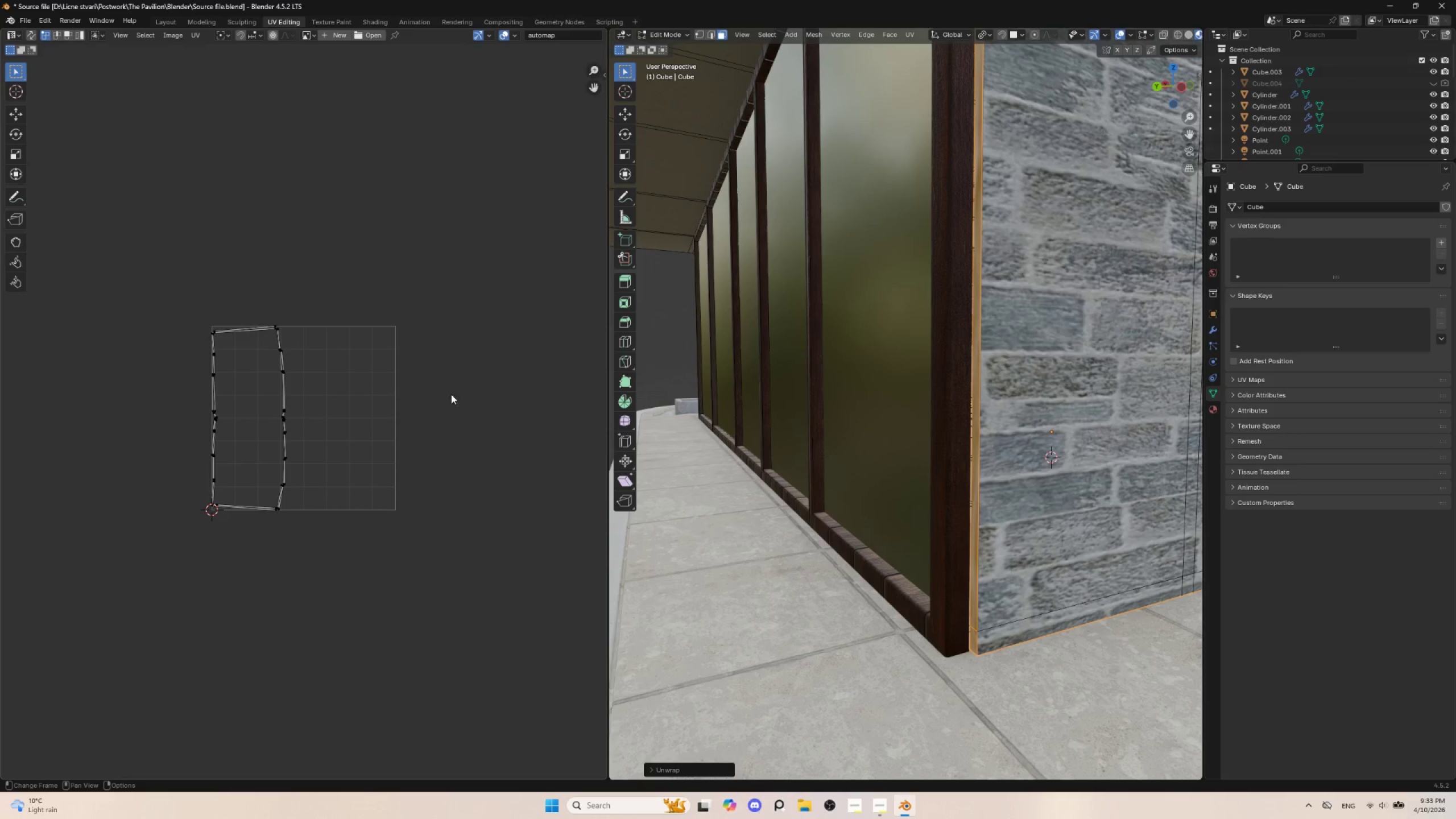 
scroll: coordinate [334, 479], scroll_direction: up, amount: 2.0
 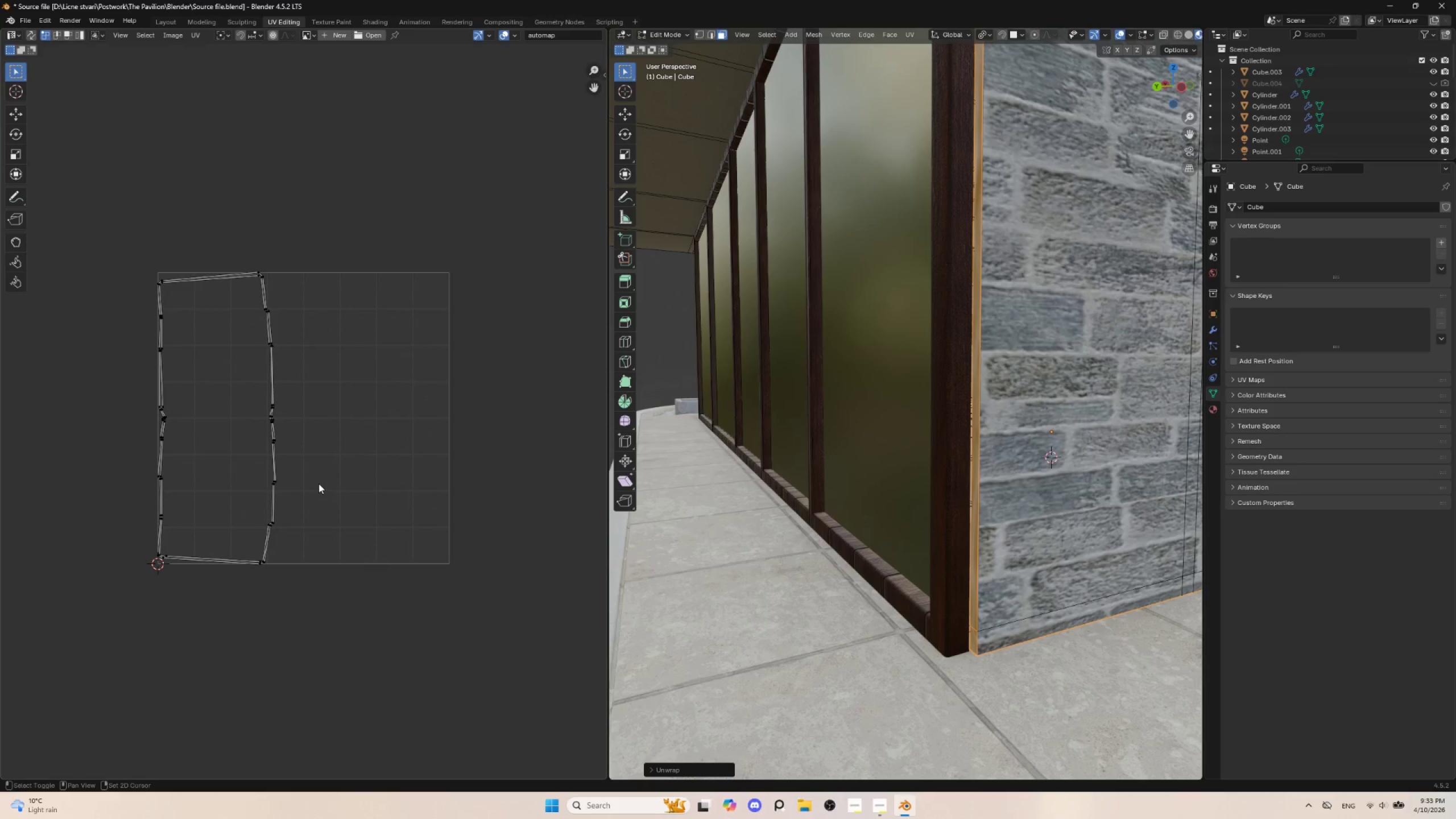 
hold_key(key=ShiftLeft, duration=0.97)
 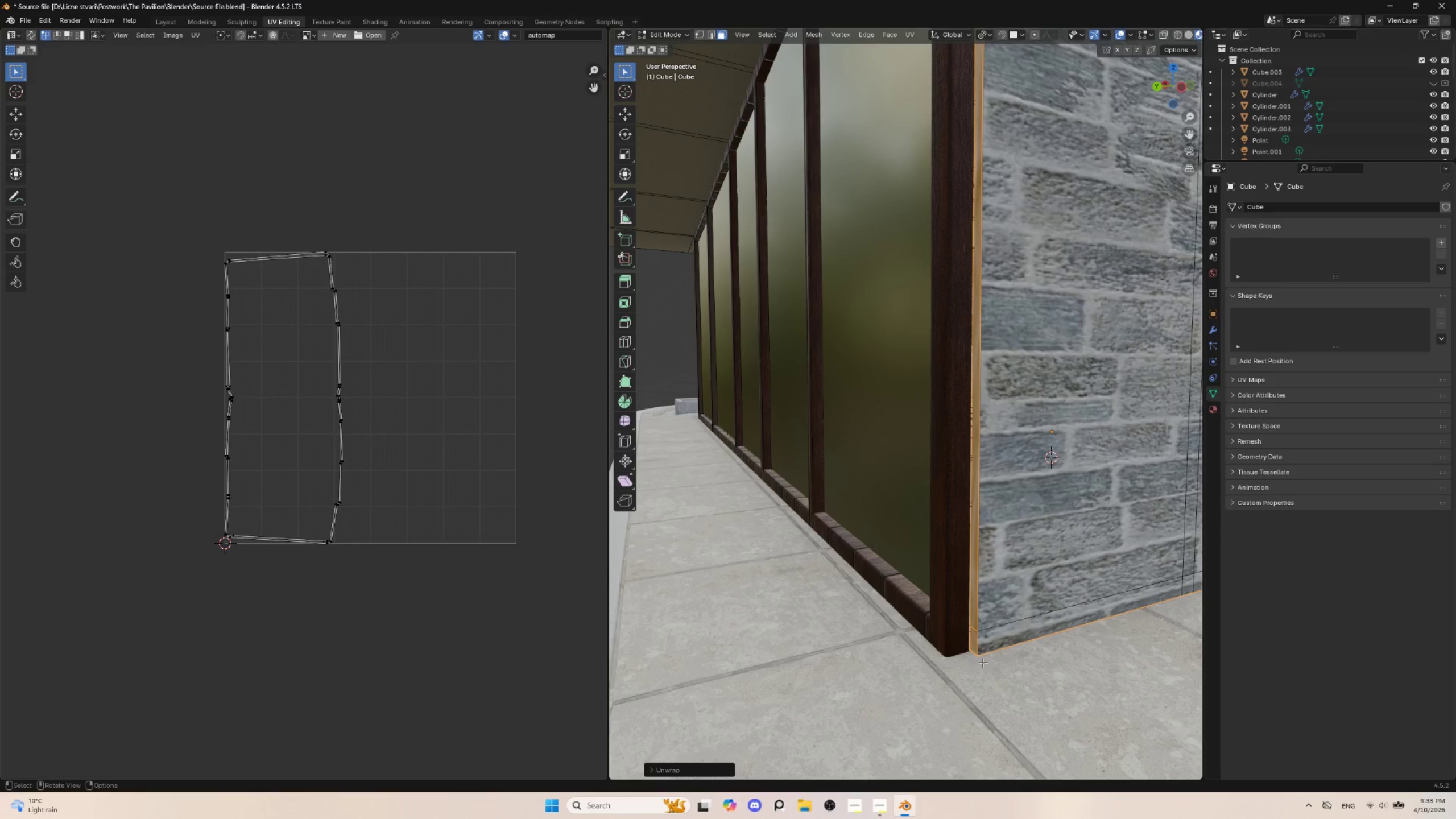 
left_click([974, 655])
 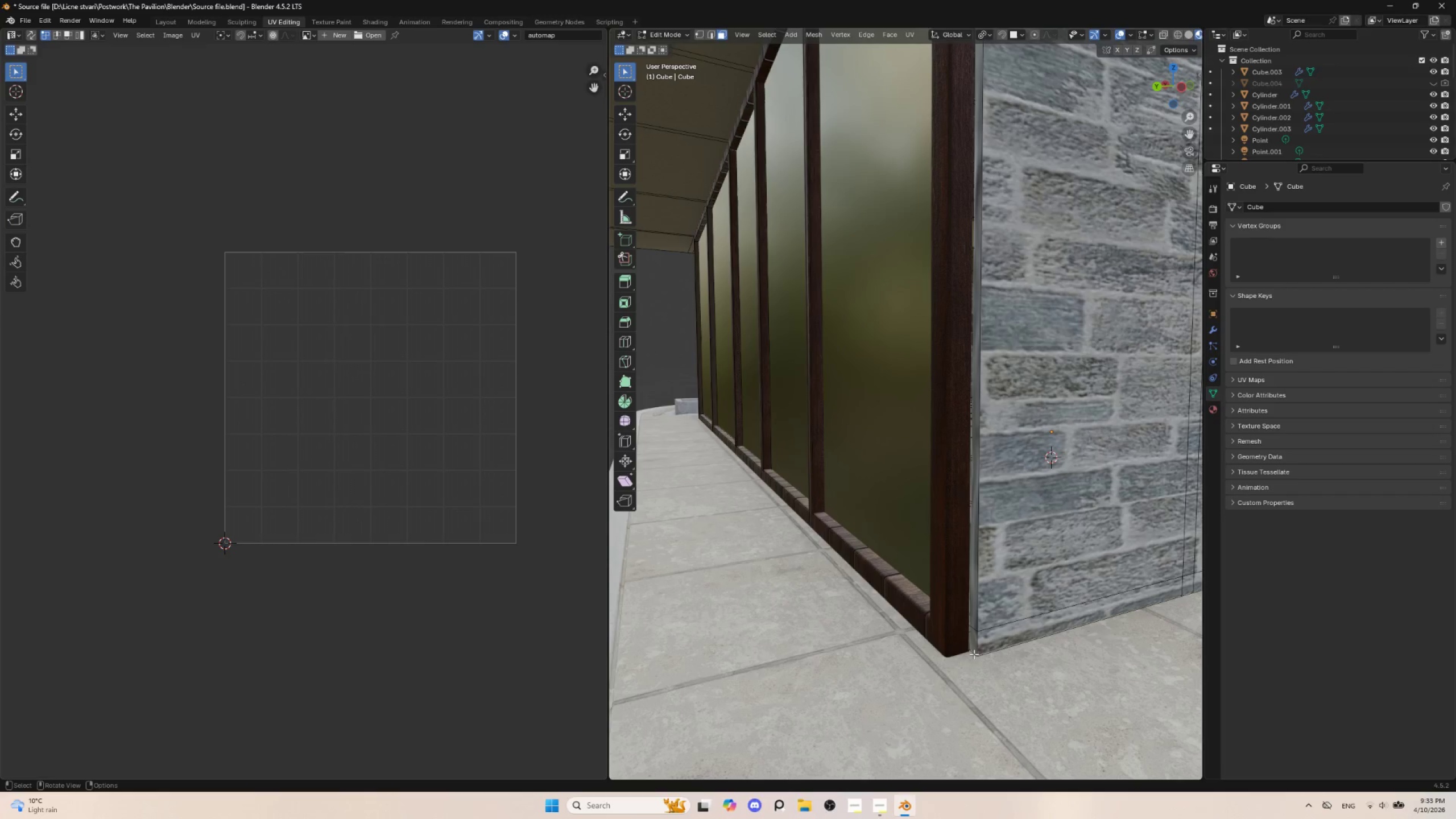 
left_click([974, 654])
 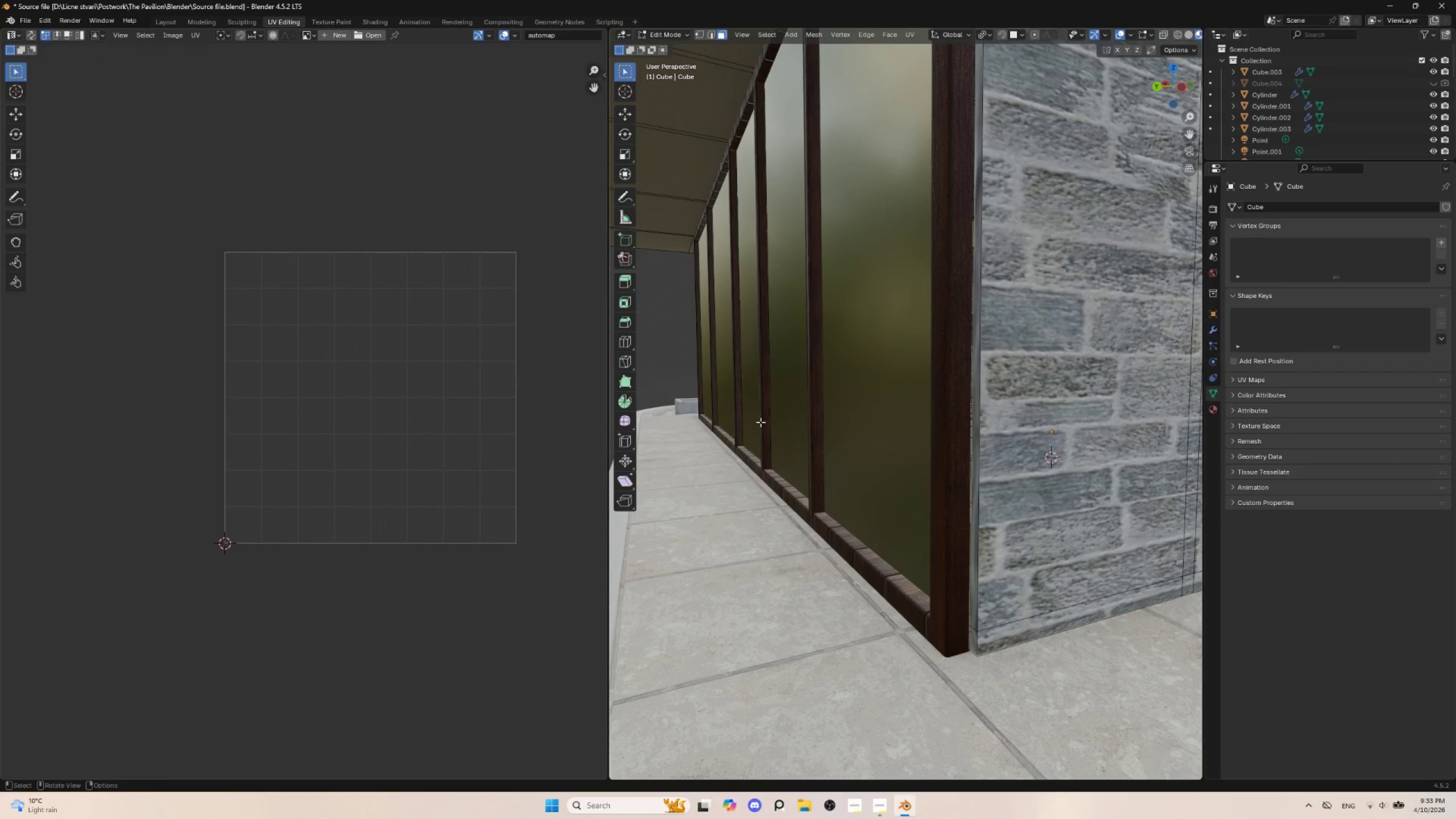 
key(Control+Z)
 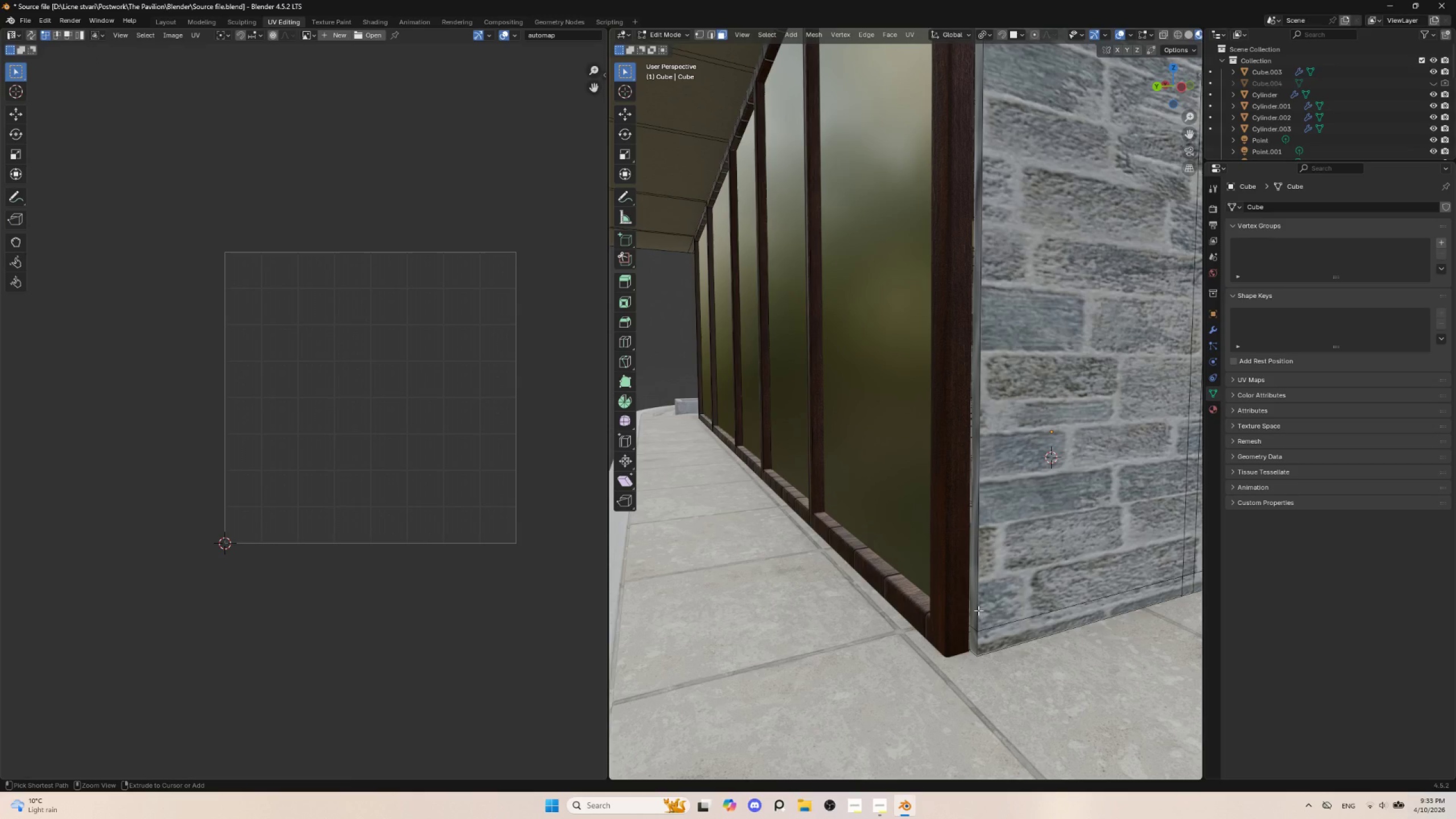 
key(Control+Z)
 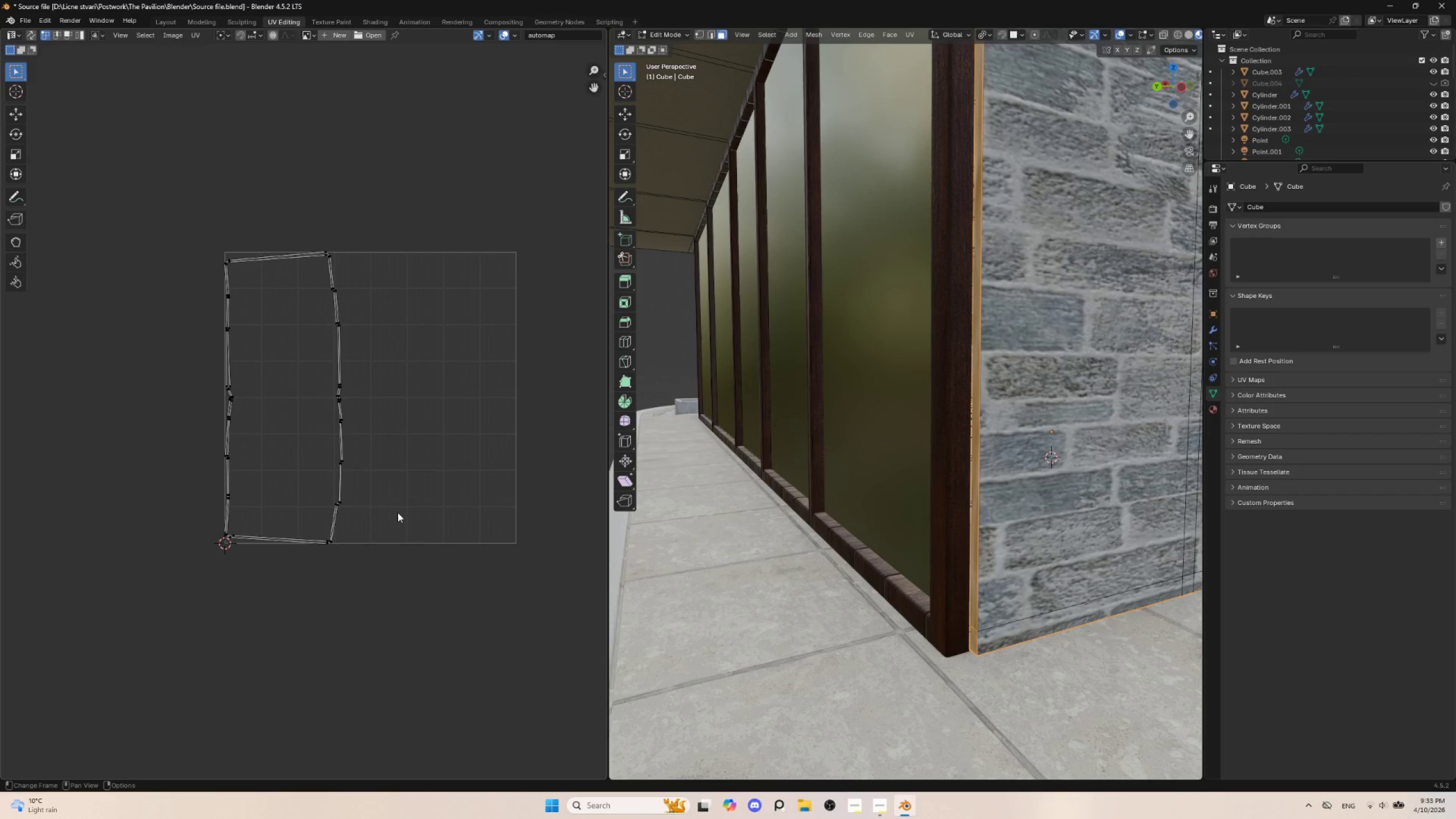 
scroll: coordinate [399, 511], scroll_direction: up, amount: 2.0
 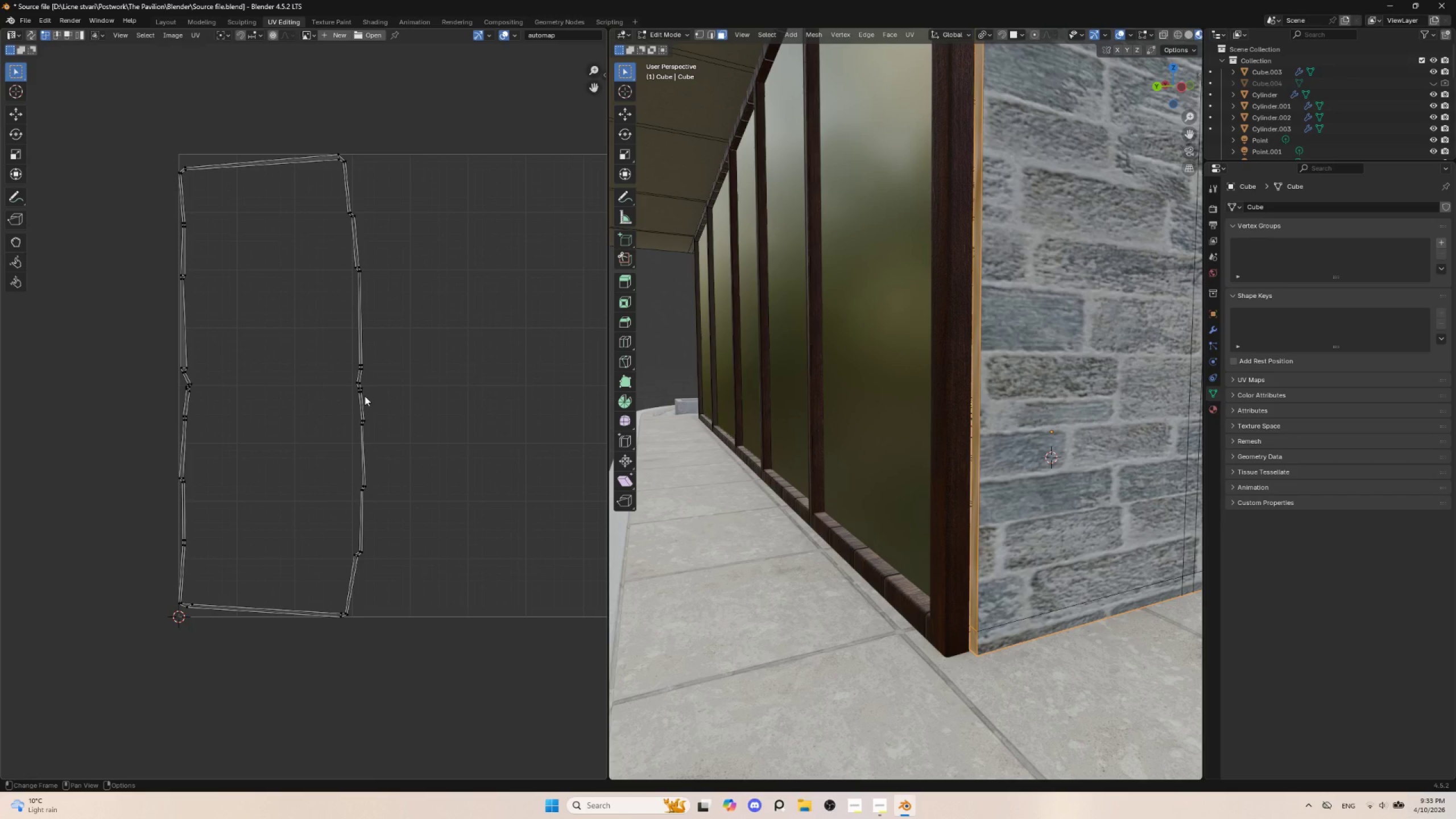 
key(A)
 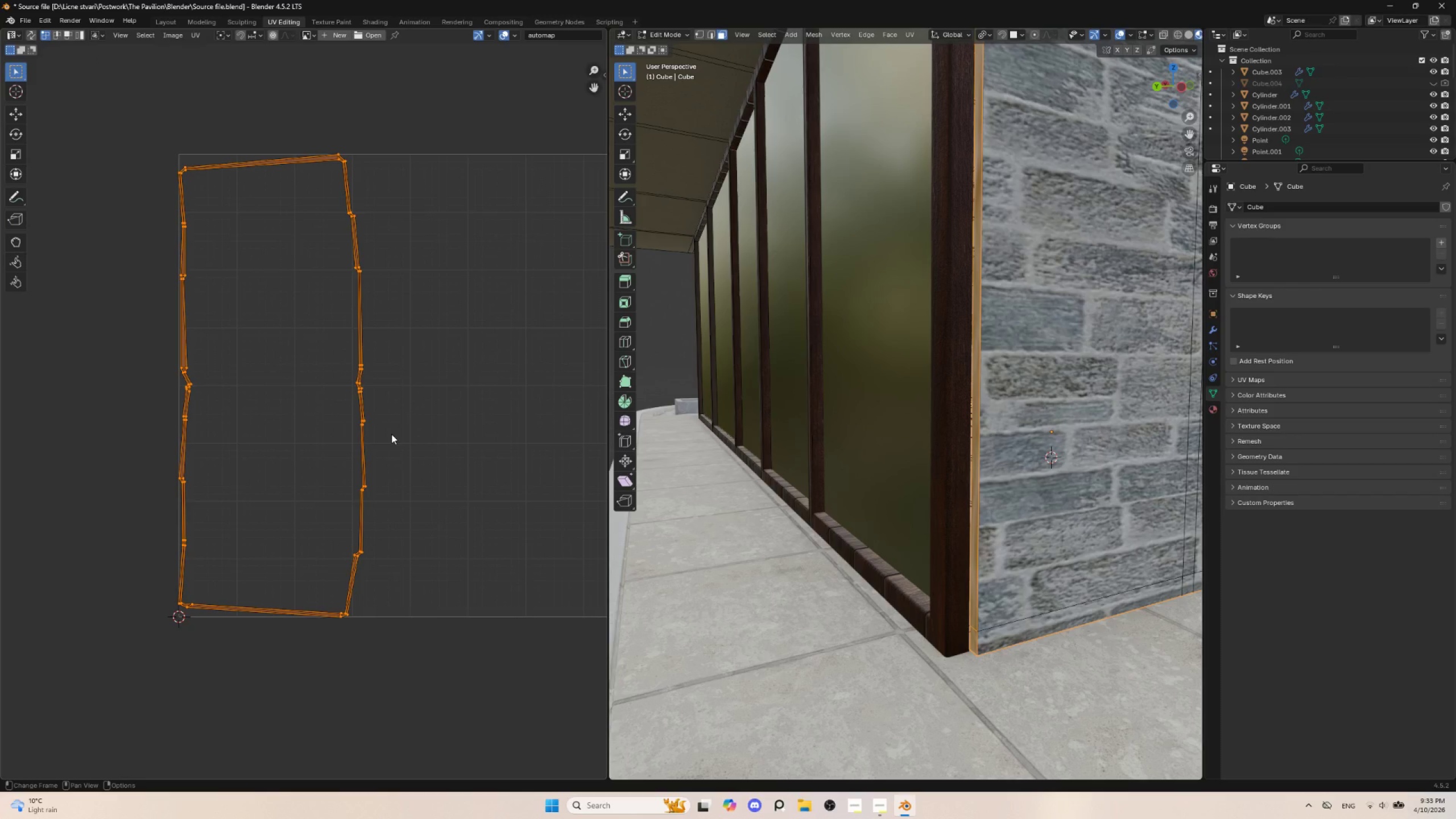 
key(G)
 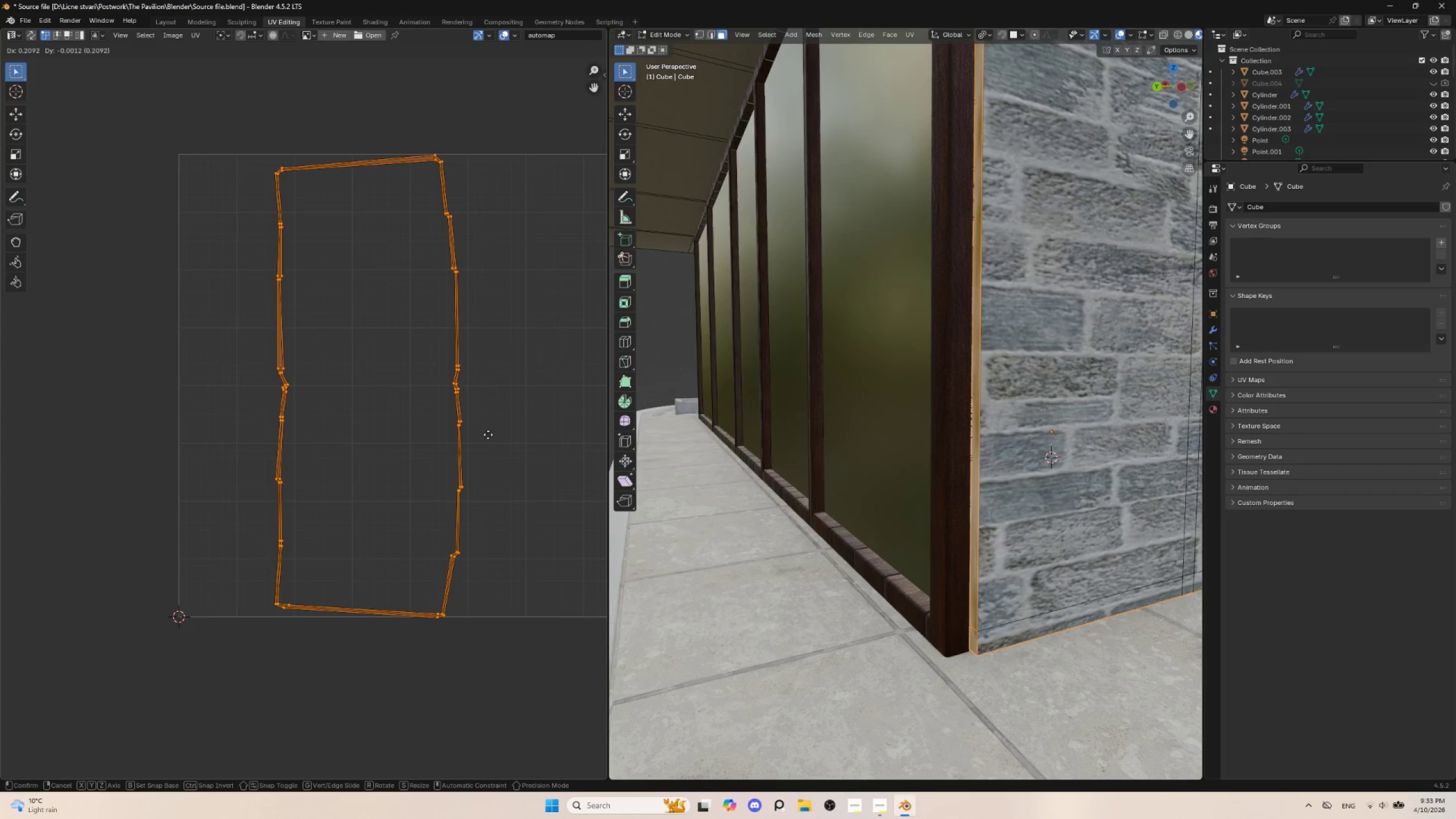 
key(Escape)
 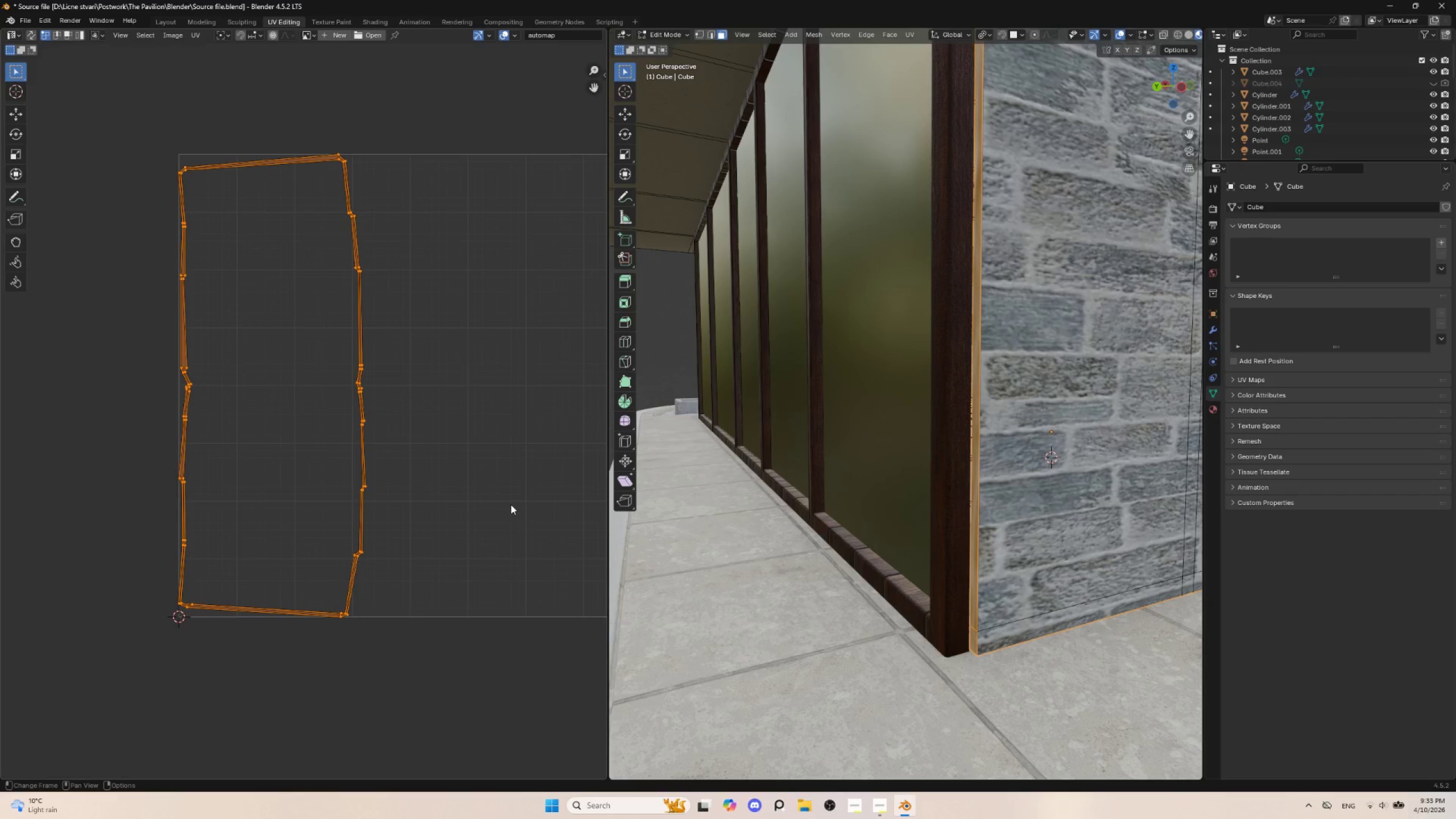 
key(S)
 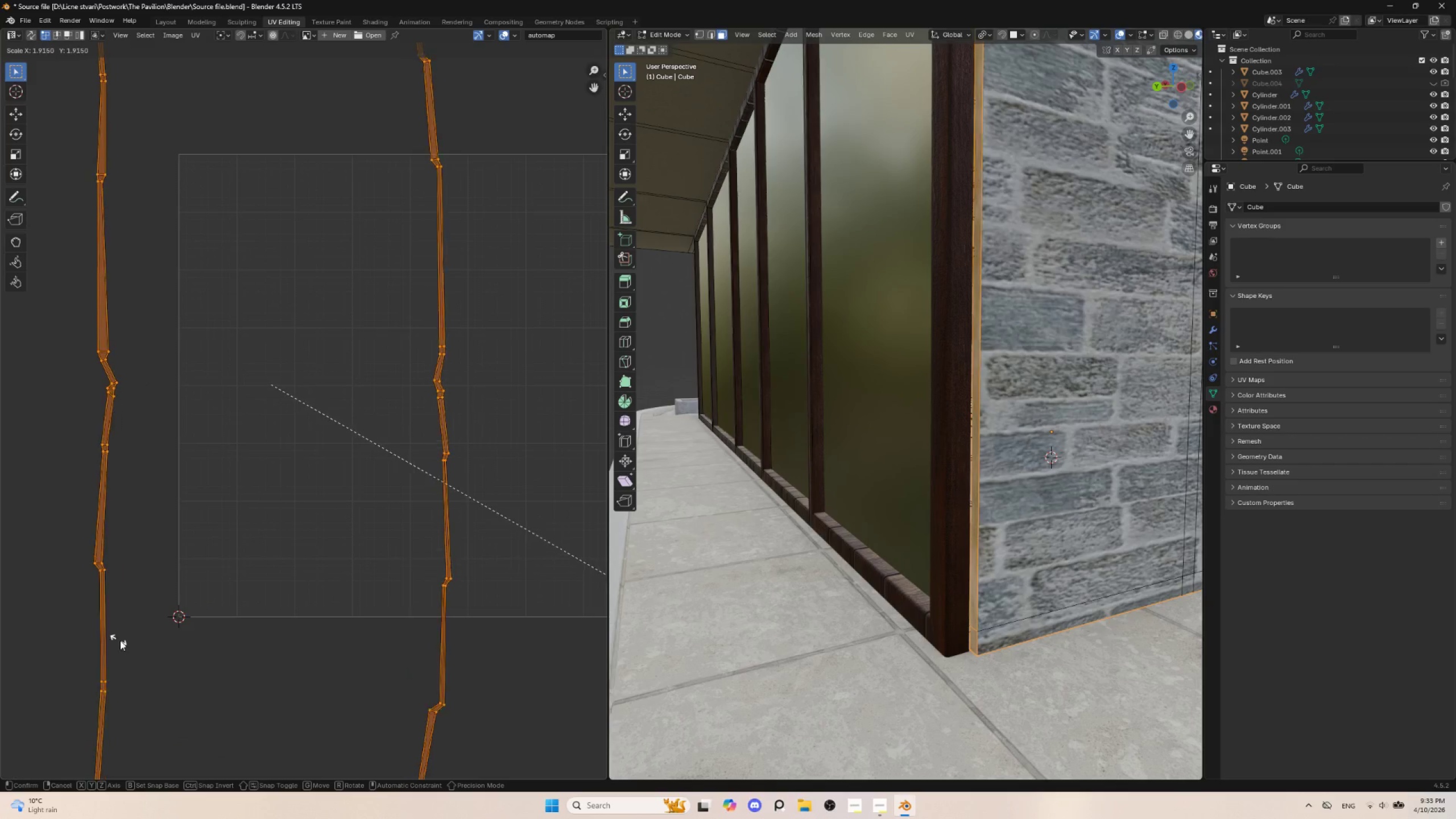 
key(Escape)
 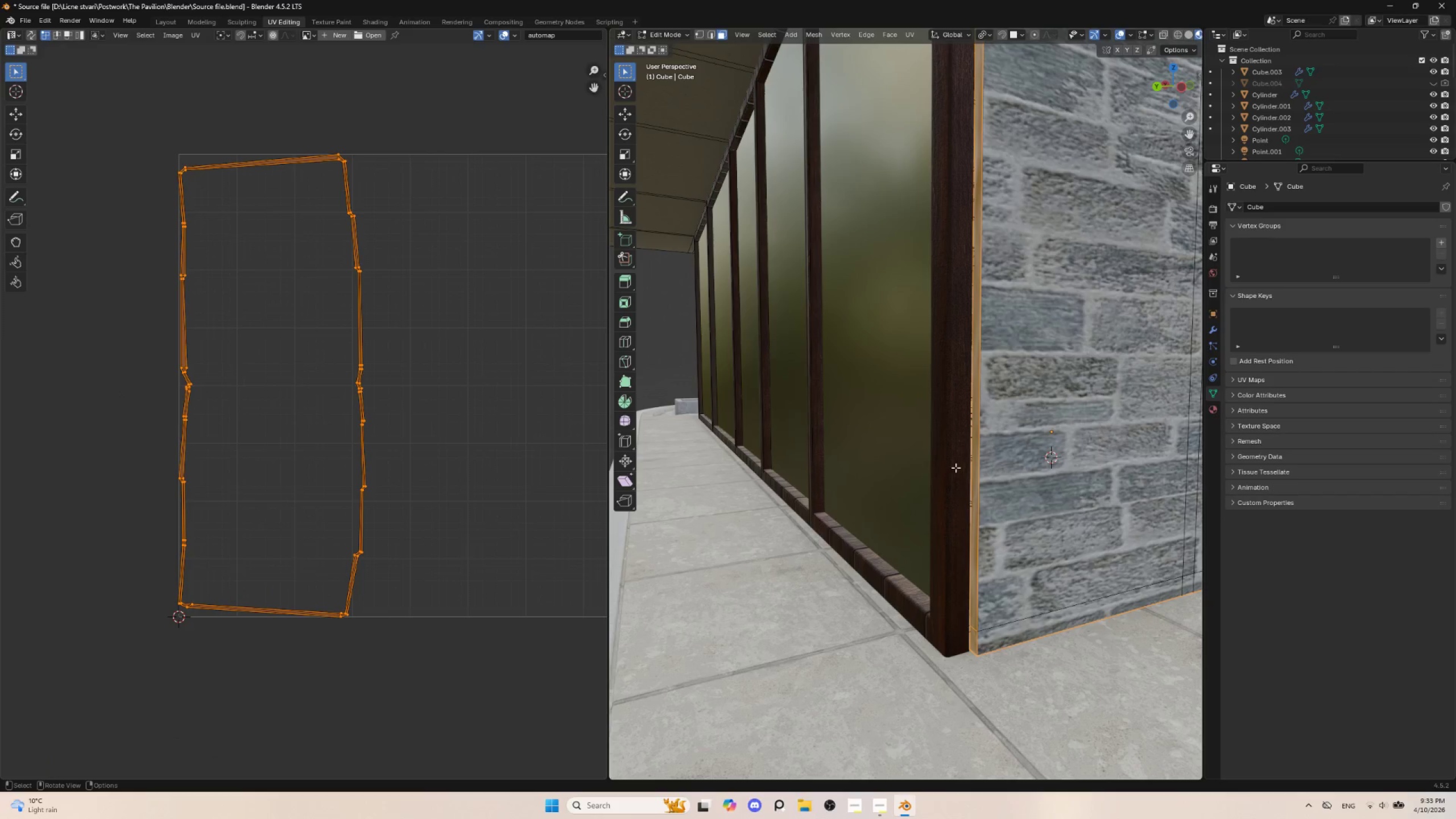 
hold_key(key=ShiftLeft, duration=0.66)
 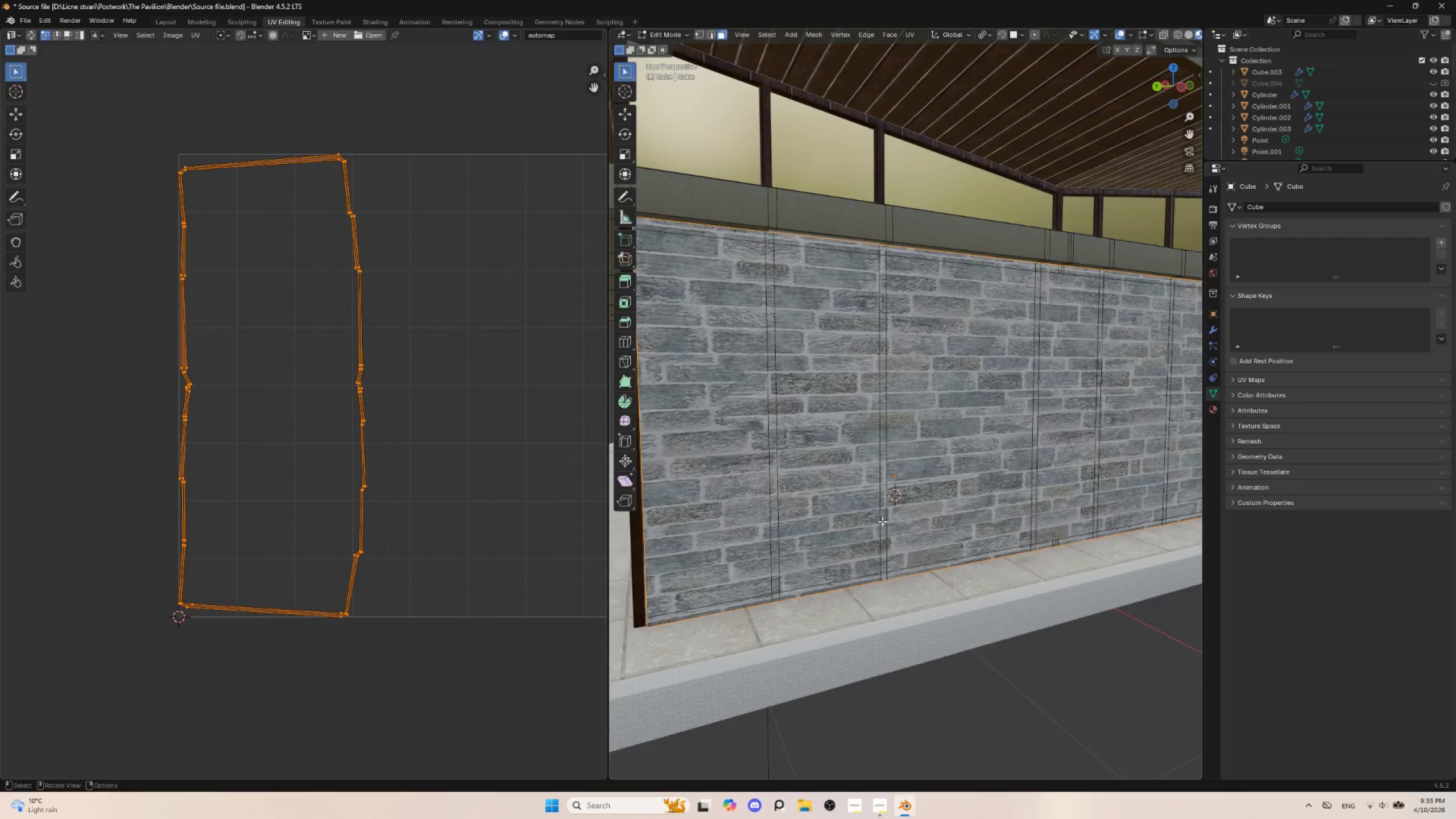 
scroll: coordinate [956, 466], scroll_direction: down, amount: 1.0
 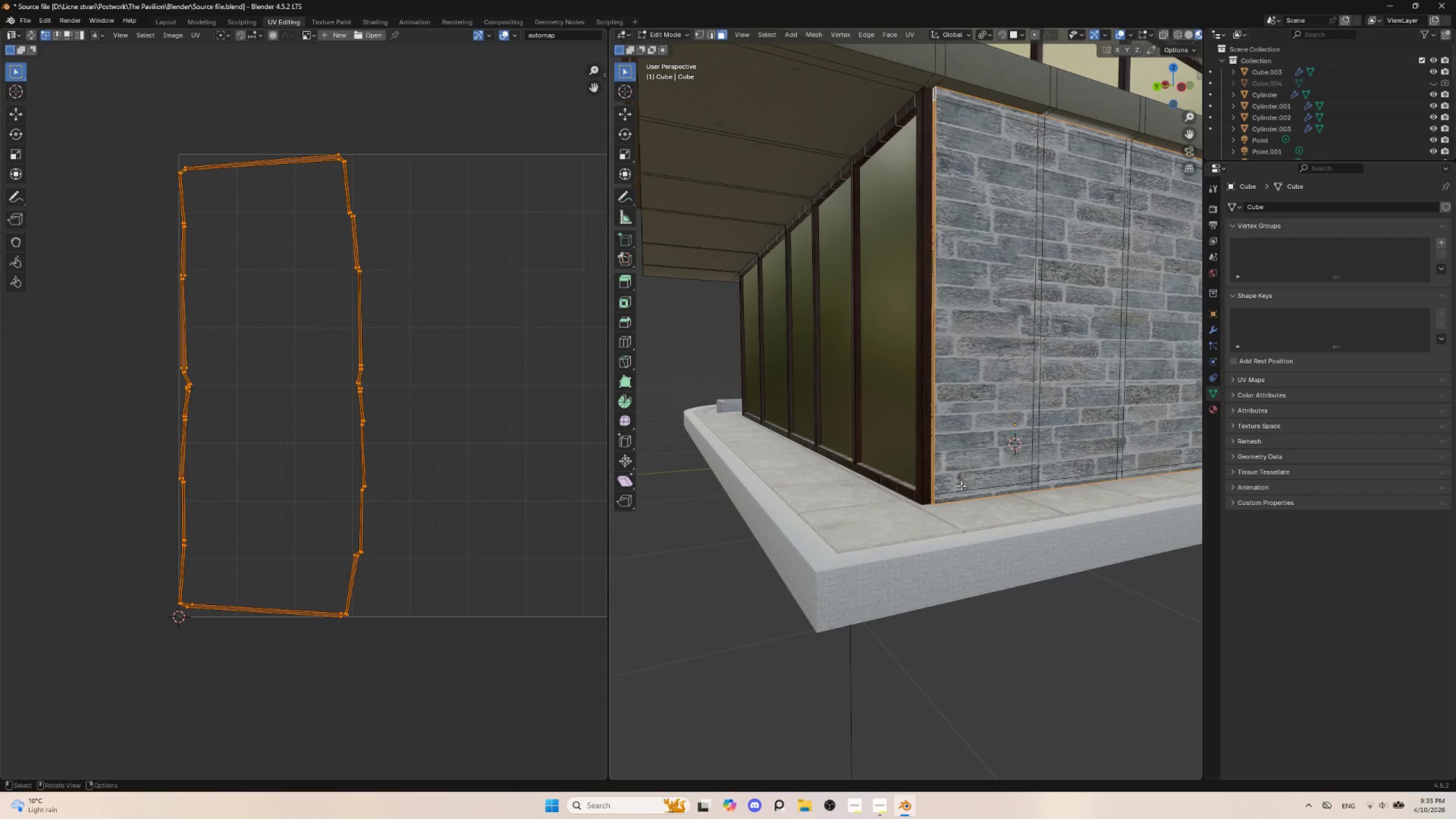 
scroll: coordinate [884, 520], scroll_direction: up, amount: 1.0
 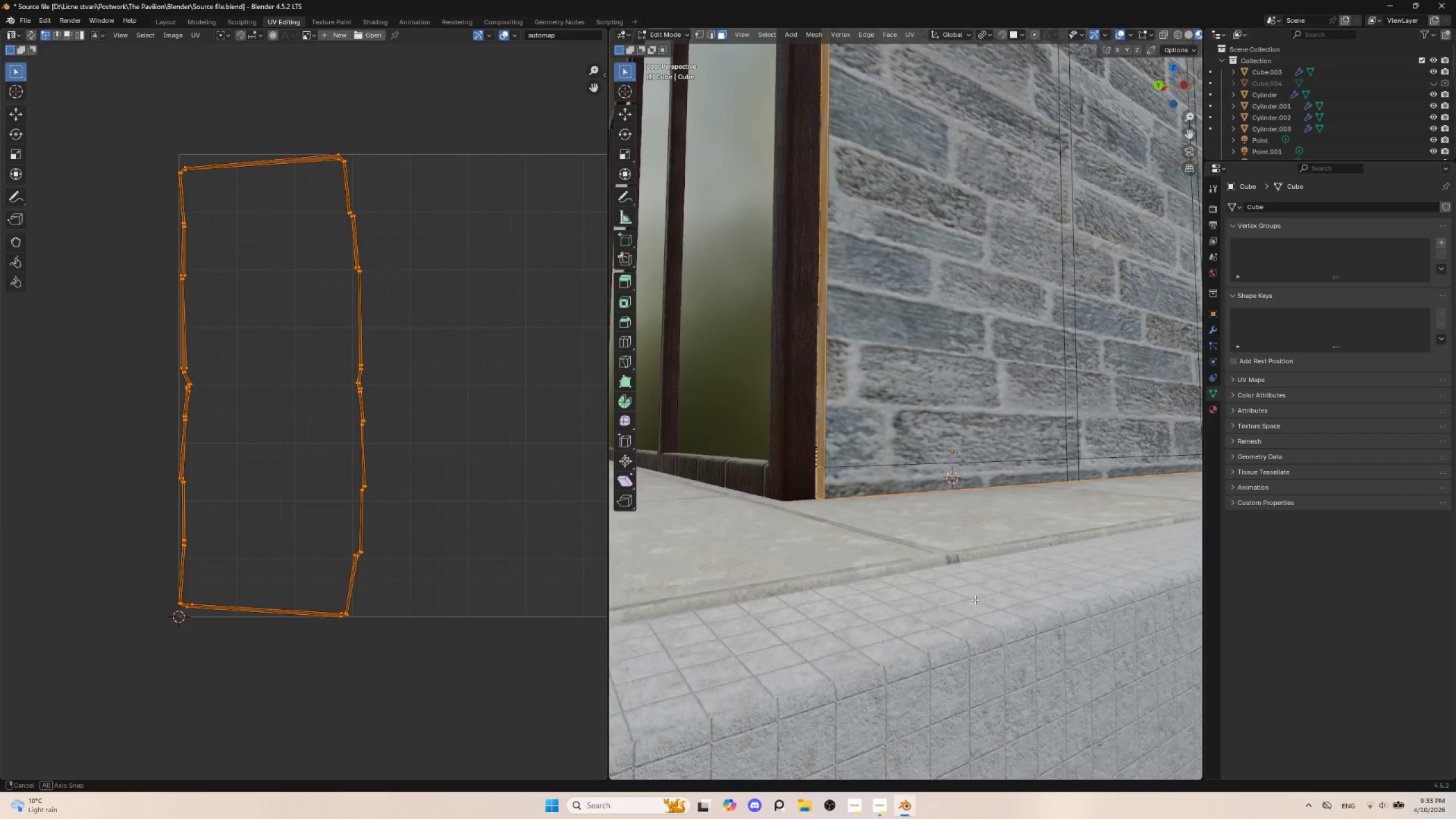 
wait(5.94)
 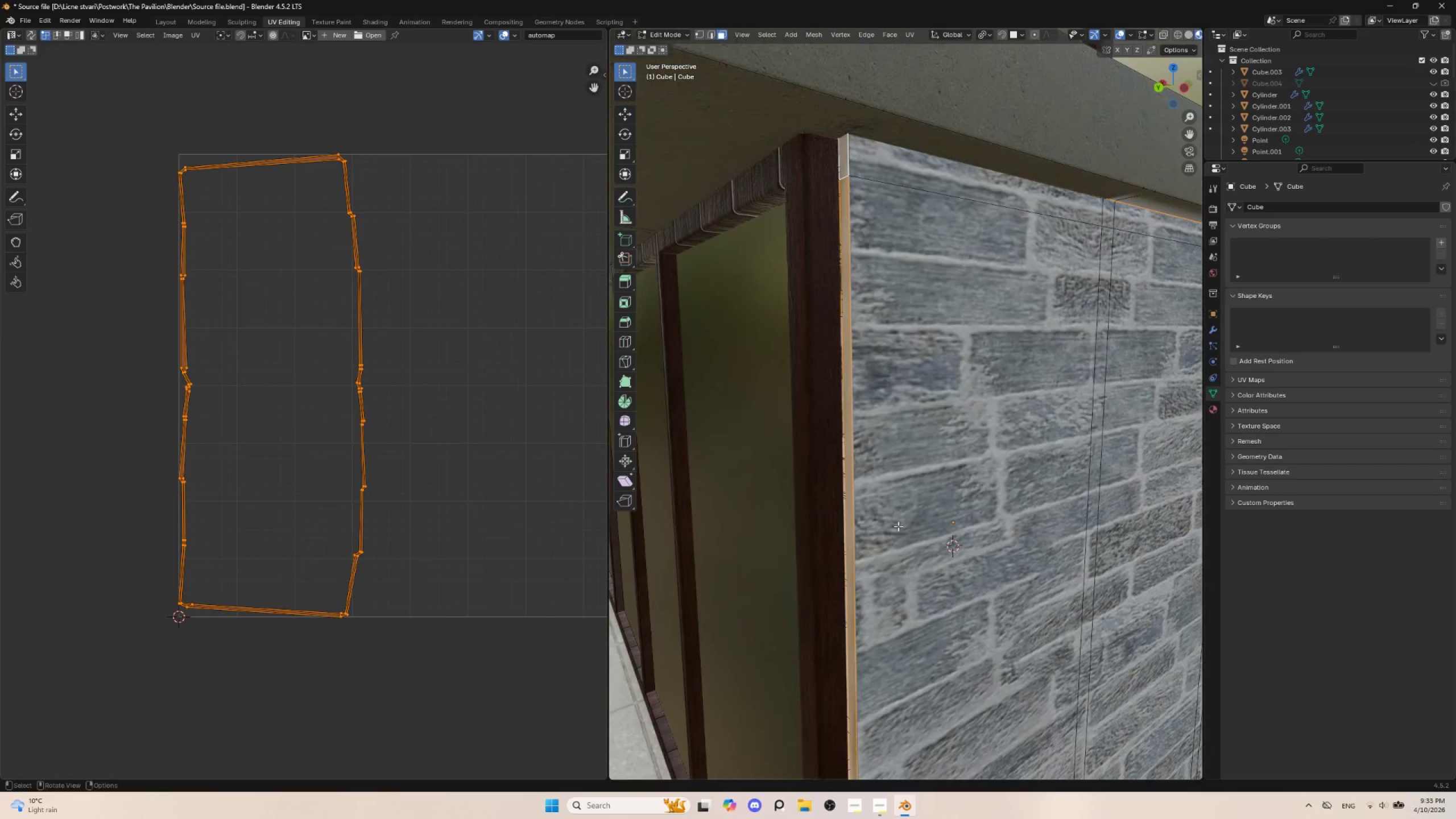 
left_click([820, 501])
 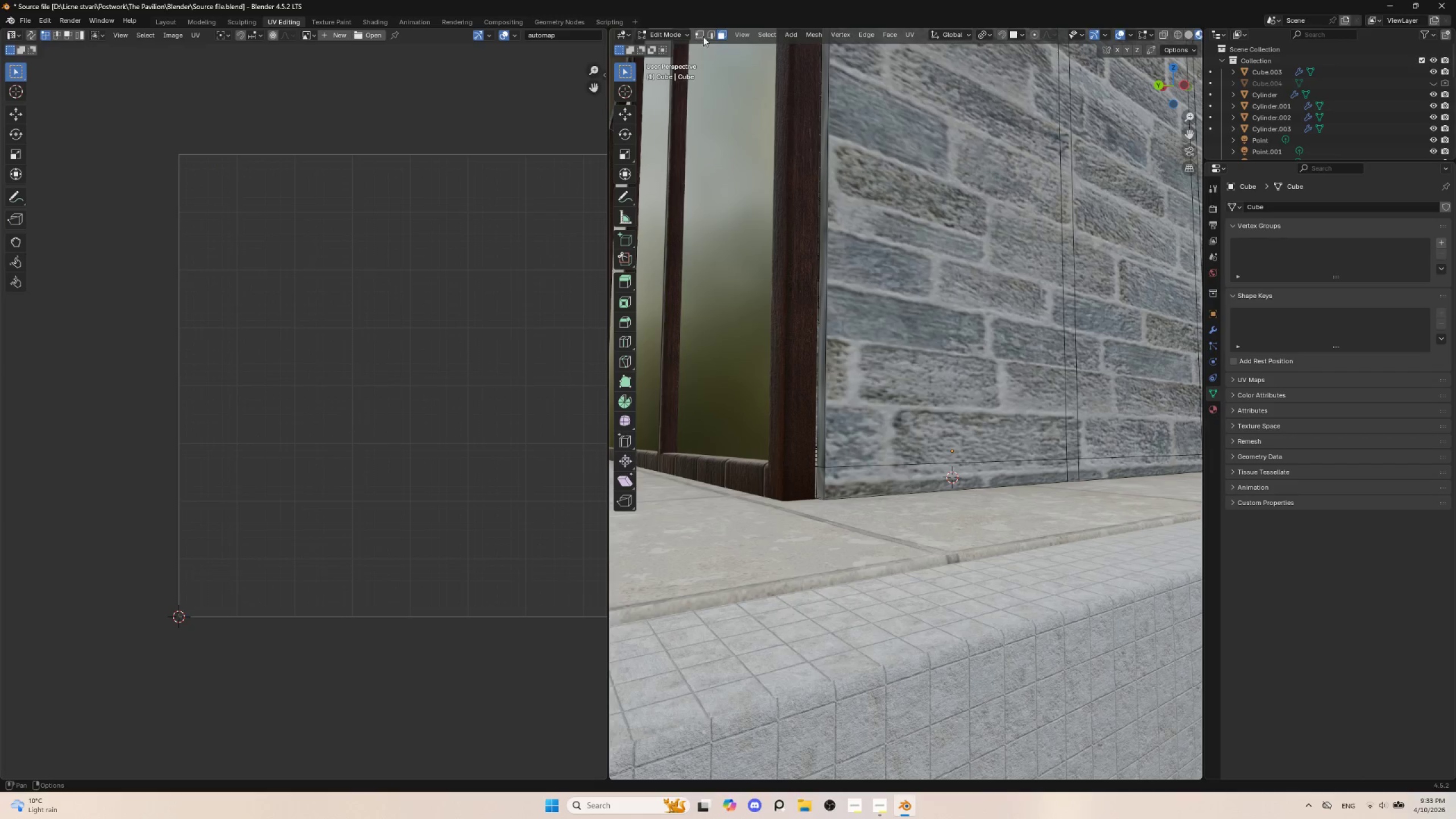 
left_click([710, 32])
 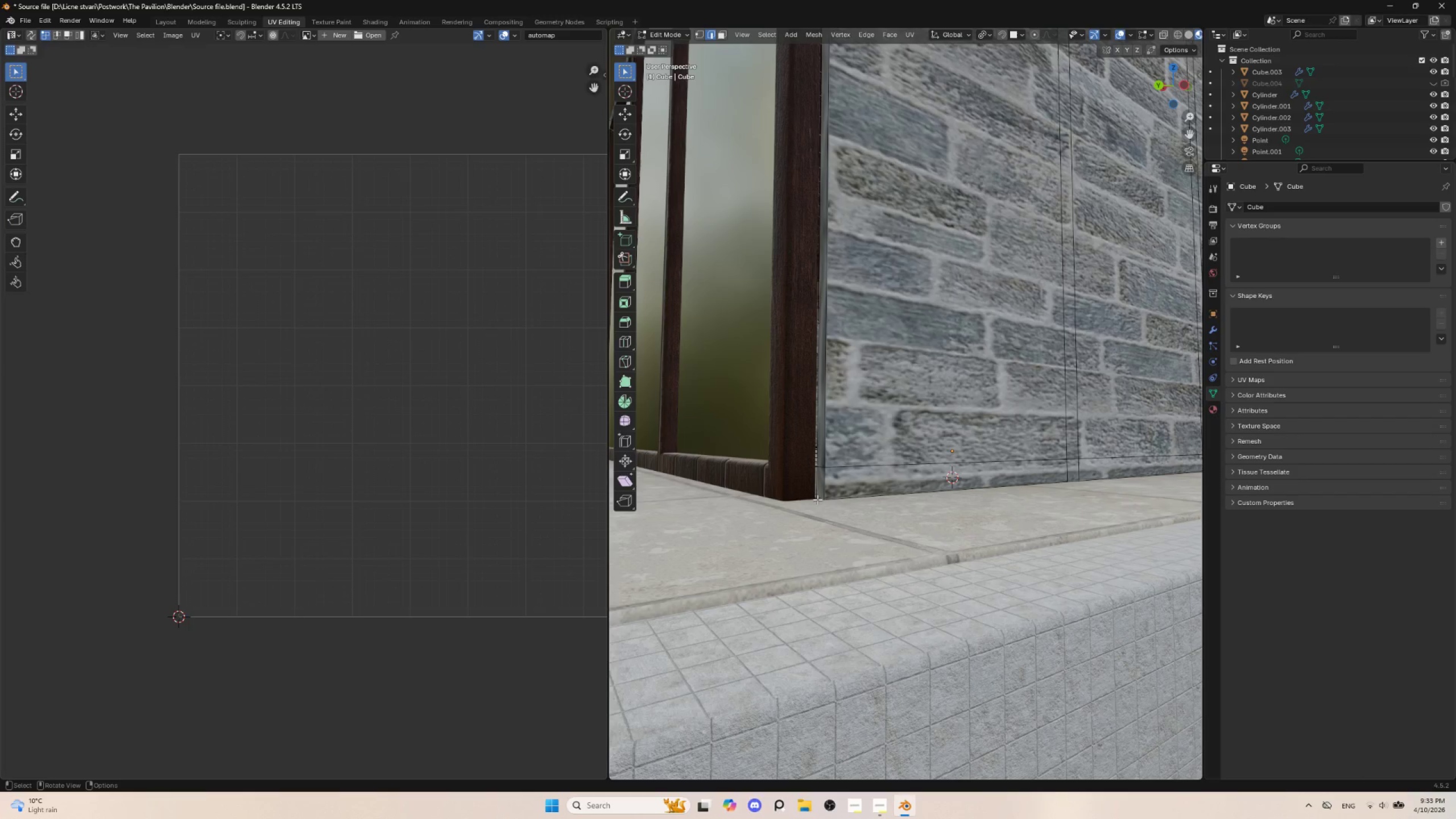 
left_click([817, 498])
 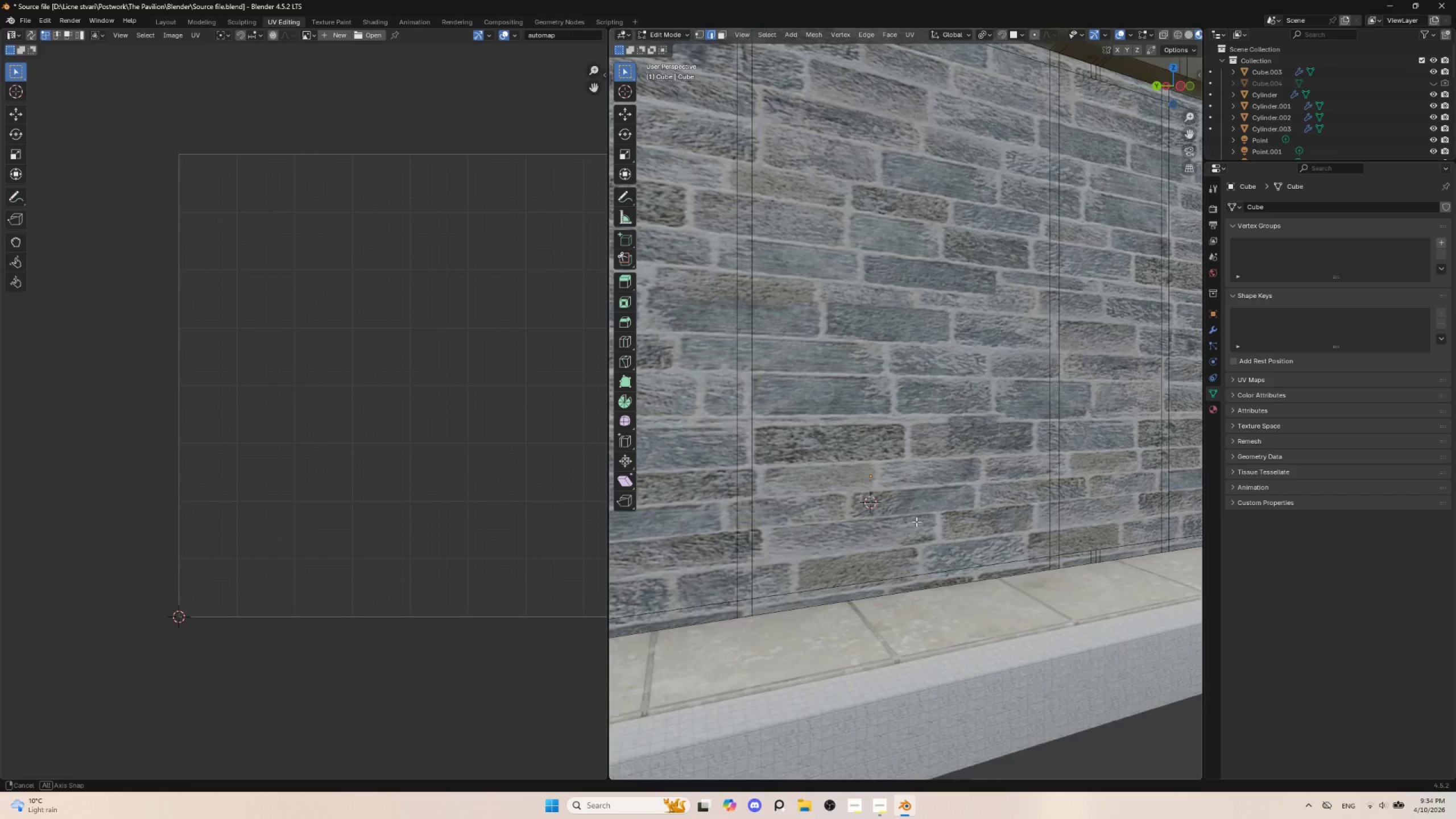 
scroll: coordinate [916, 522], scroll_direction: down, amount: 3.0
 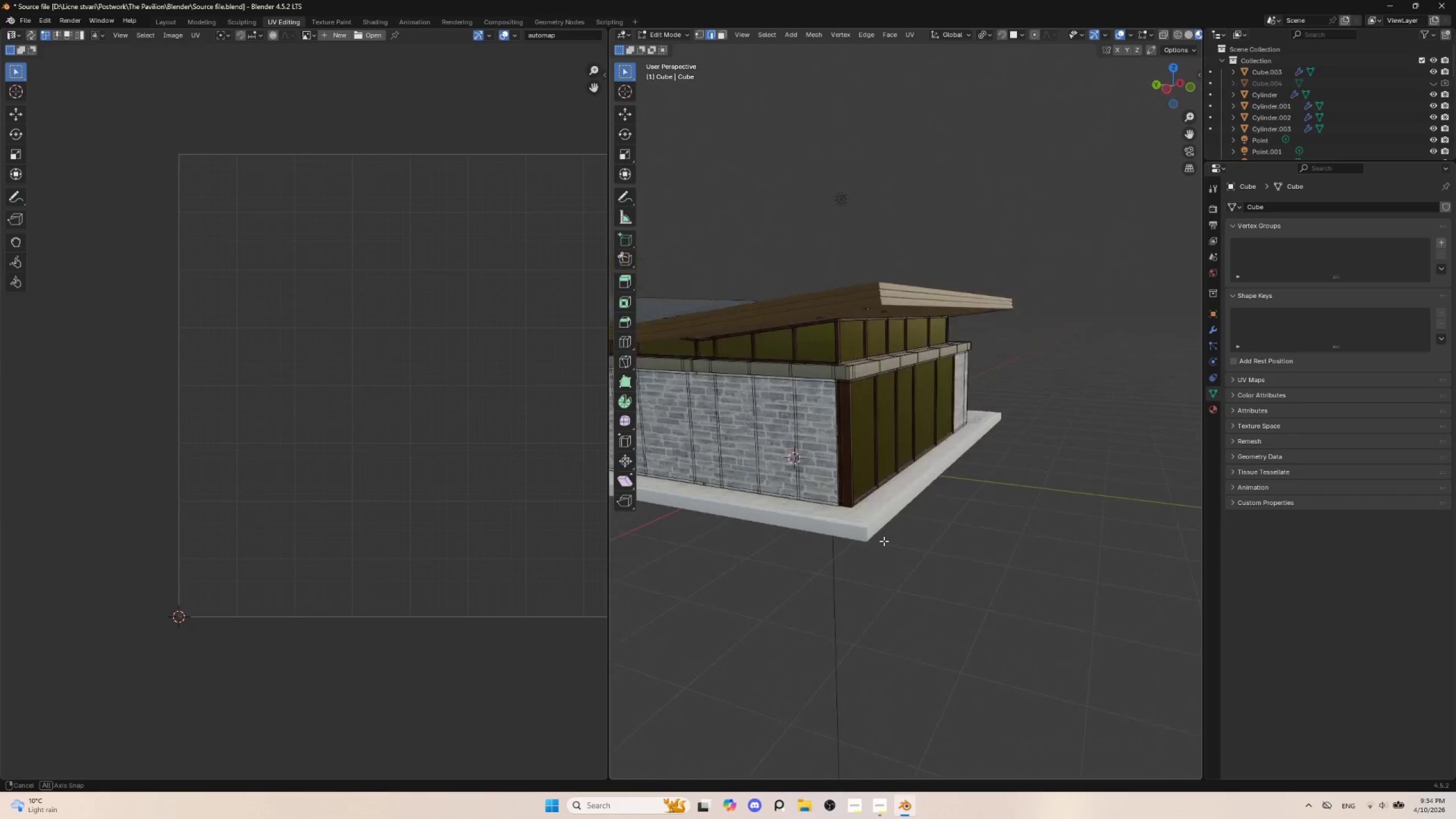 
hold_key(key=ShiftLeft, duration=0.45)
 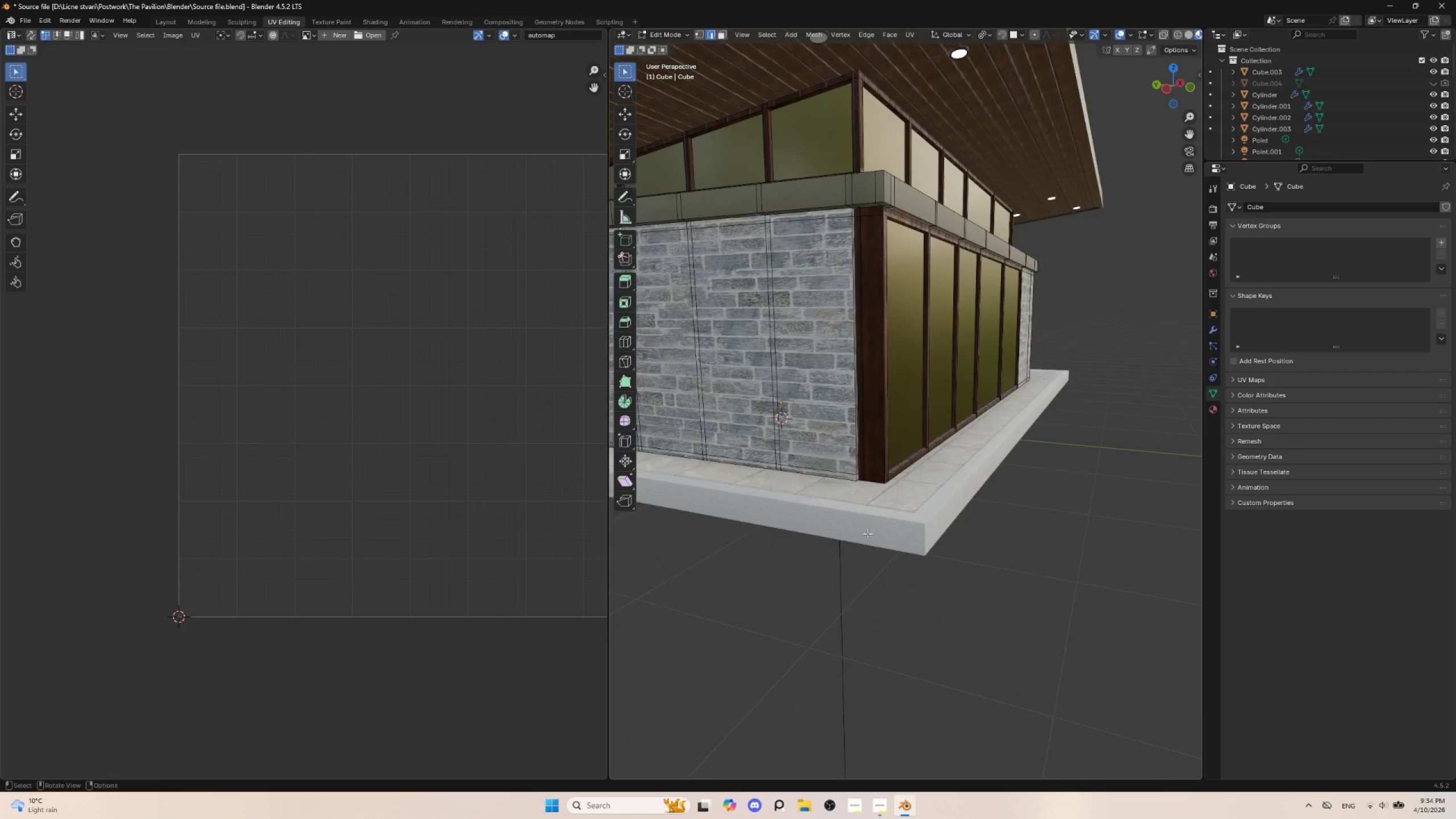 
scroll: coordinate [867, 533], scroll_direction: up, amount: 4.0
 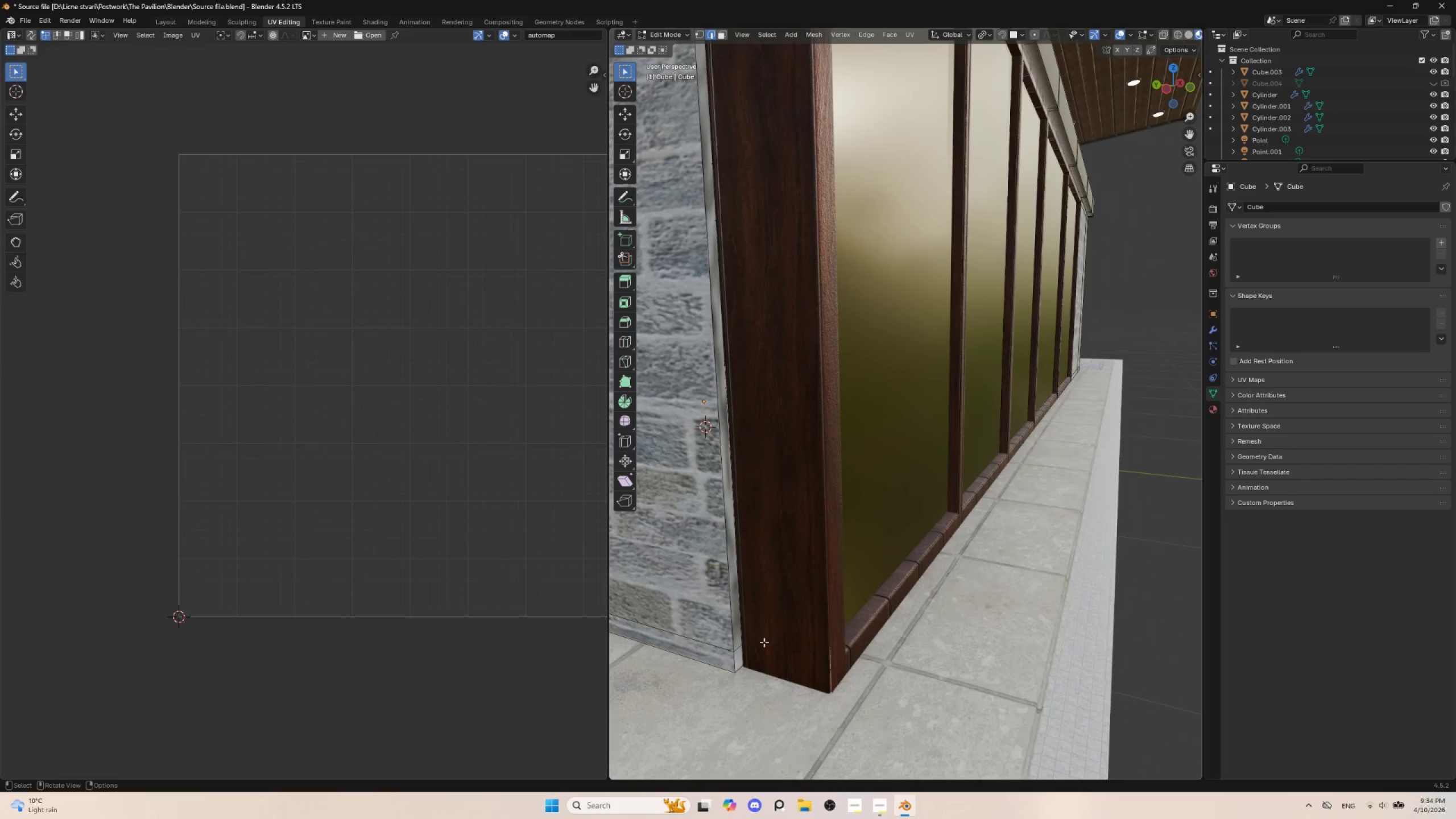 
hold_key(key=ShiftLeft, duration=0.94)
left_click([741, 665])
 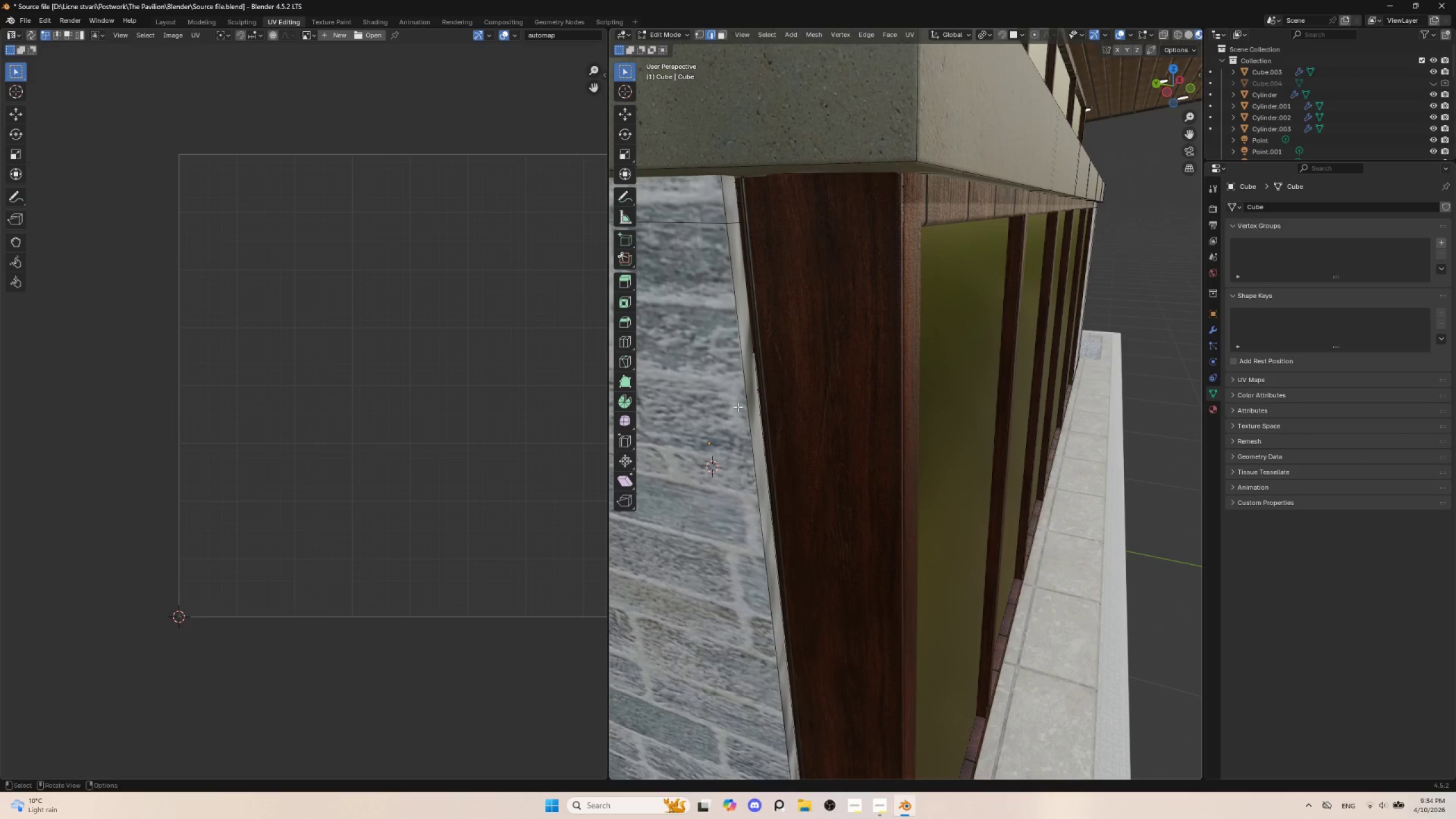 
hold_key(key=ShiftLeft, duration=0.81)
left_click([728, 176])
 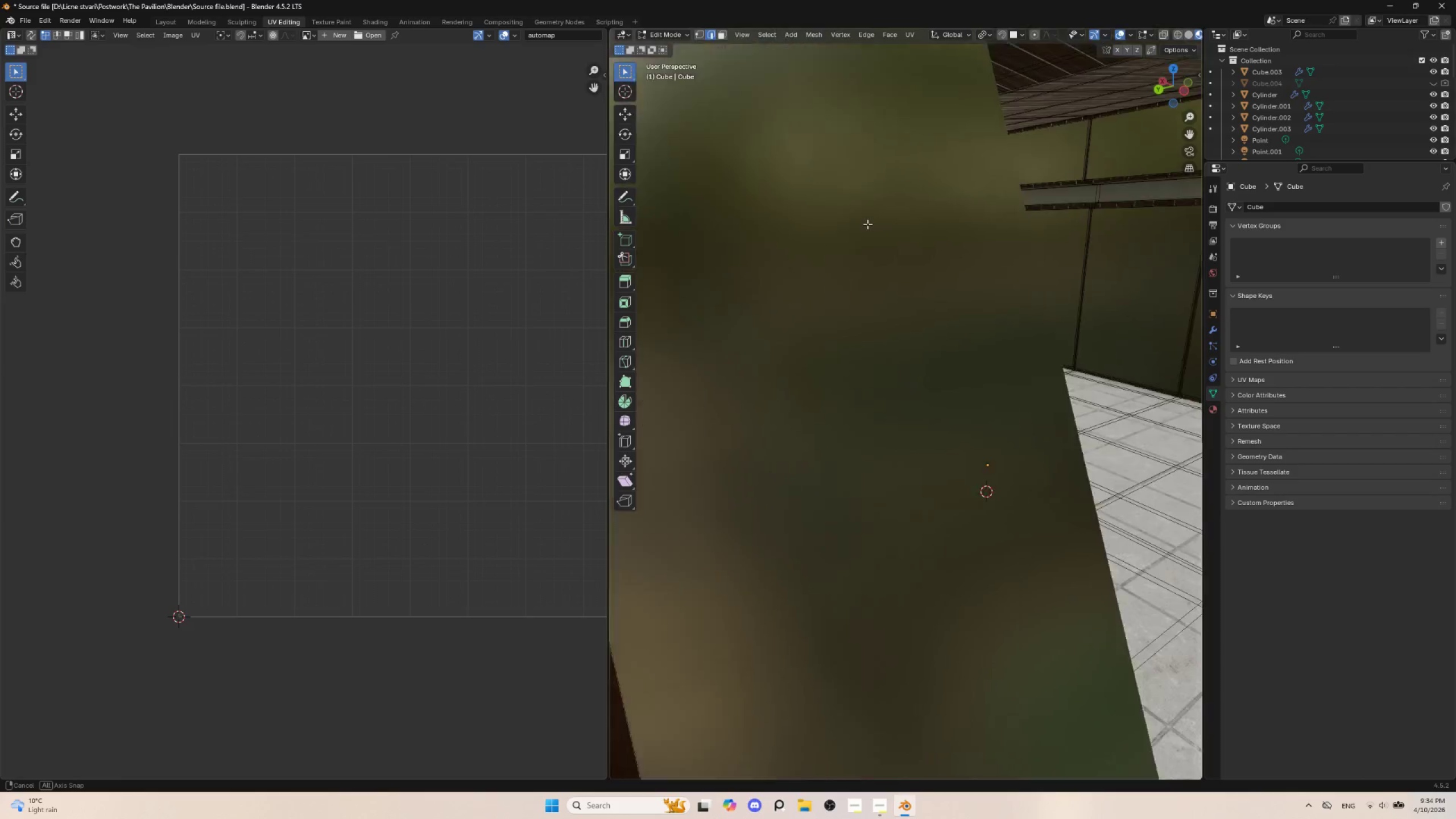 
scroll: coordinate [884, 267], scroll_direction: down, amount: 1.0
 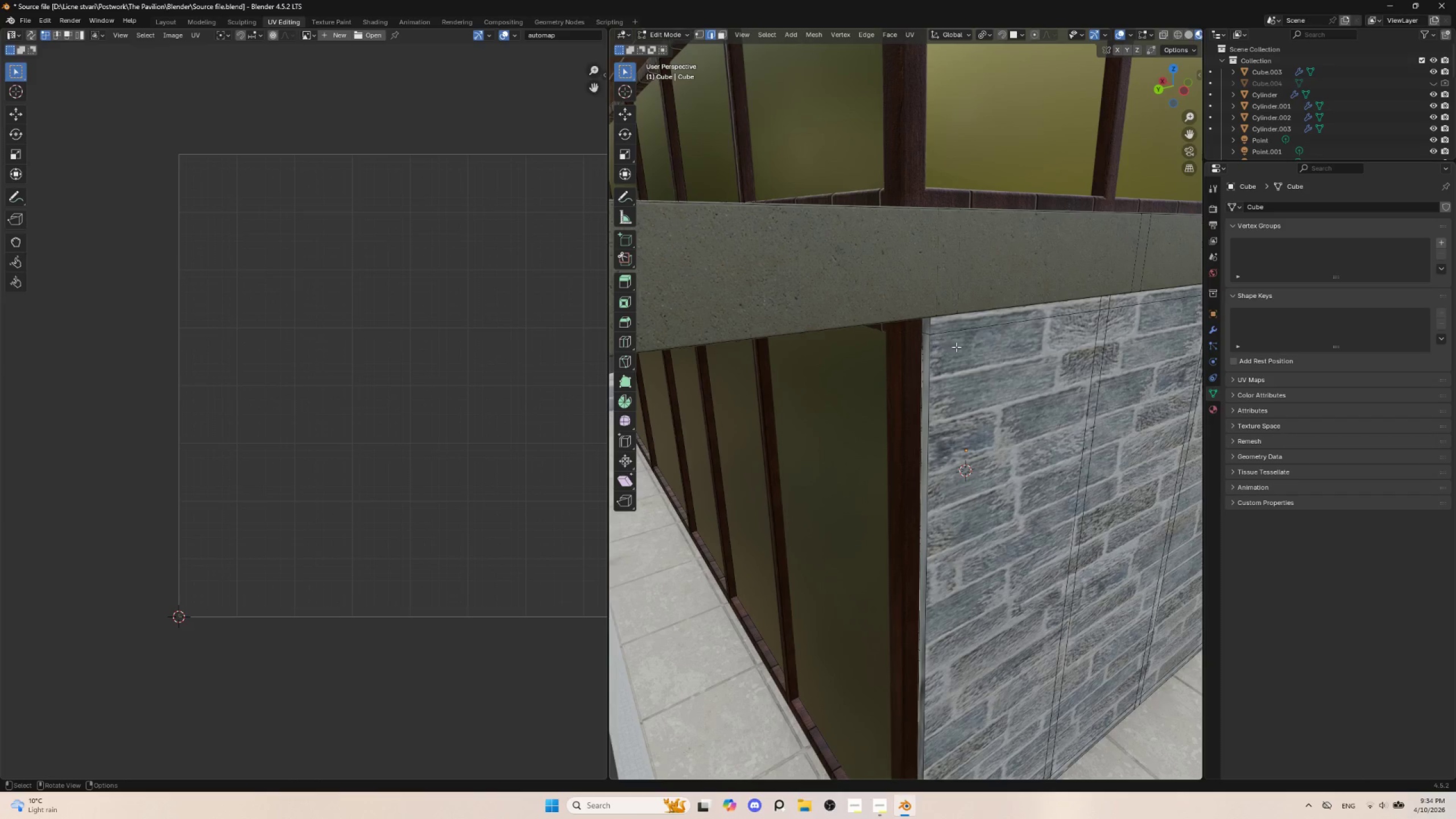 
key(NumpadDivide)
 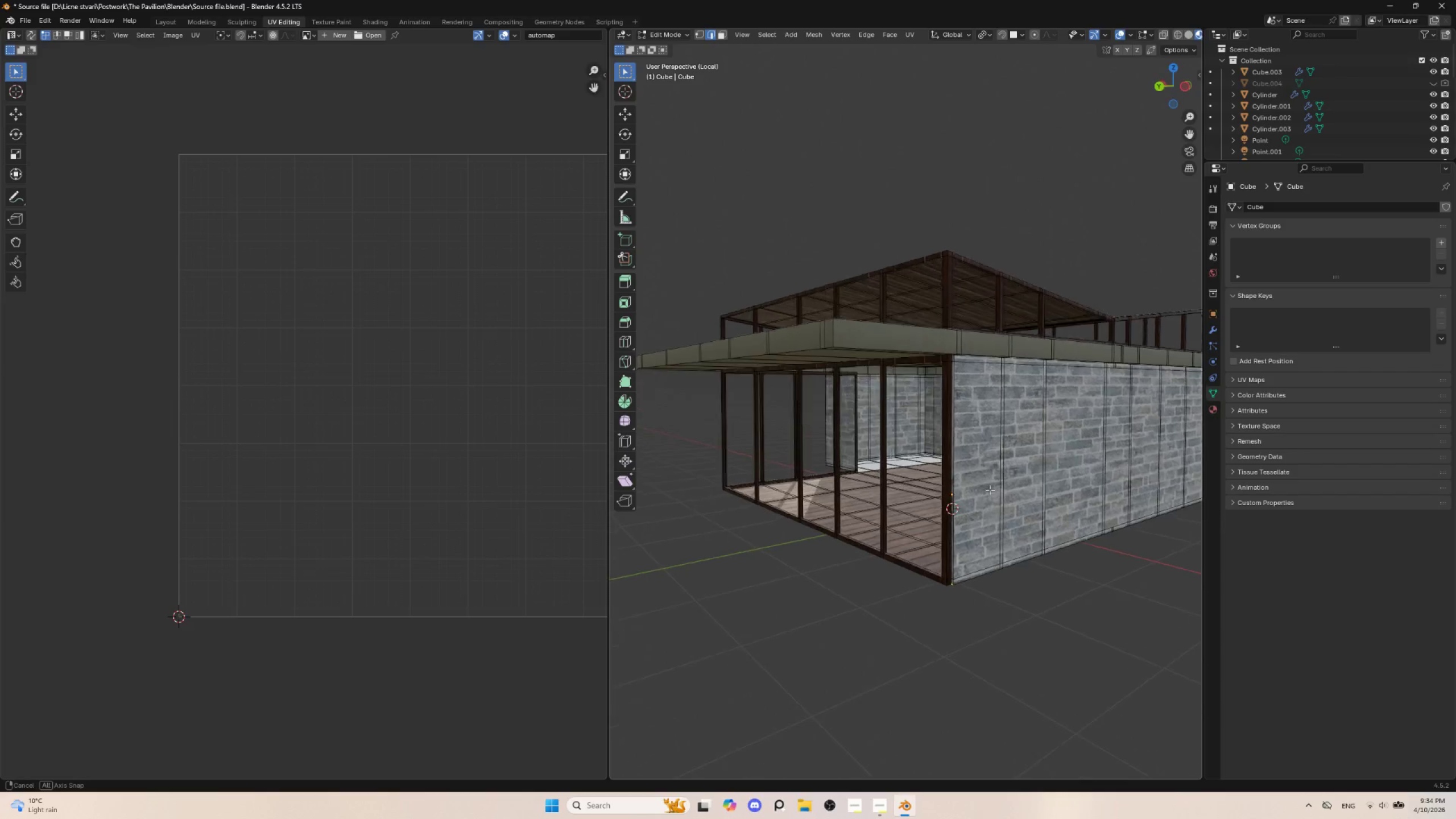 
hold_key(key=ShiftLeft, duration=0.61)
 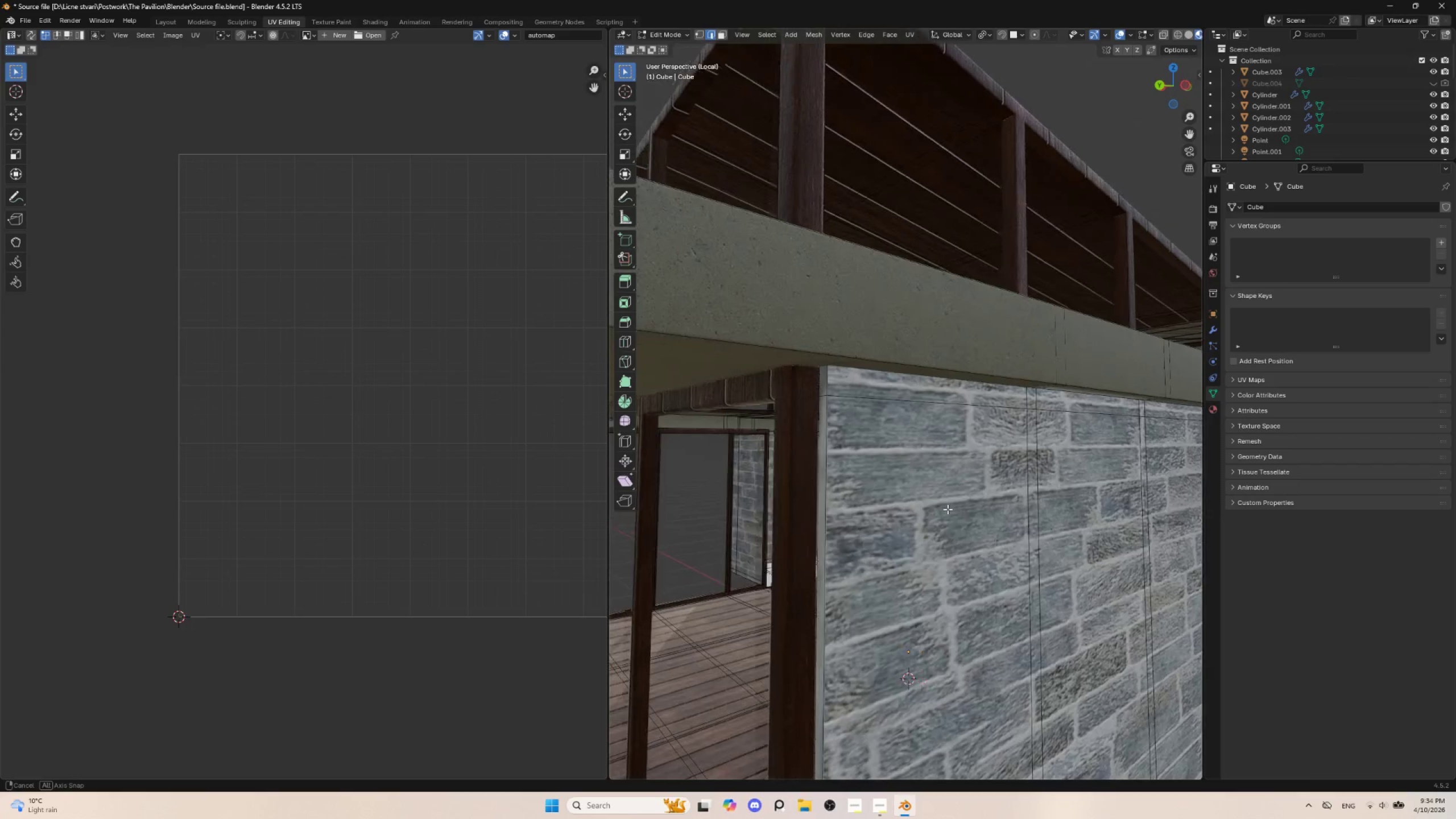 
scroll: coordinate [987, 483], scroll_direction: up, amount: 3.0
 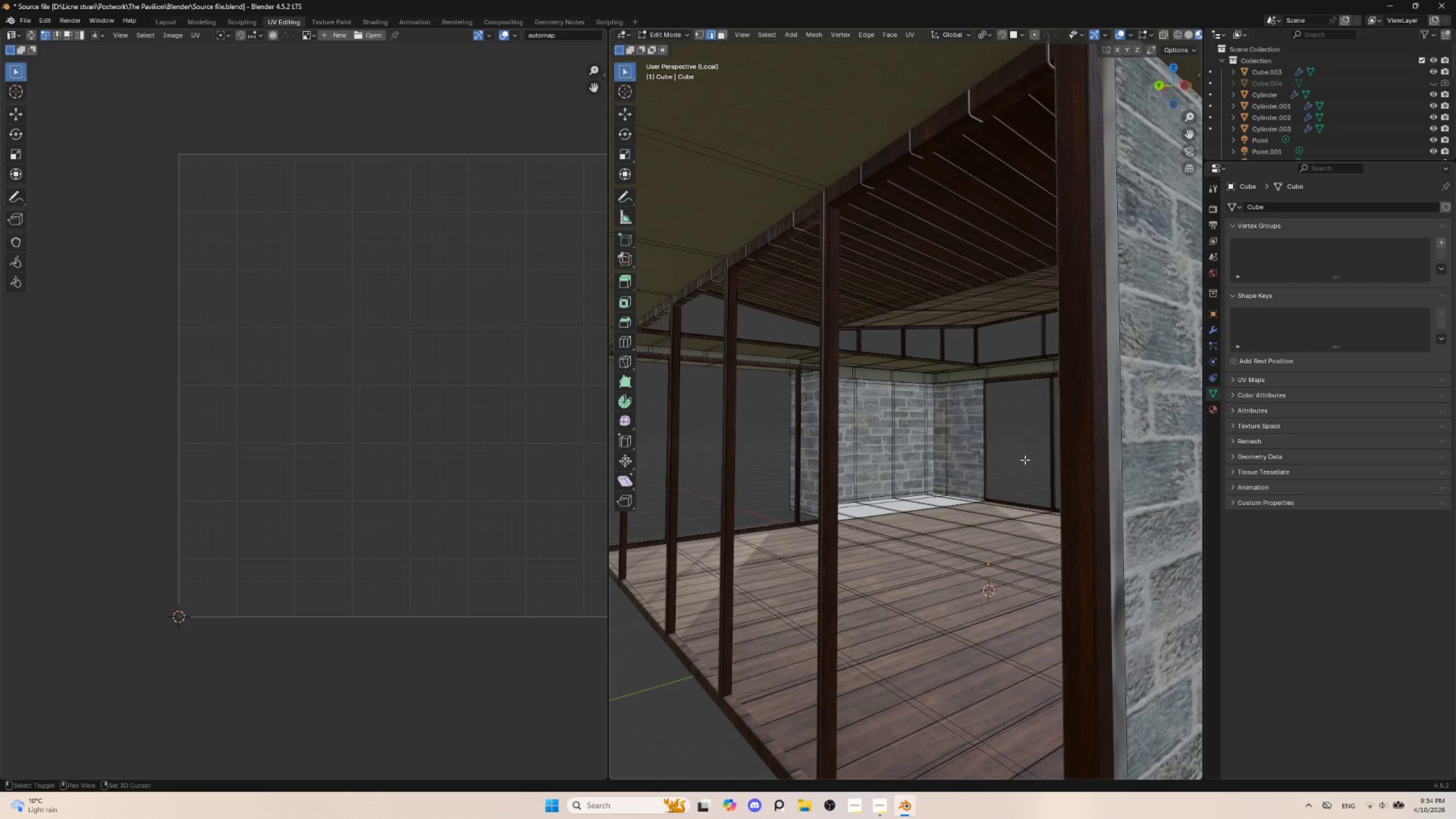 
hold_key(key=ShiftLeft, duration=1.51)
 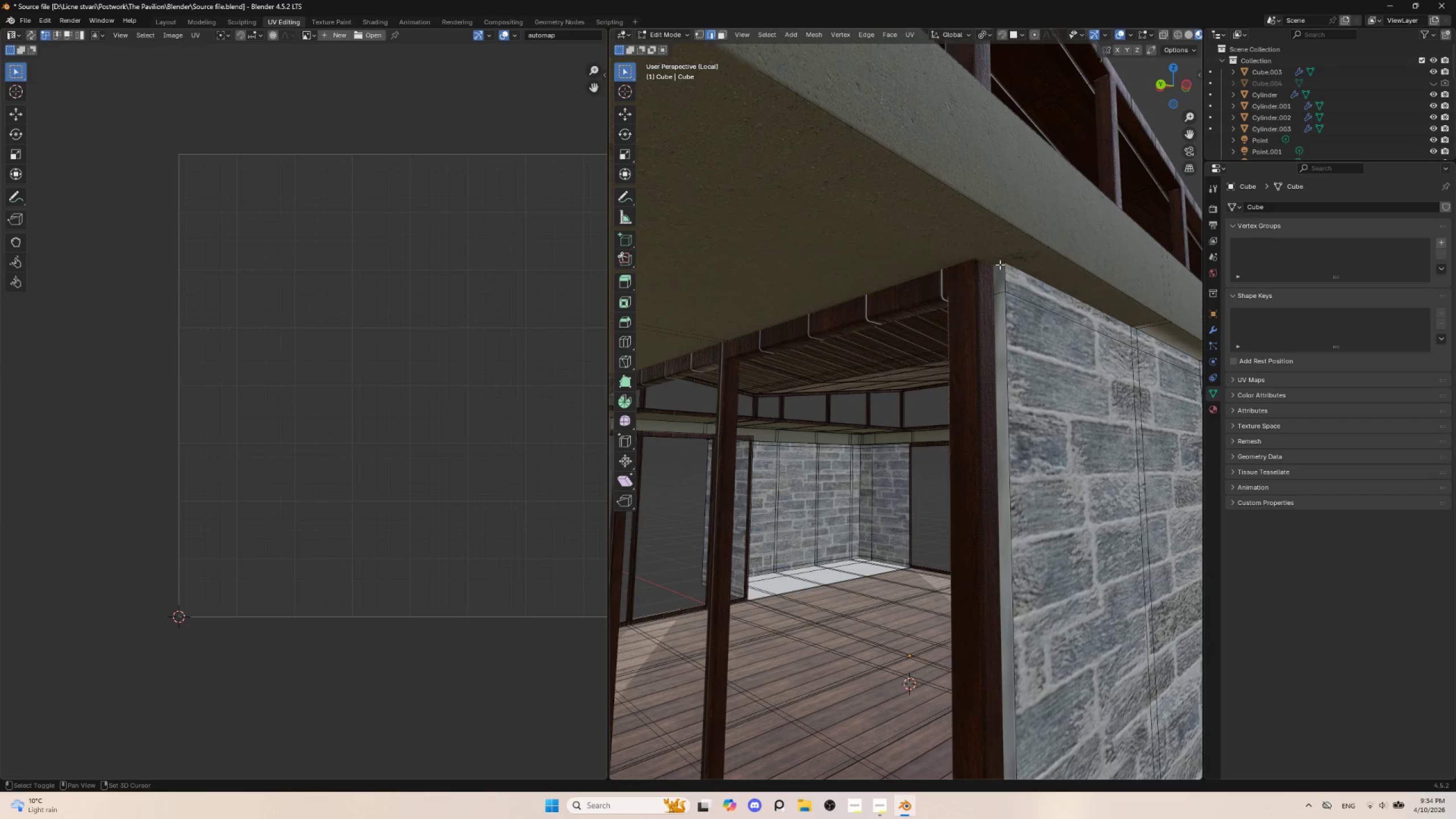 
hold_key(key=ShiftLeft, duration=1.19)
left_click([1000, 264])
 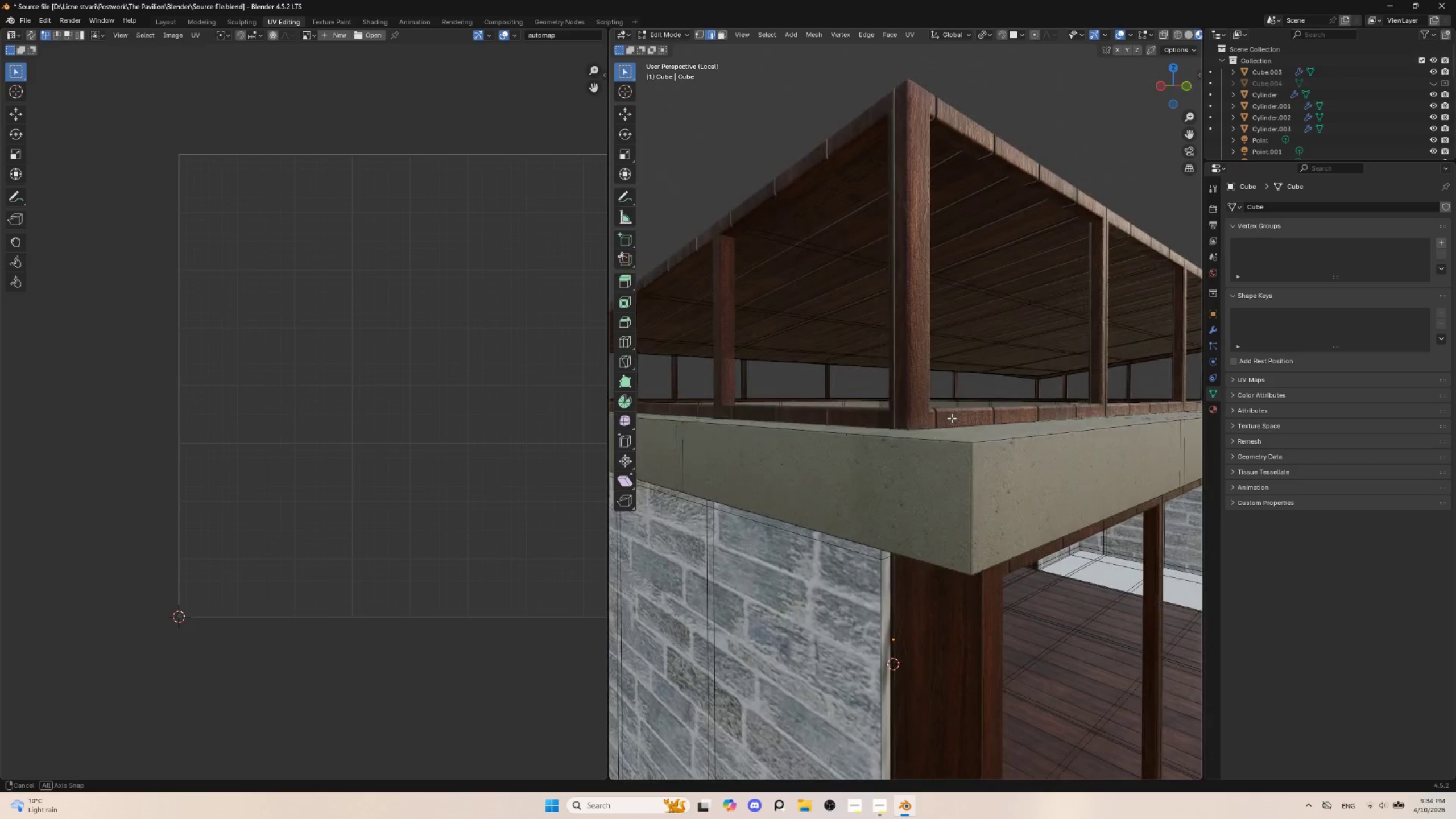 
scroll: coordinate [921, 456], scroll_direction: up, amount: 1.0
 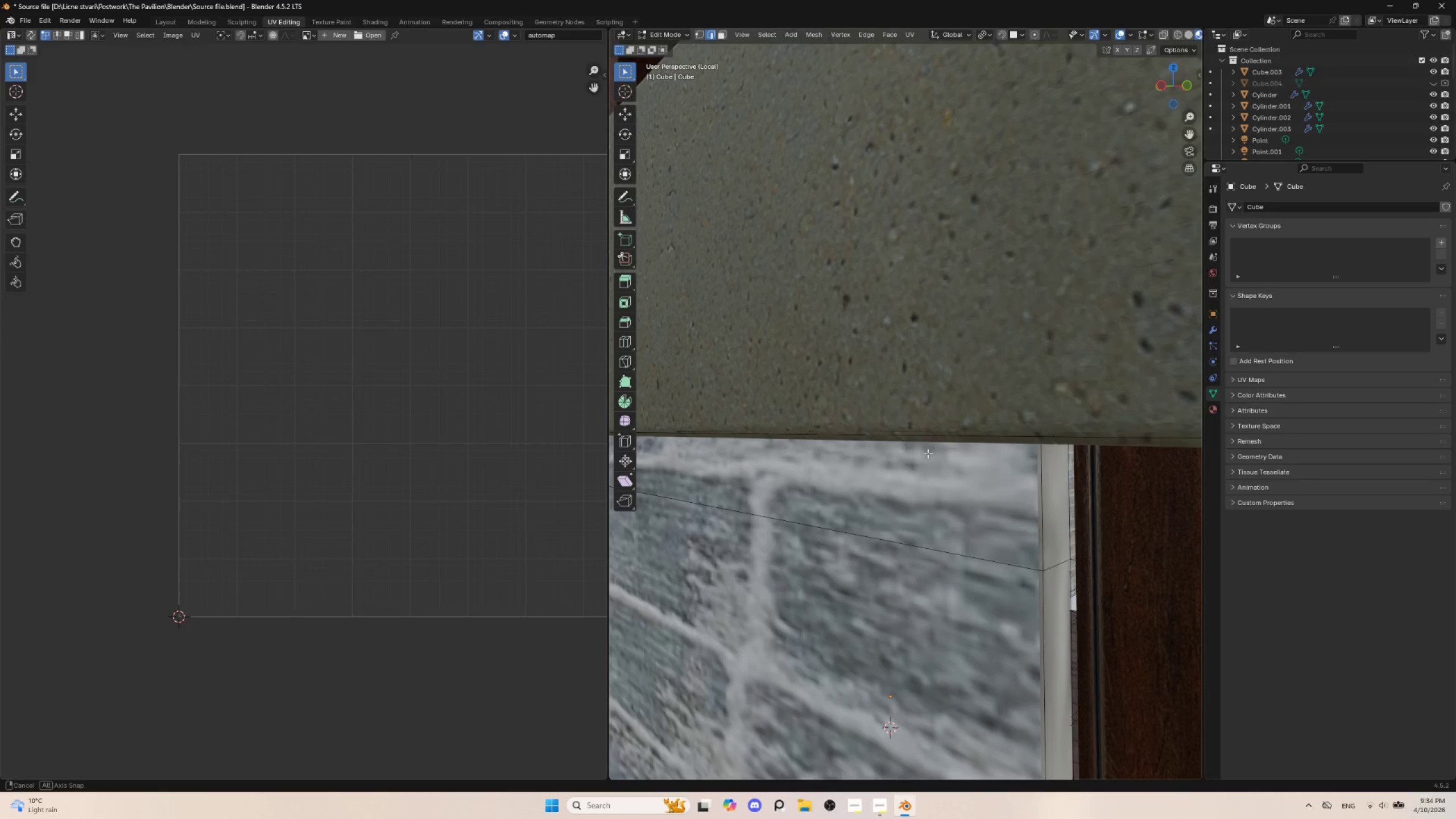 
hold_key(key=ControlLeft, duration=0.77)
 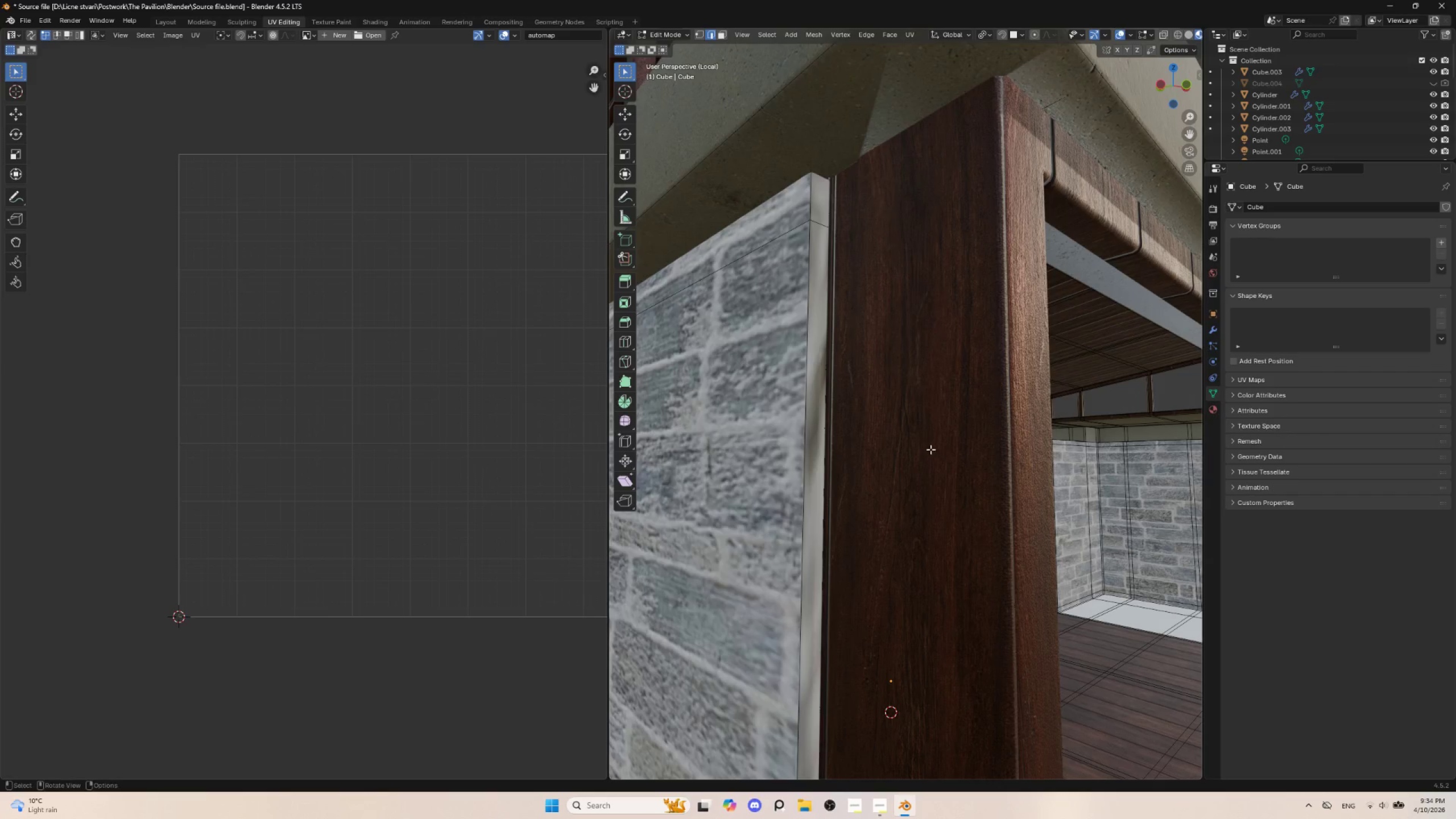 
hold_key(key=ShiftLeft, duration=1.48)
left_click([821, 176])
 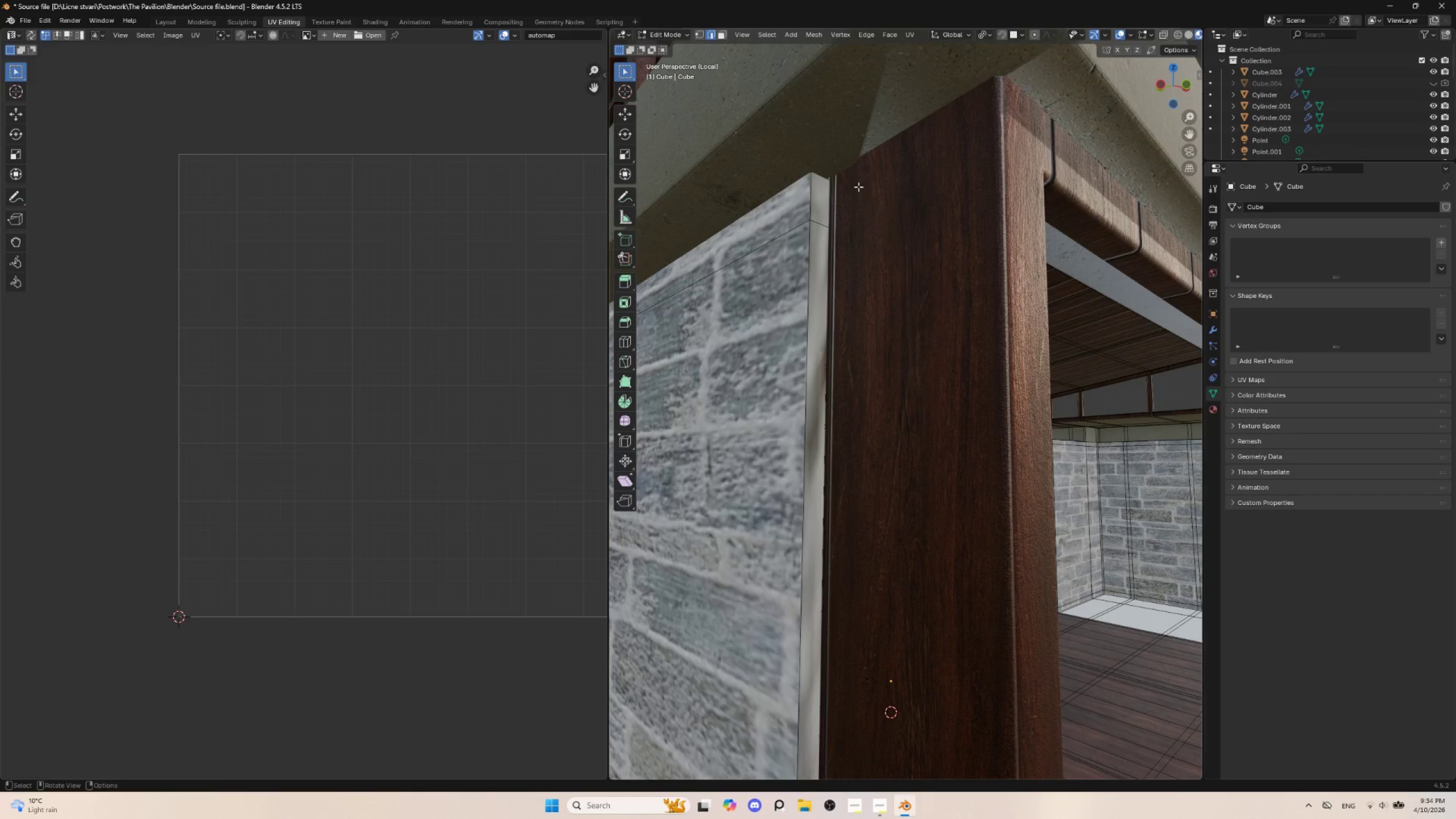 
key(Control+Z)
 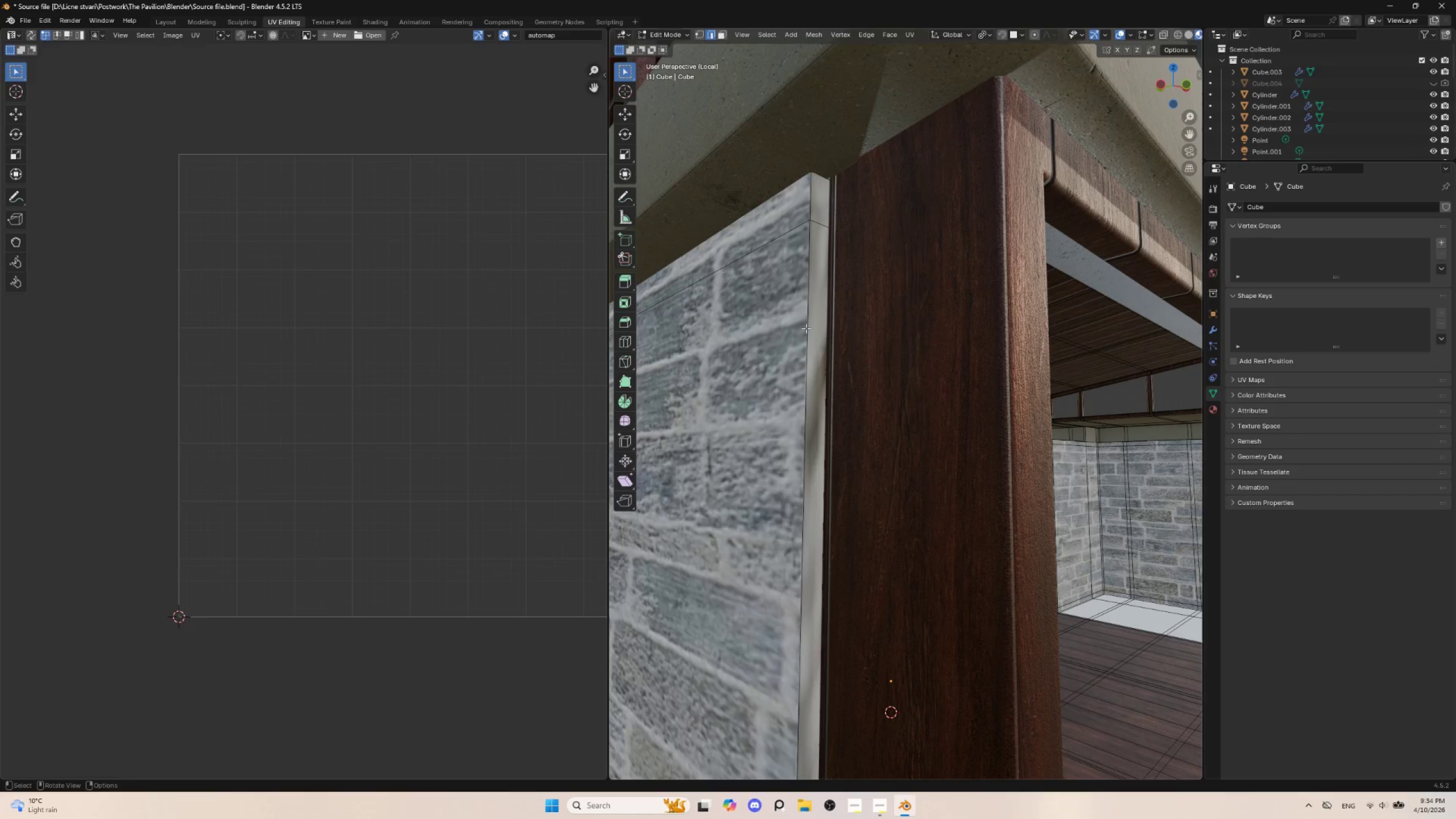 
key(Q)
 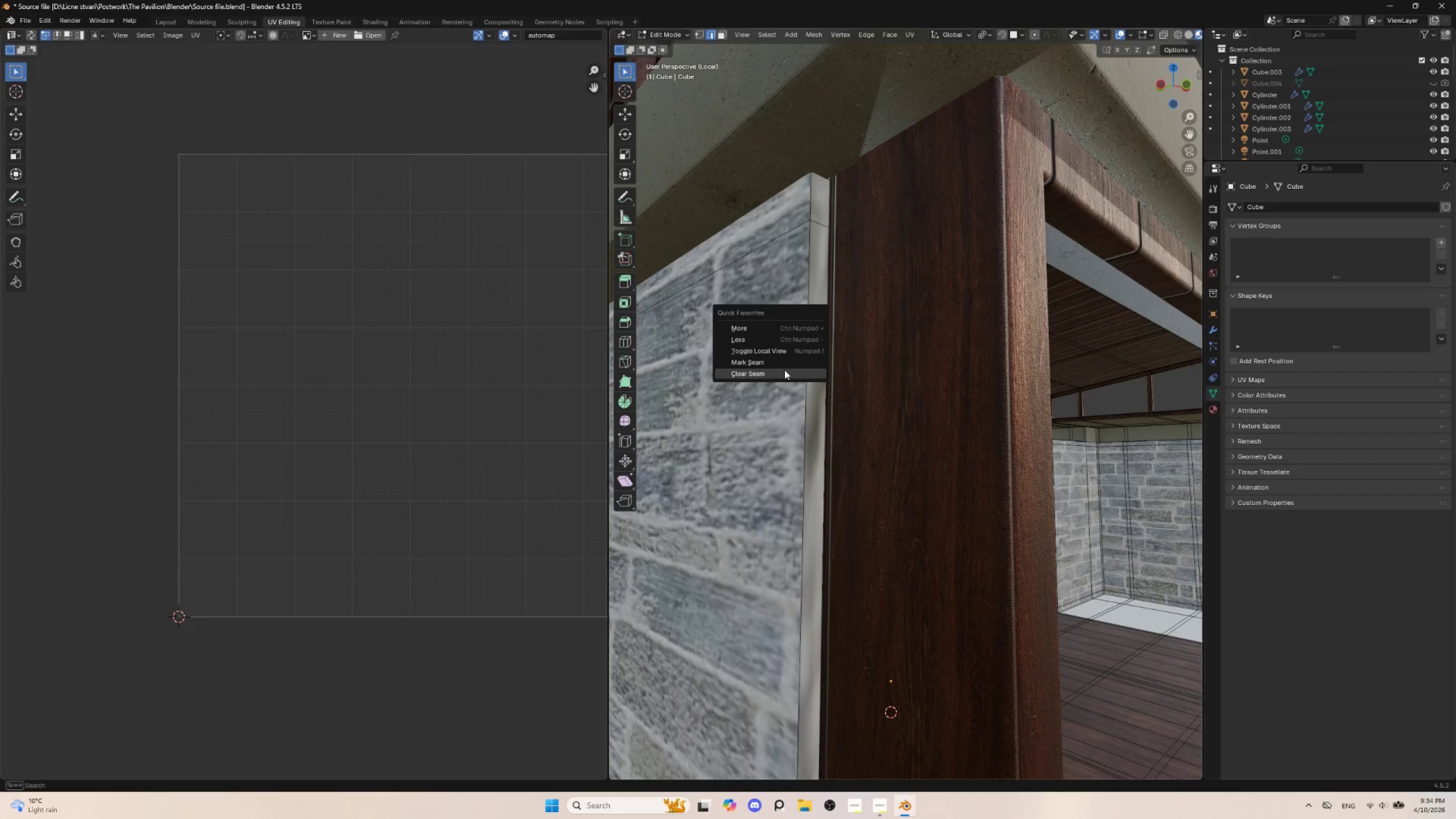 
left_click([784, 370])
 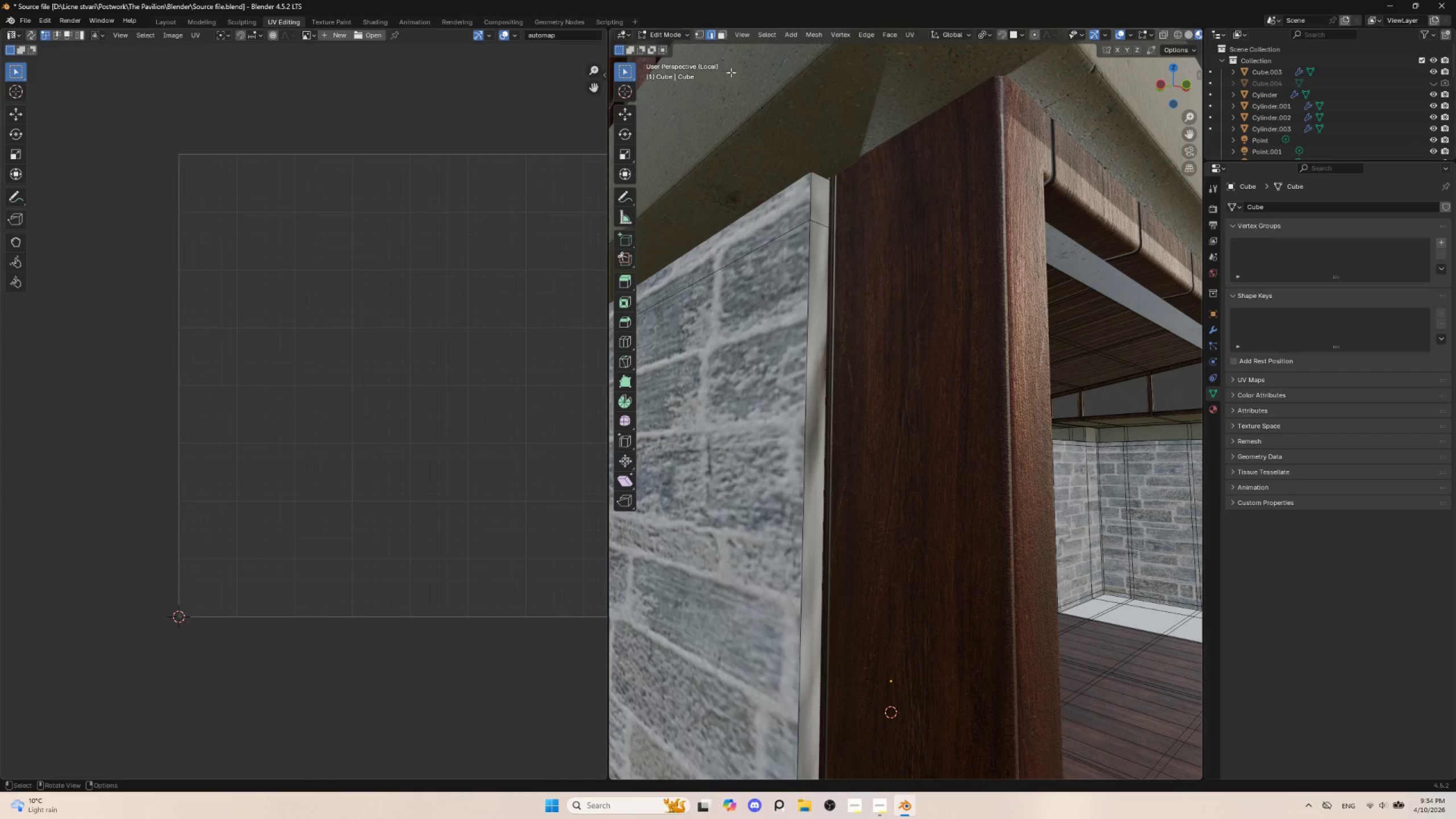 
left_click([721, 35])
 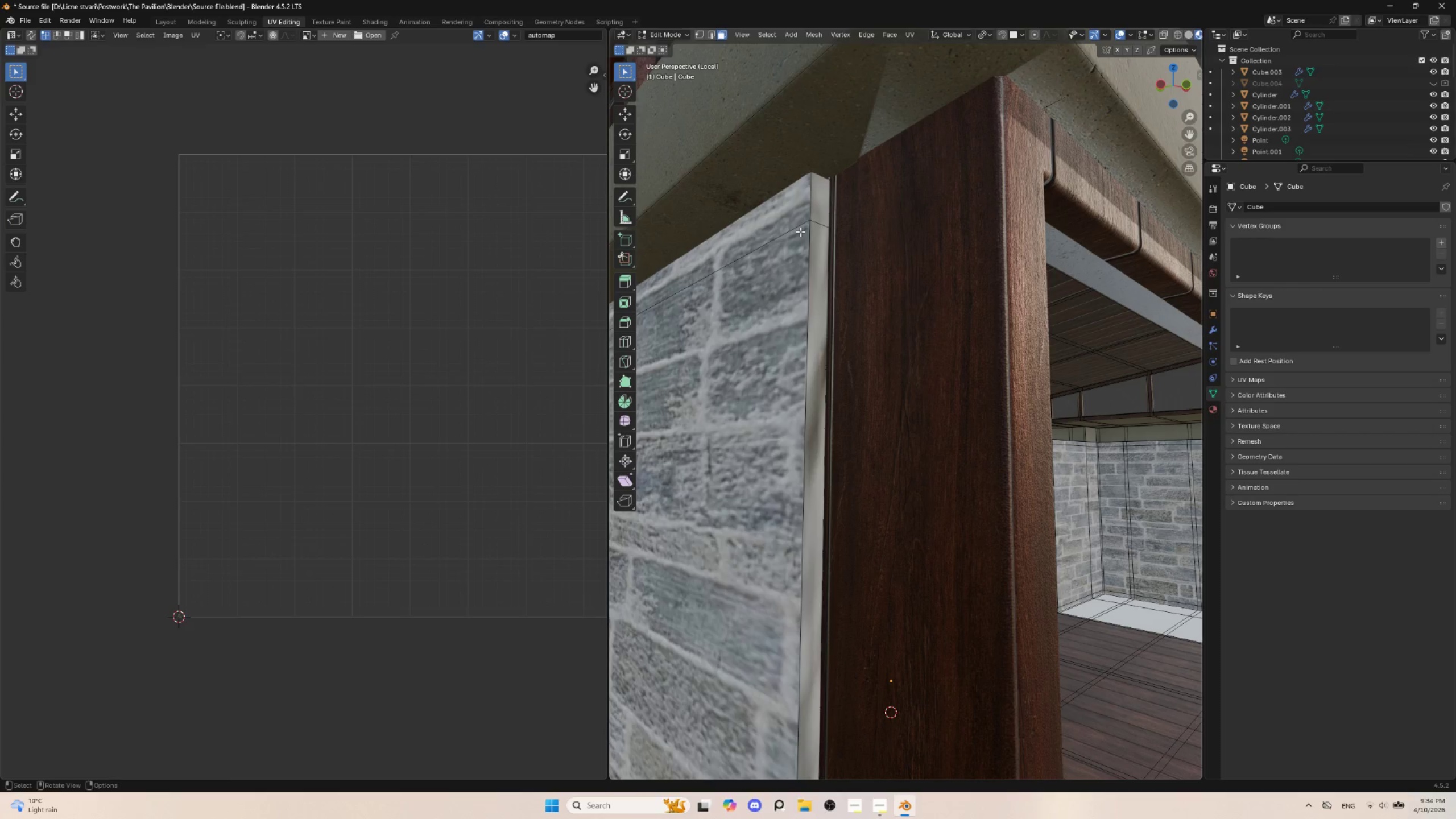 
hold_key(key=AltLeft, duration=1.08)
left_click([817, 220])
 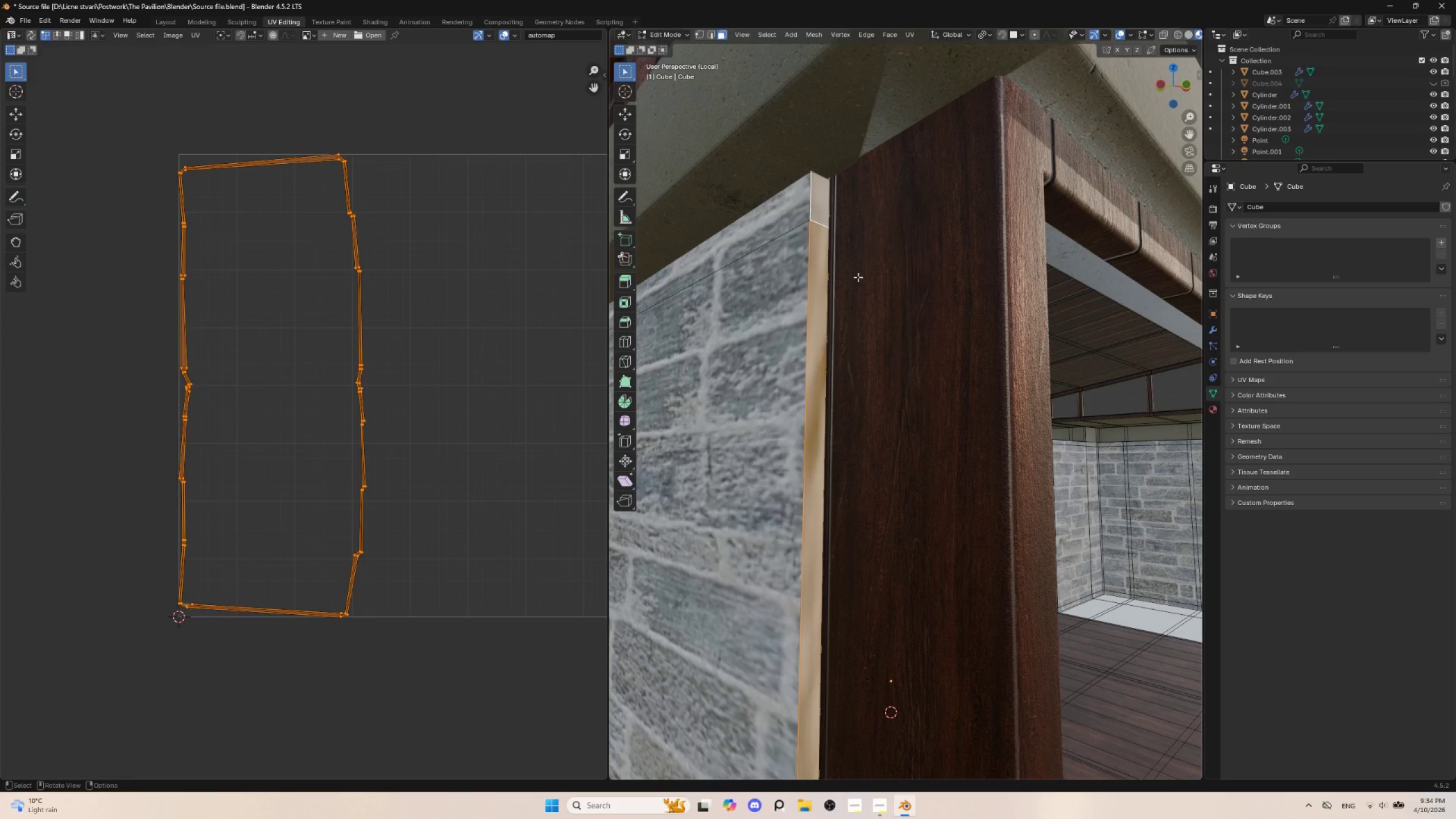 
key(U)
 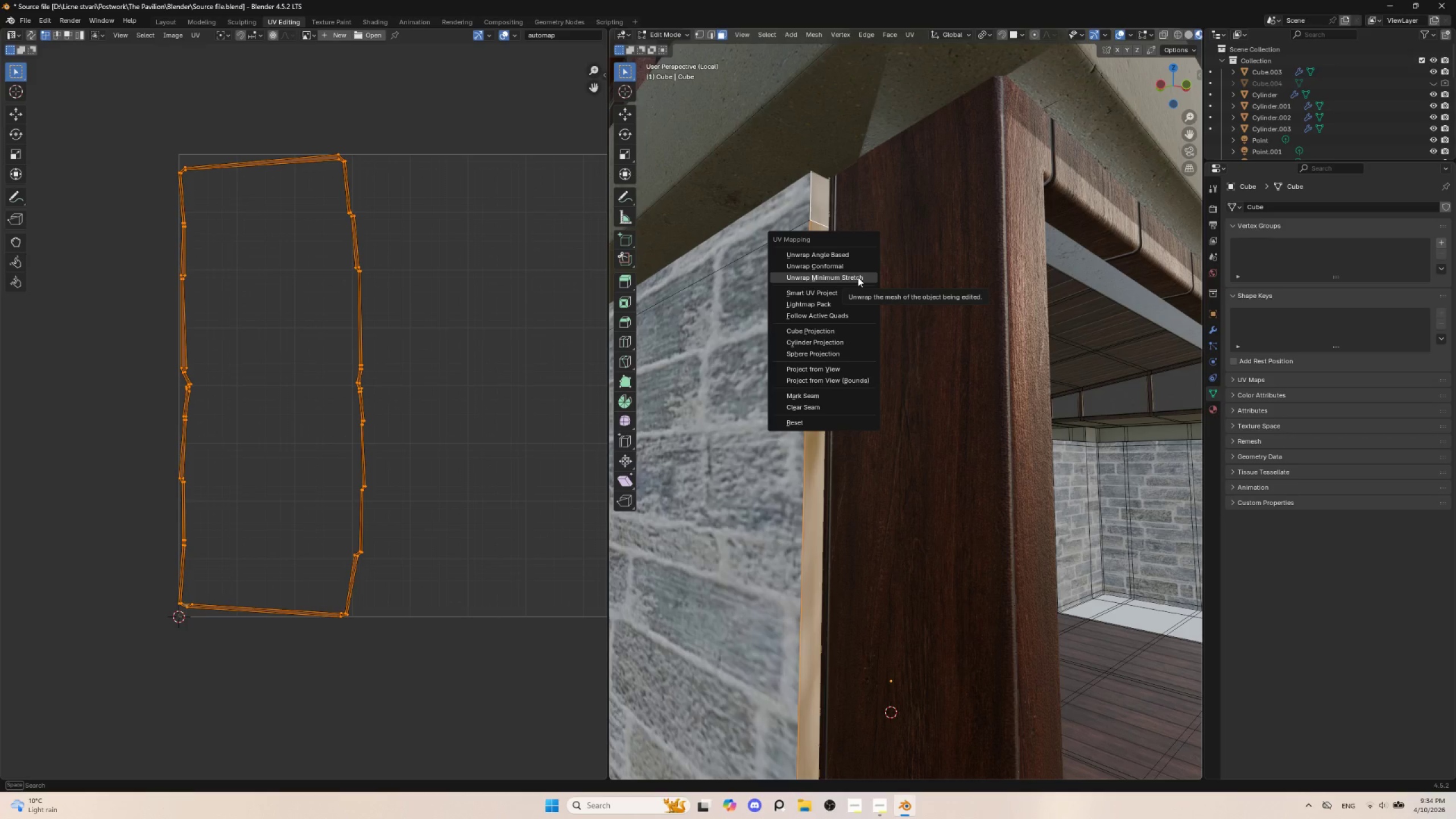 
left_click([858, 277])
 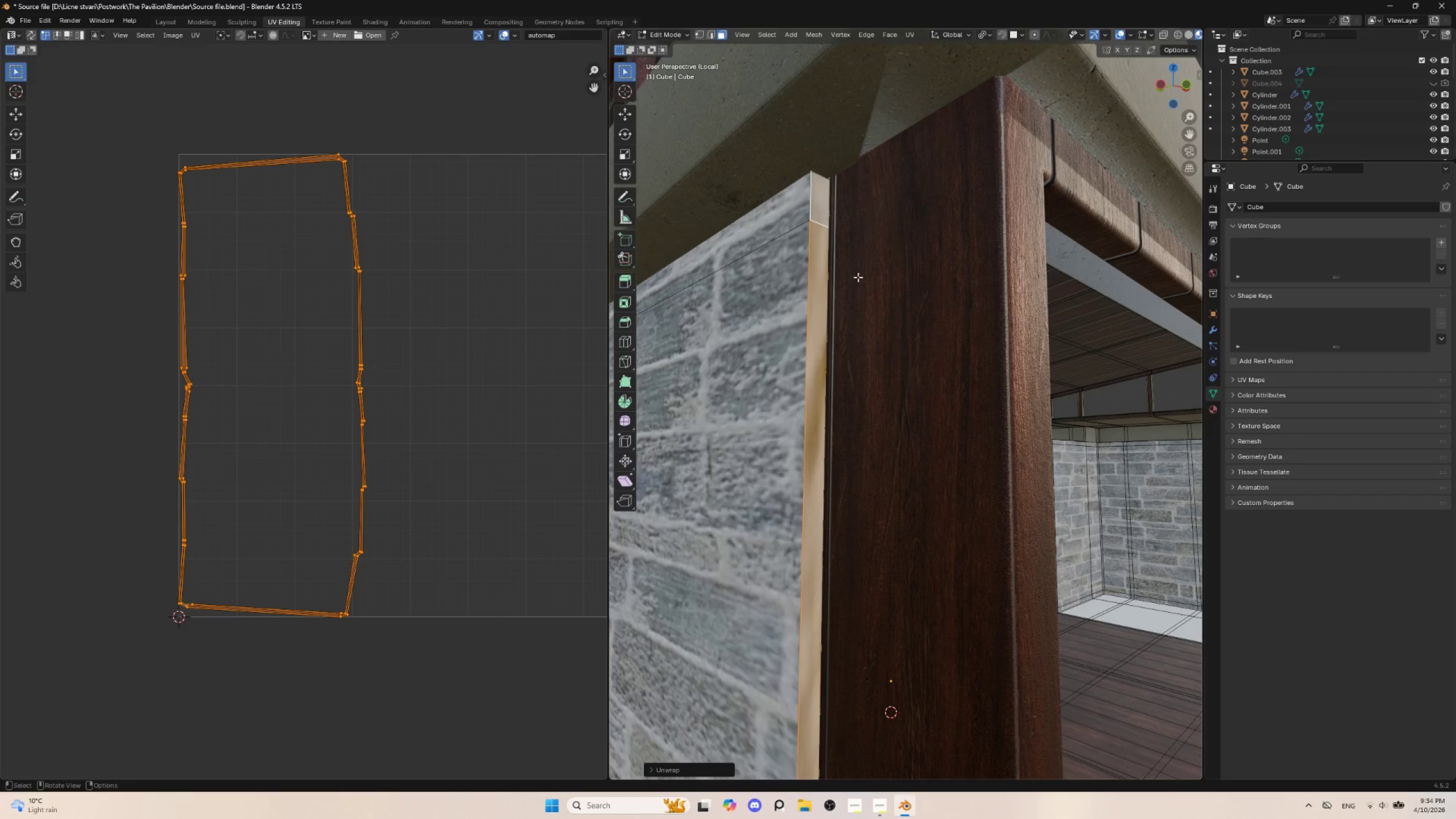 
scroll: coordinate [858, 277], scroll_direction: down, amount: 2.0
 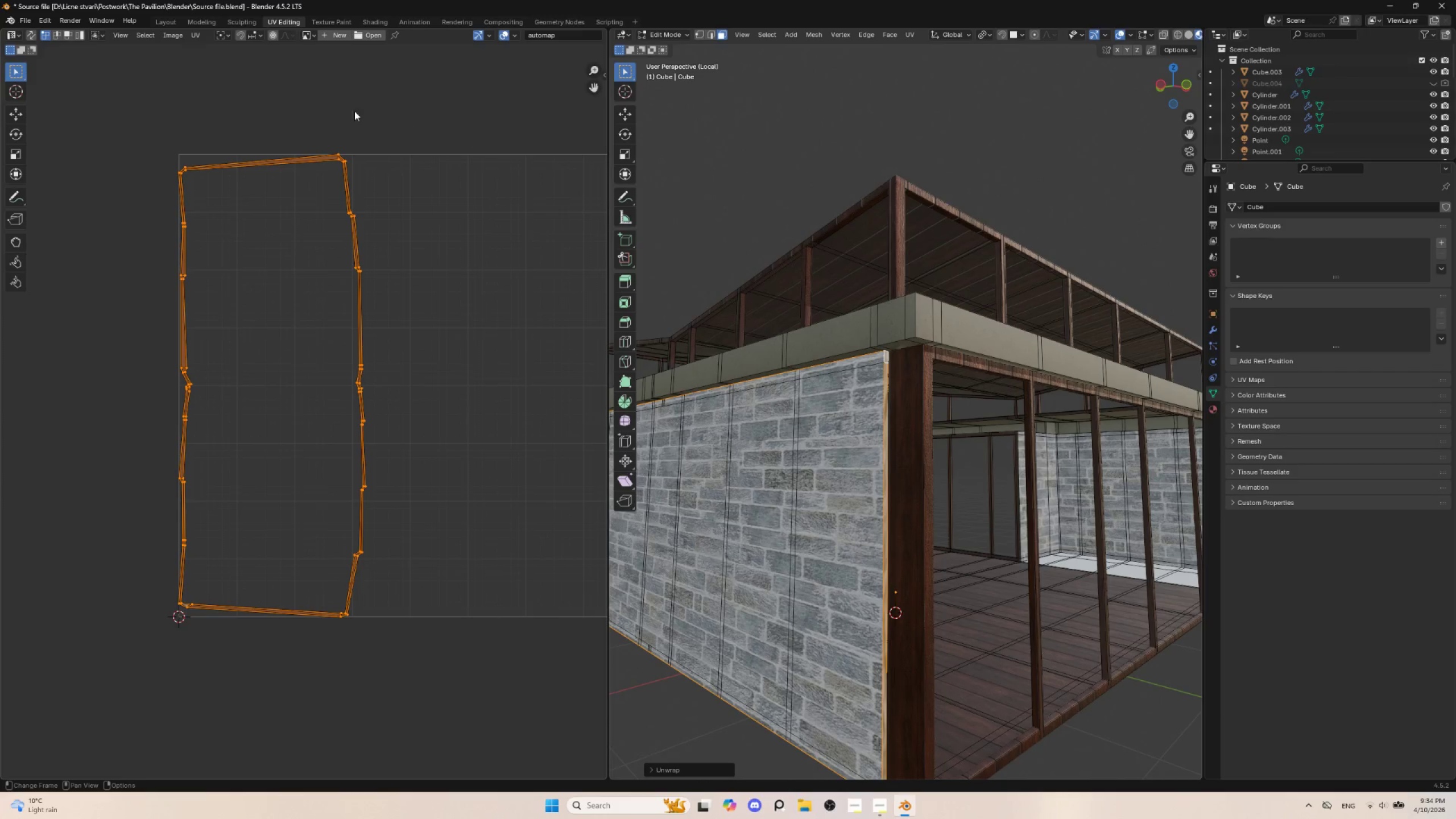 
mouse_move([726, 56])
 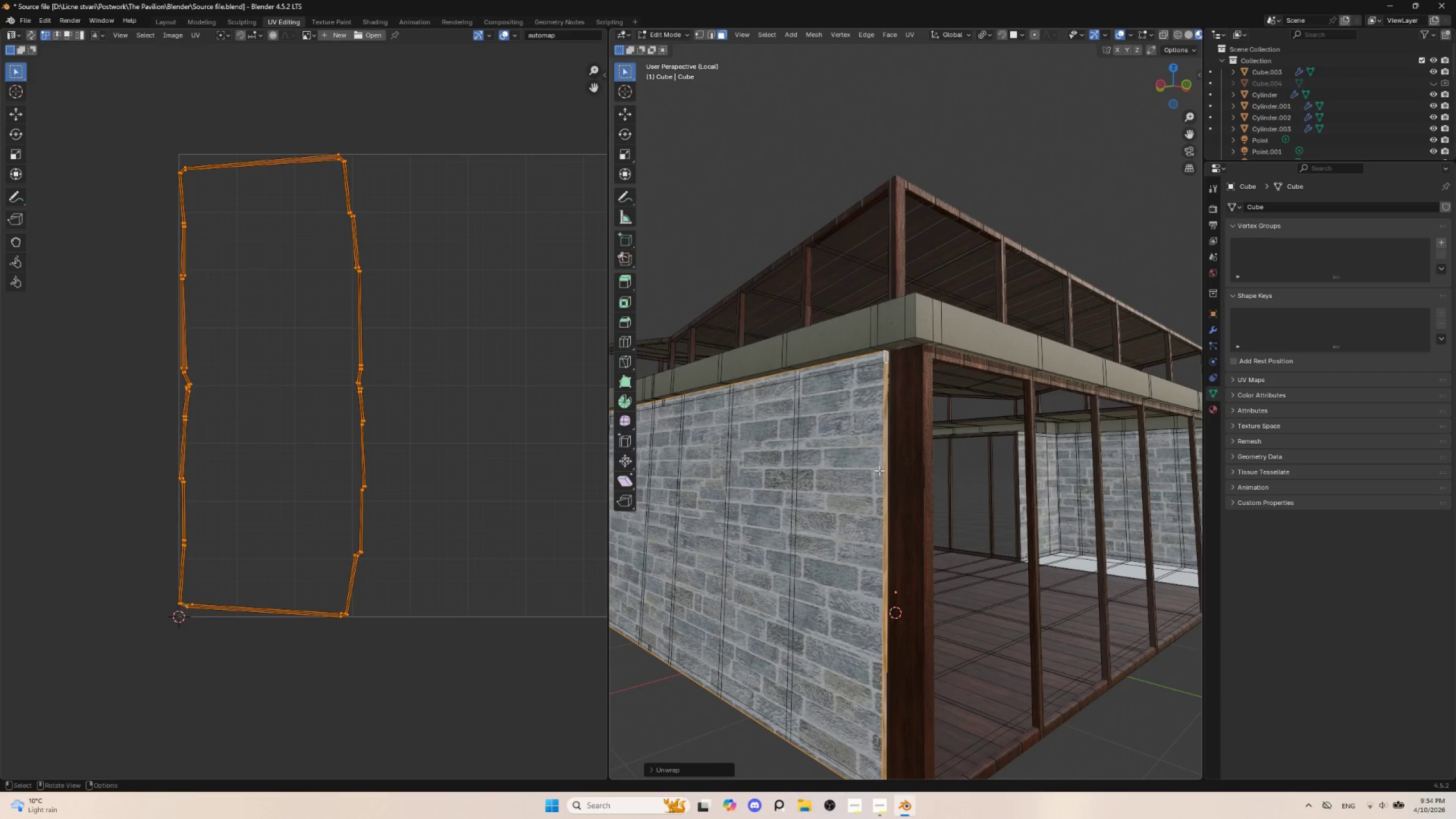 
key(Tab)
 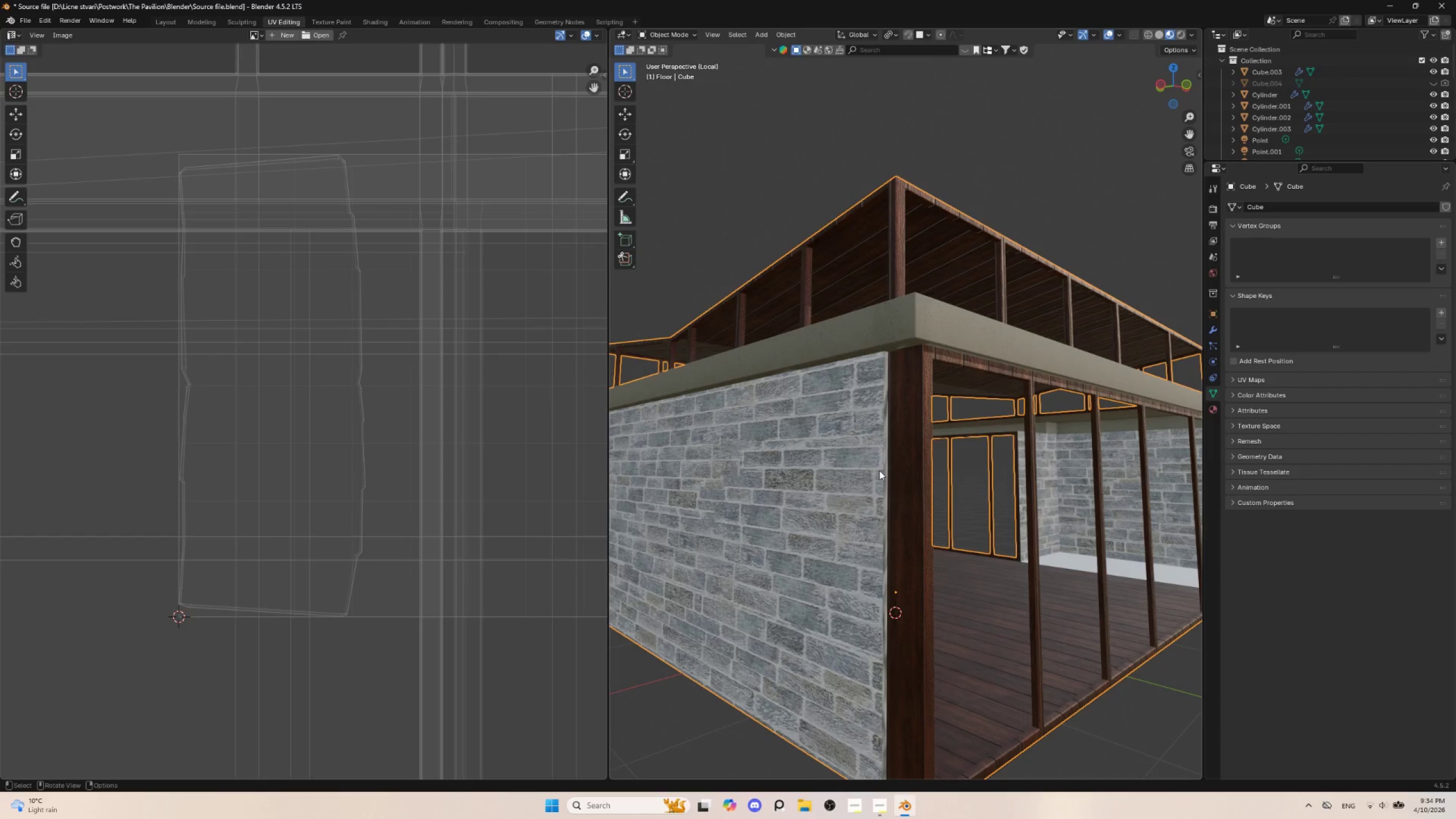 
key(Tab)
 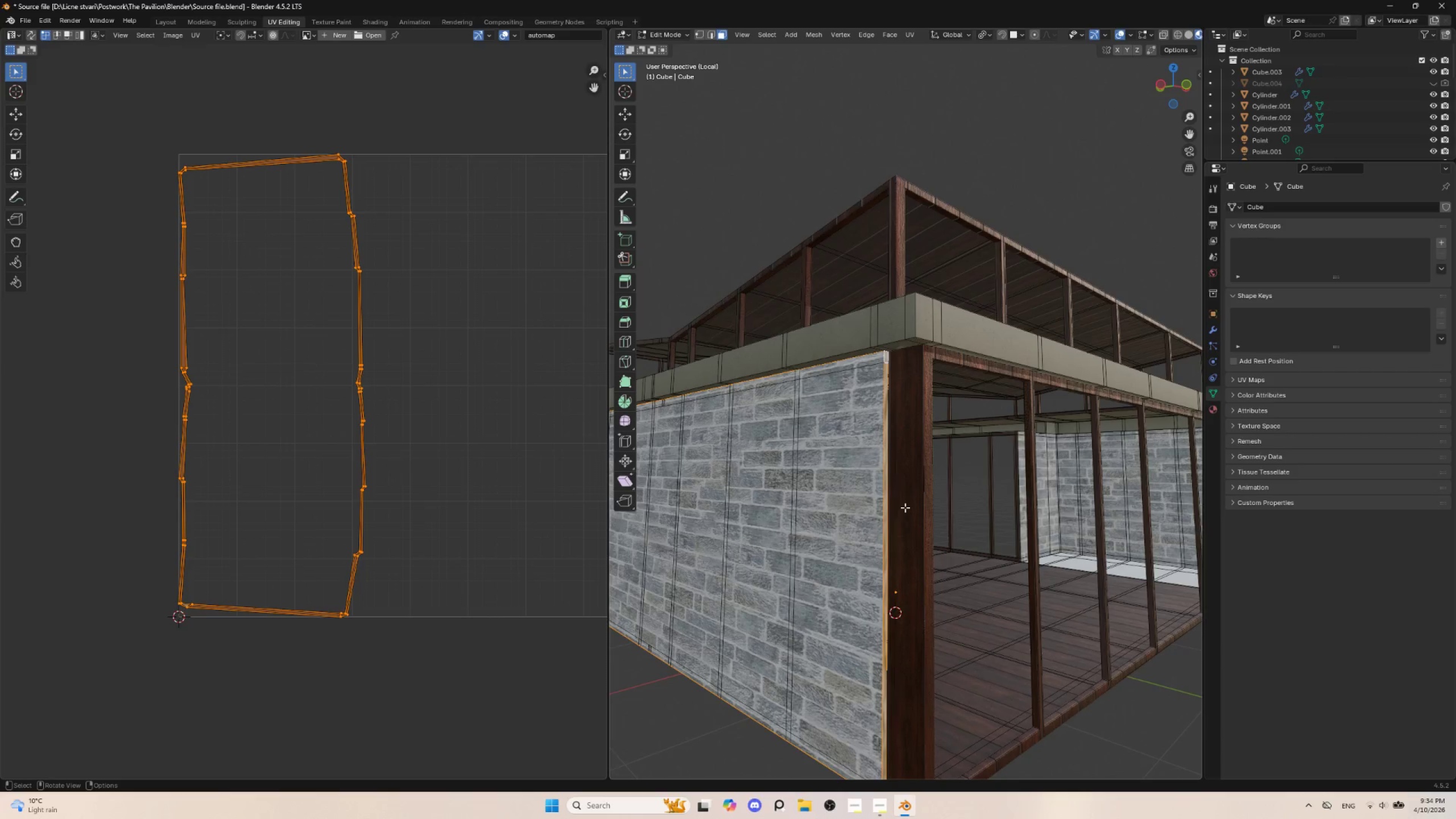 
scroll: coordinate [902, 503], scroll_direction: up, amount: 2.0
 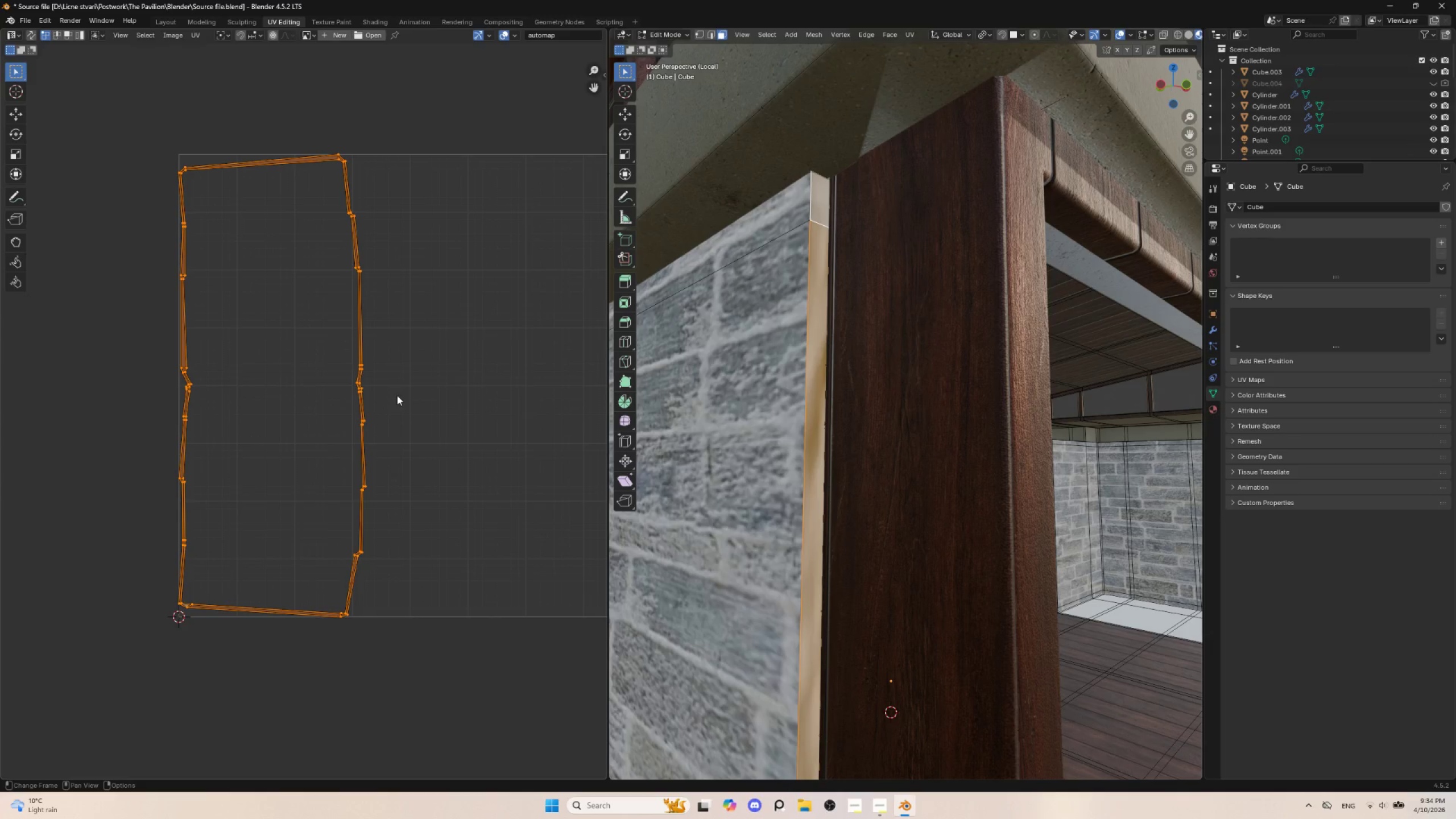 
key(G)
 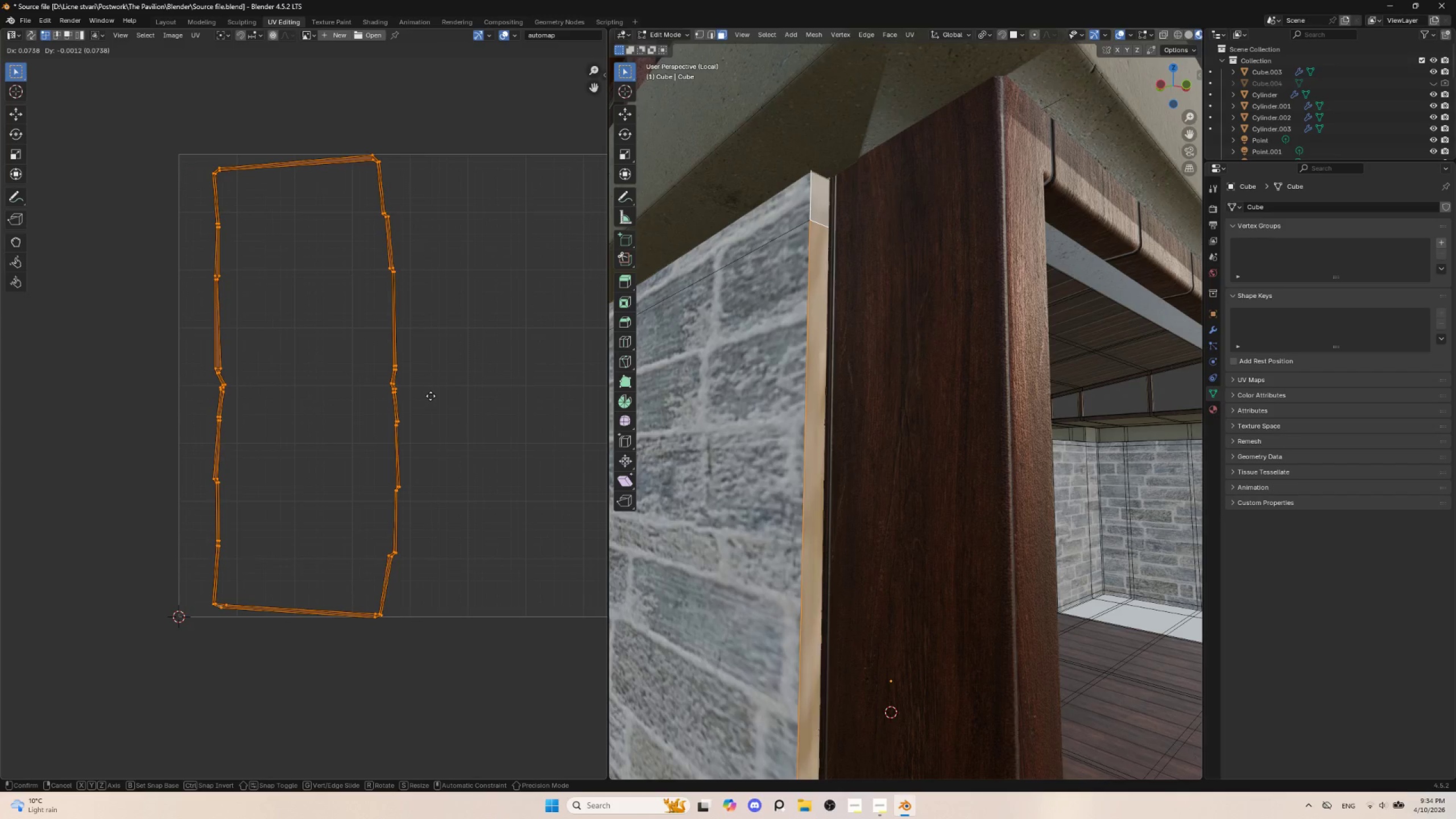 
key(Escape)
 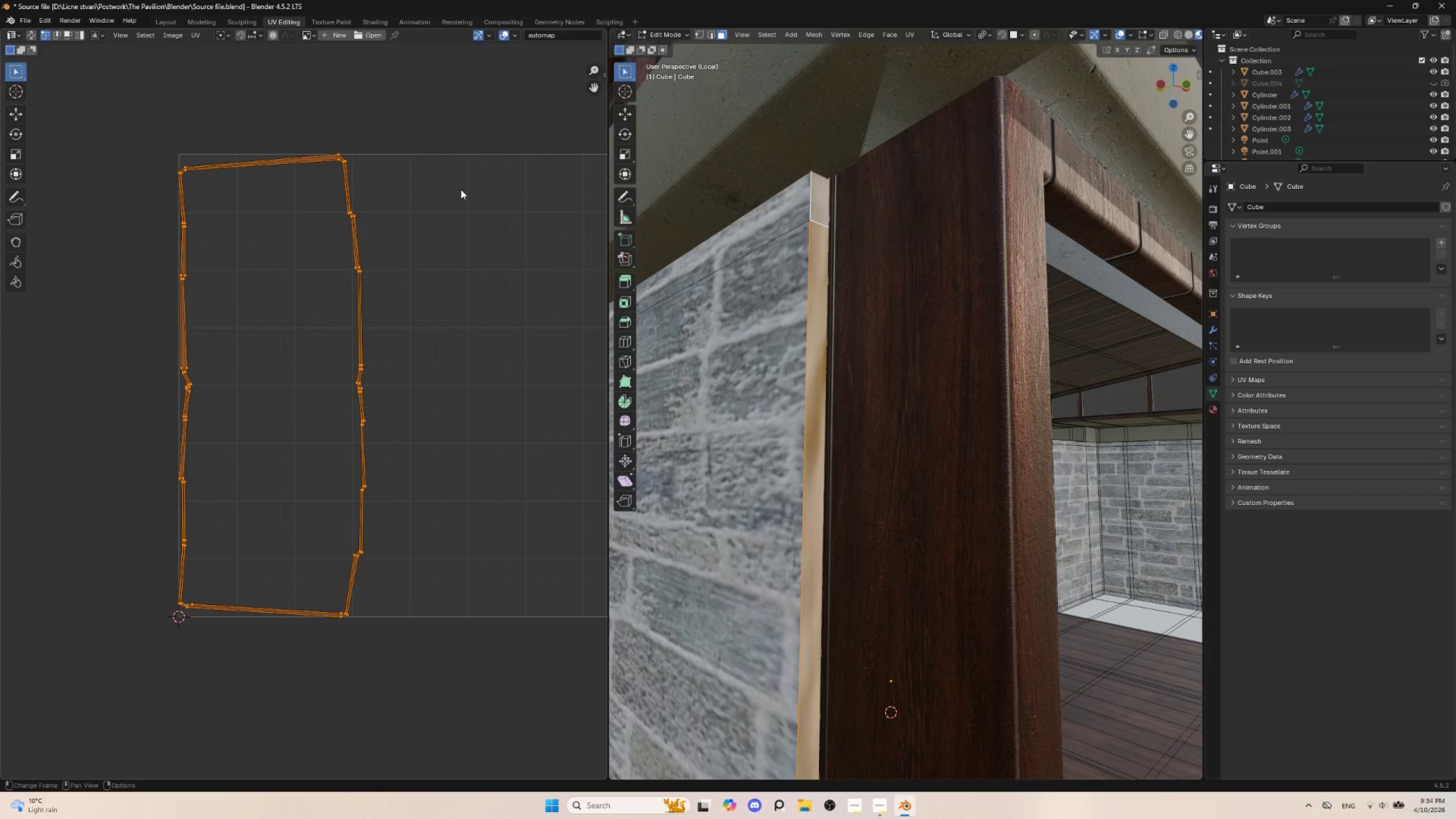 
key(R)
 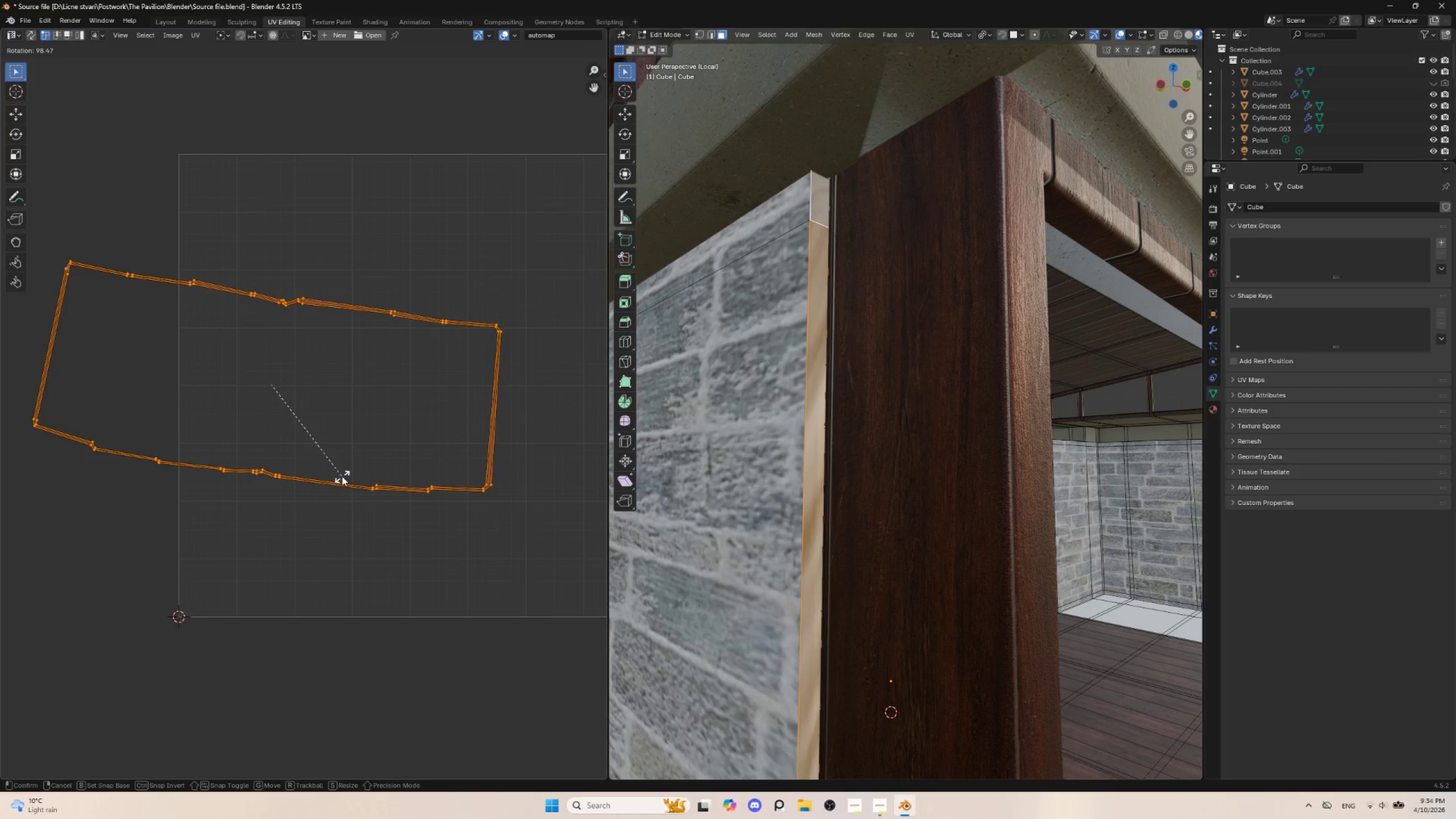 
key(Escape)
 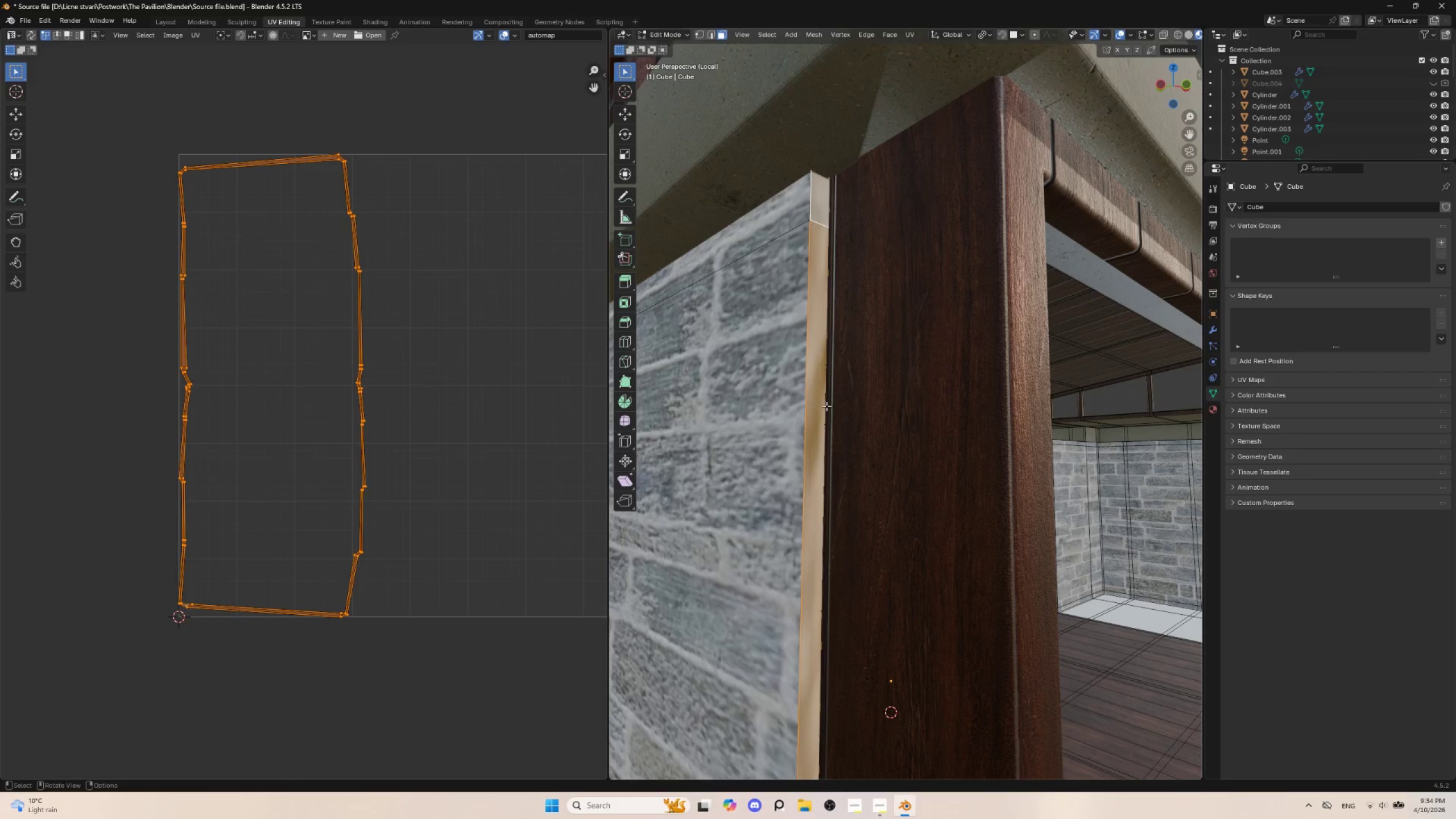 
key(Control+Z)
 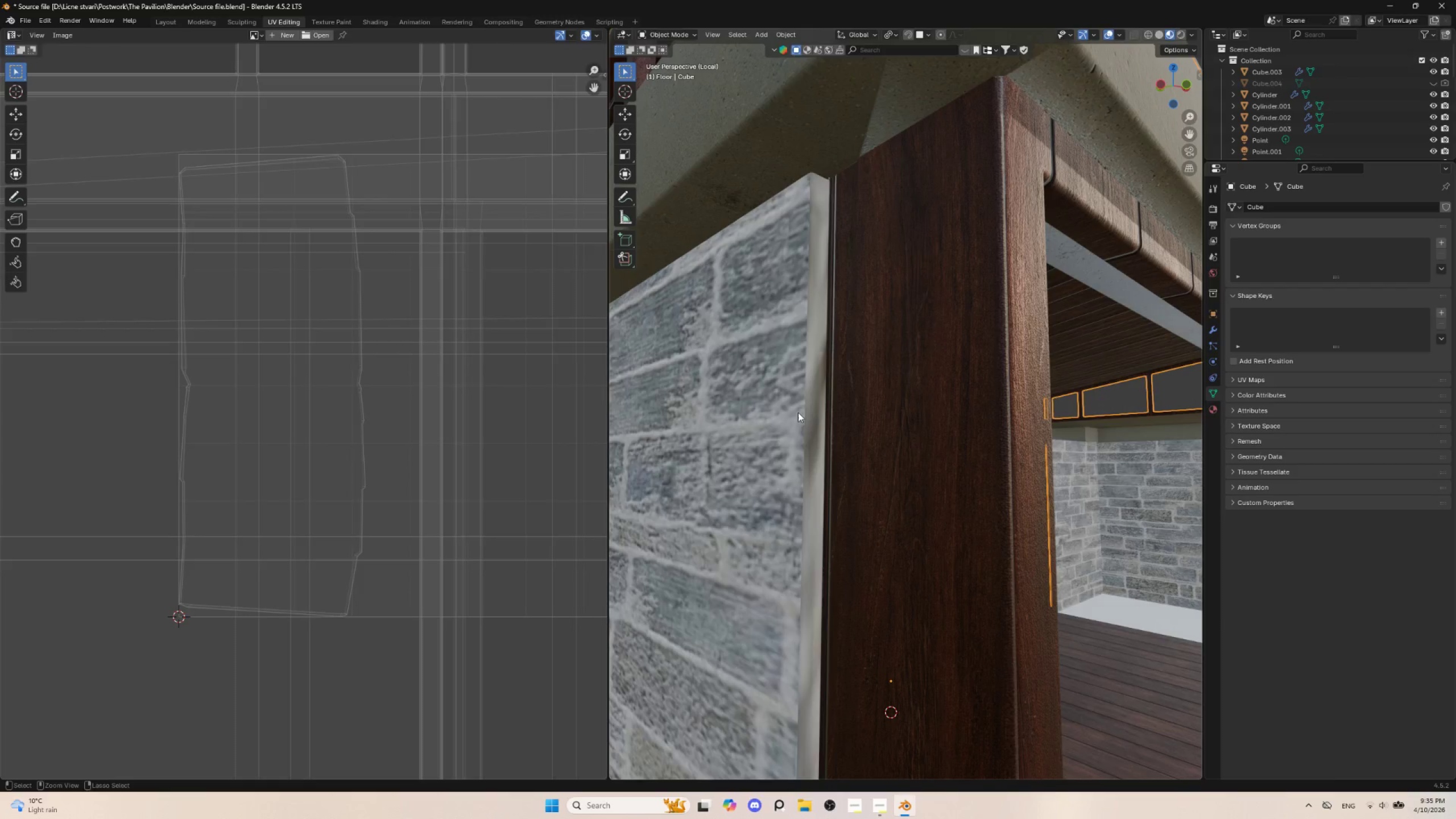 
key(Control+Z)
 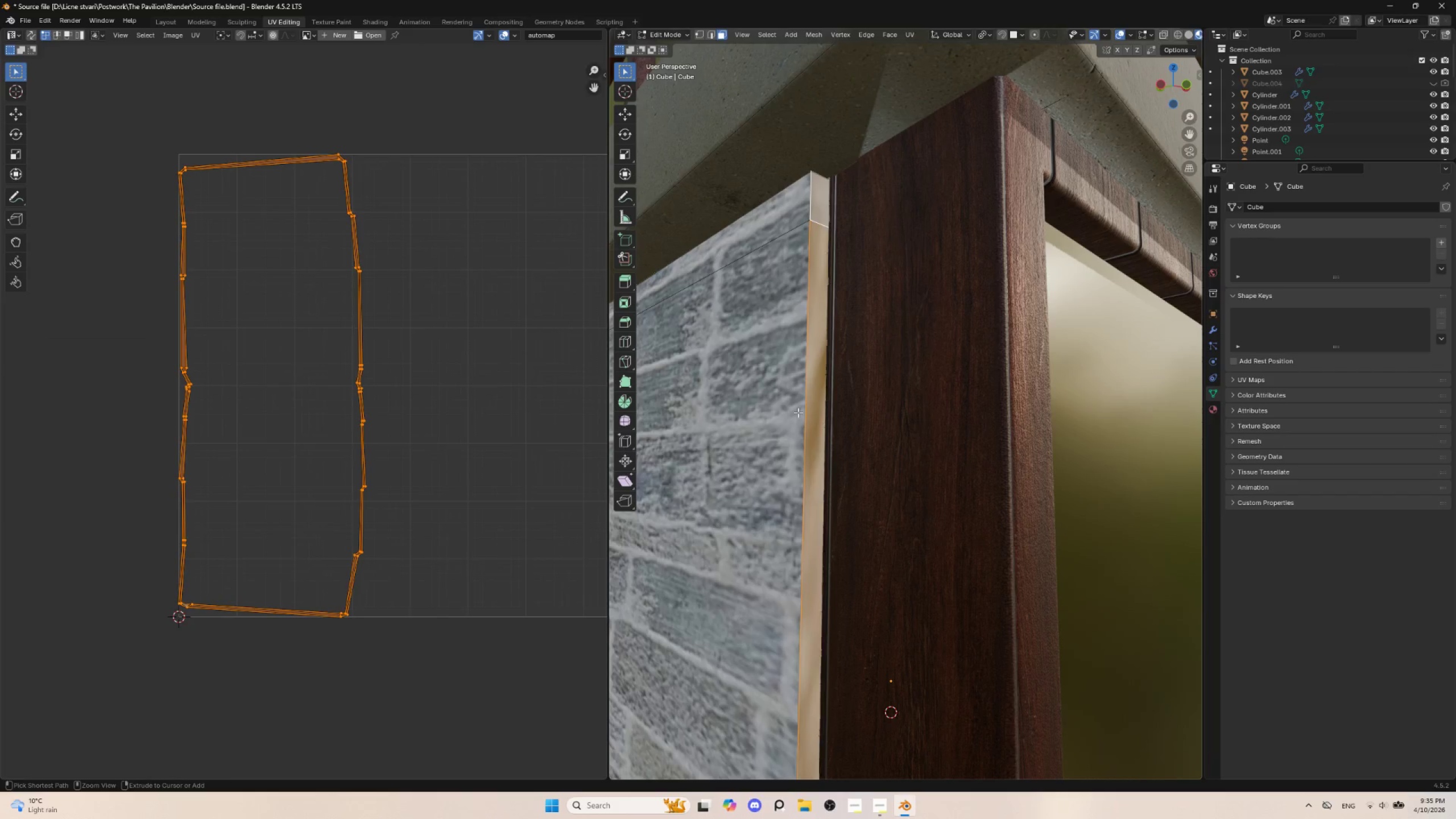 
key(Control+Z)
 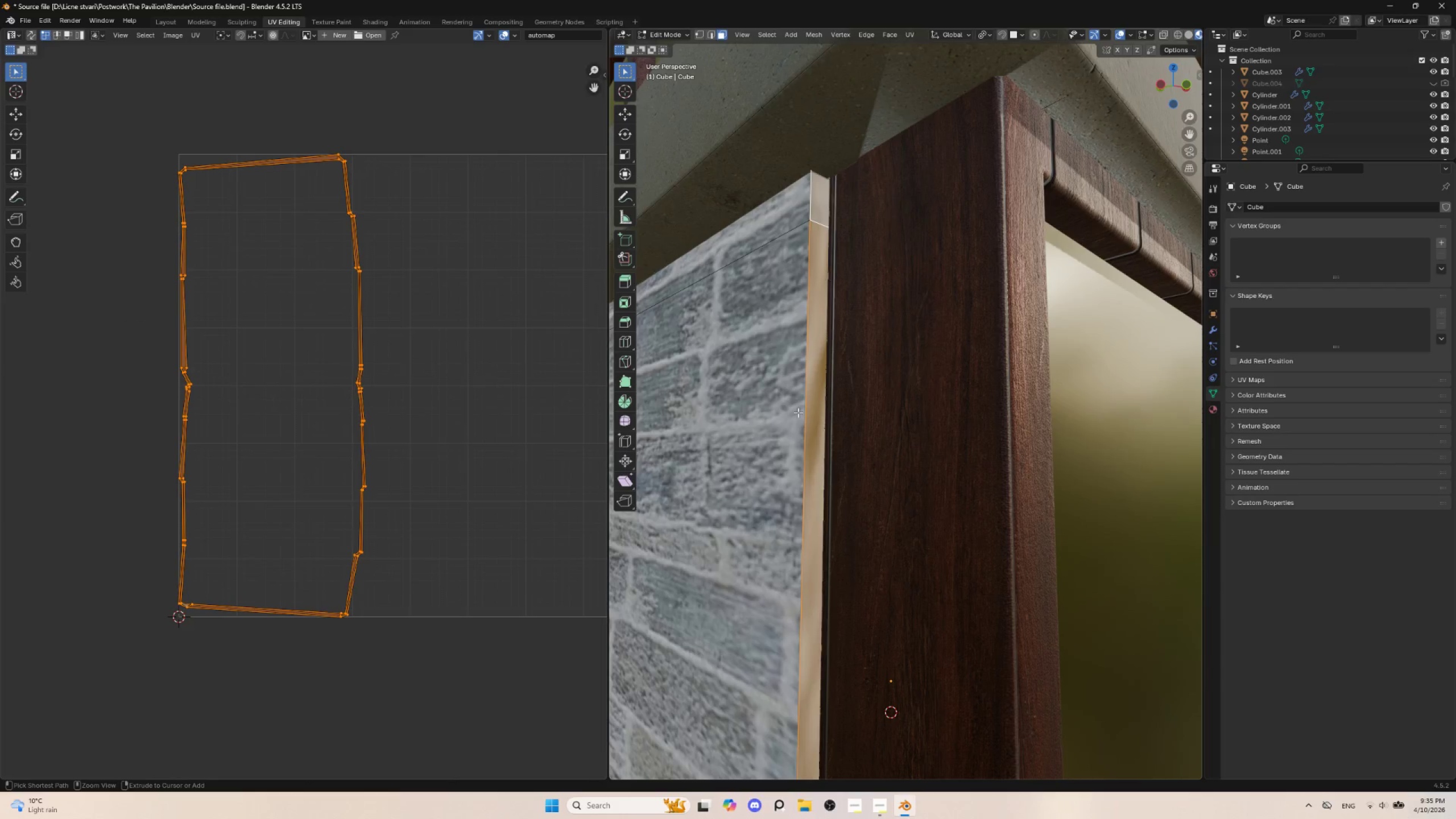 
key(Control+Z)
 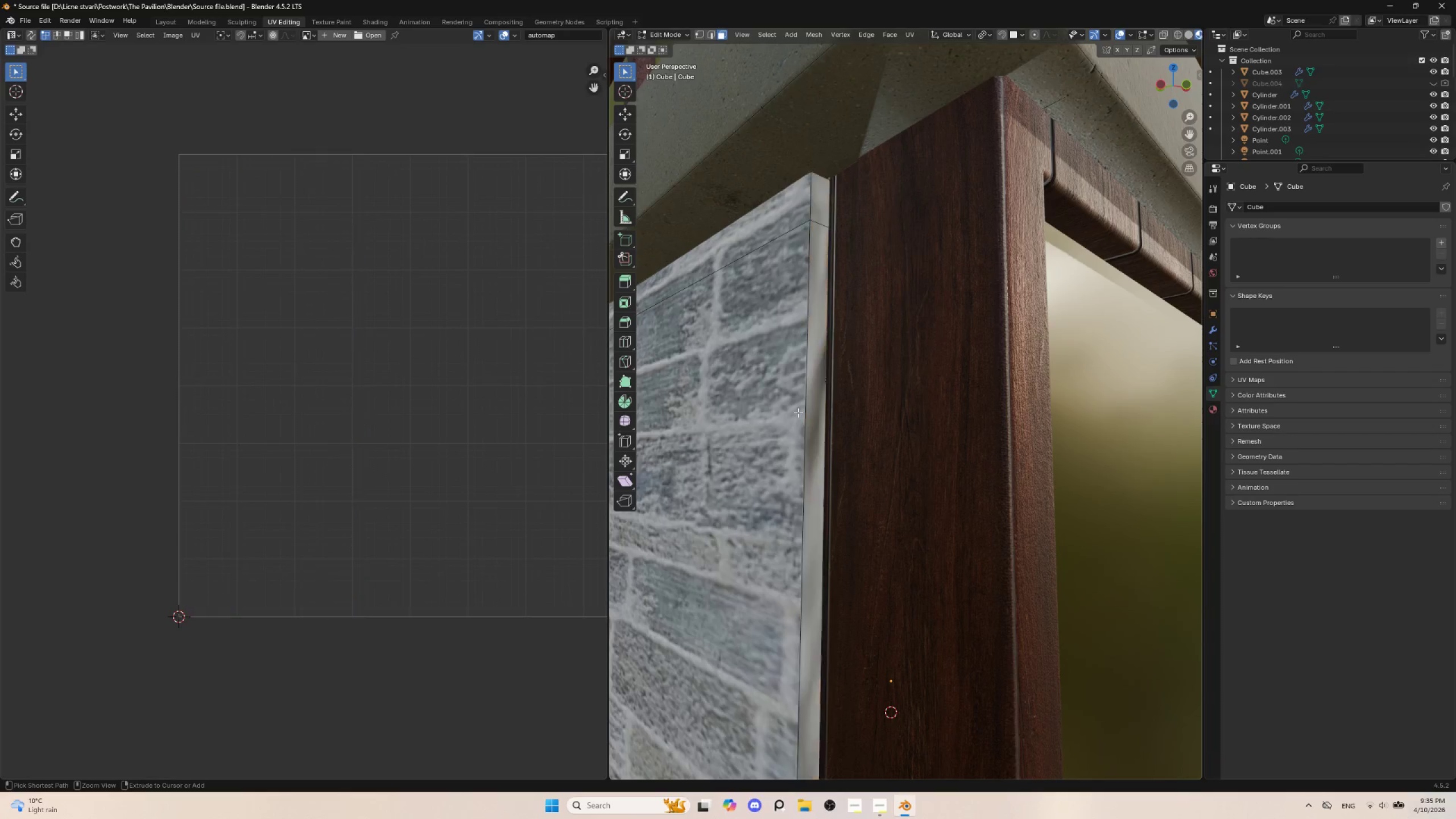 
key(Control+Z)
 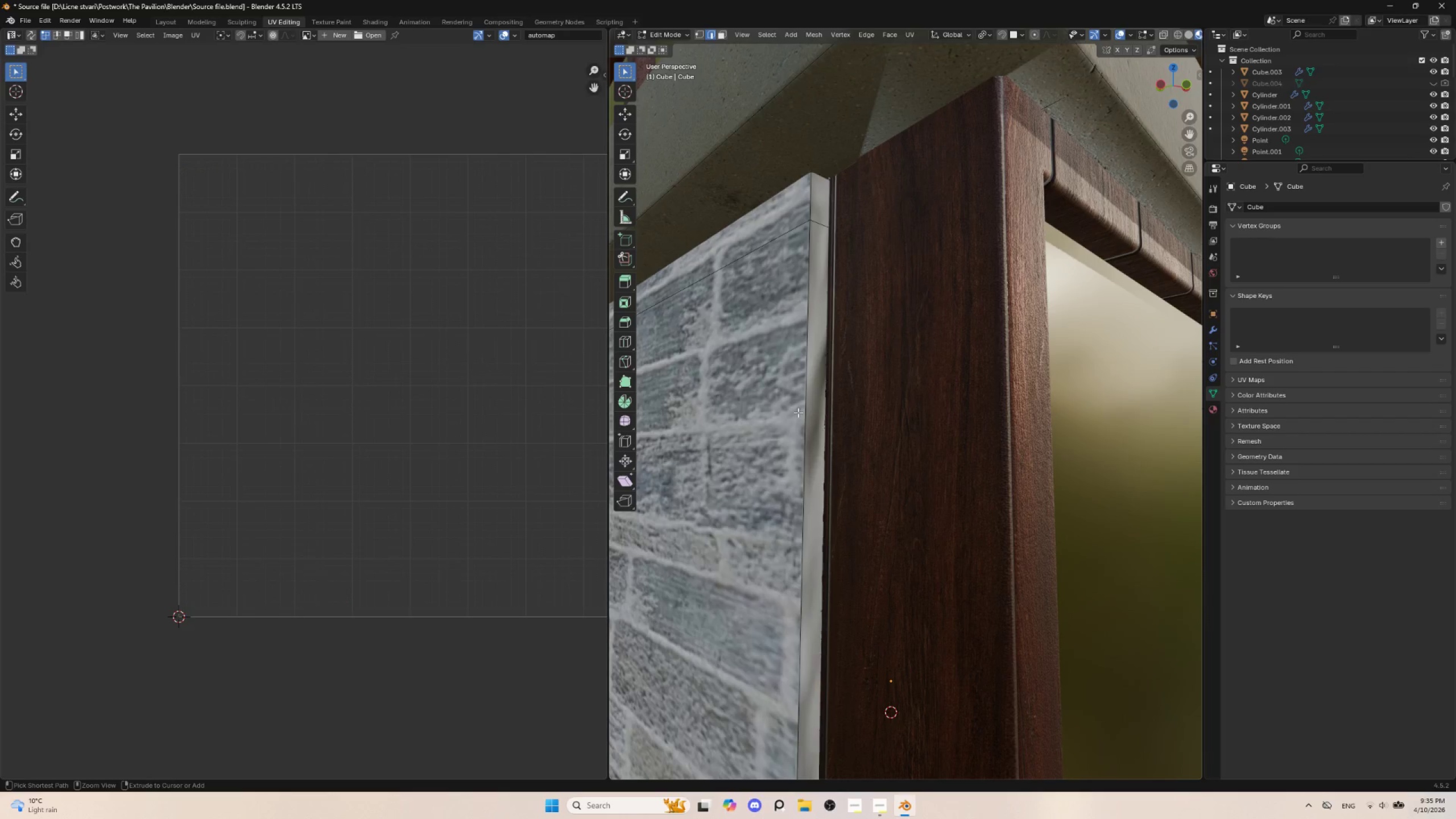 
key(Control+Z)
 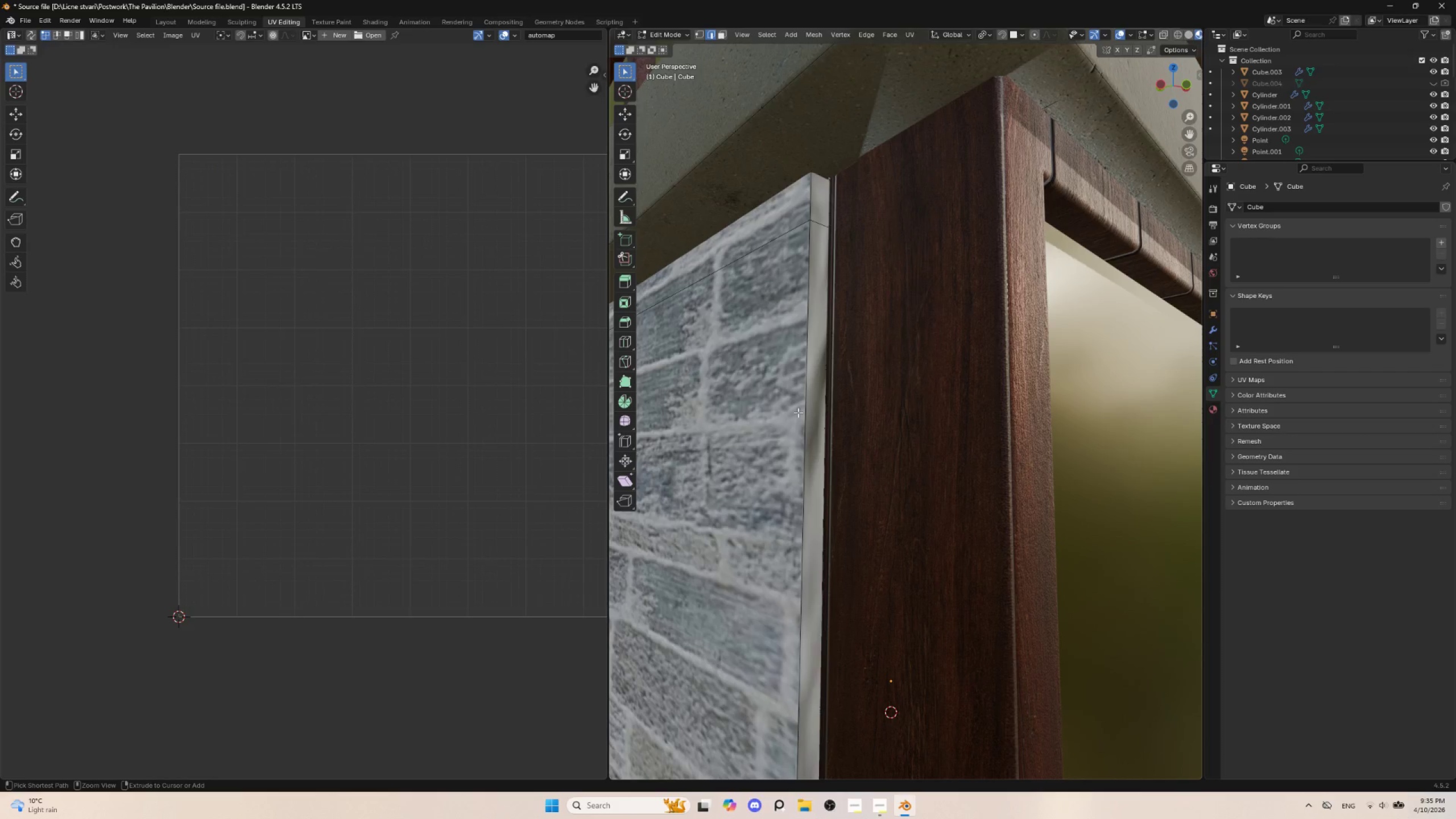 
key(Control+Z)
 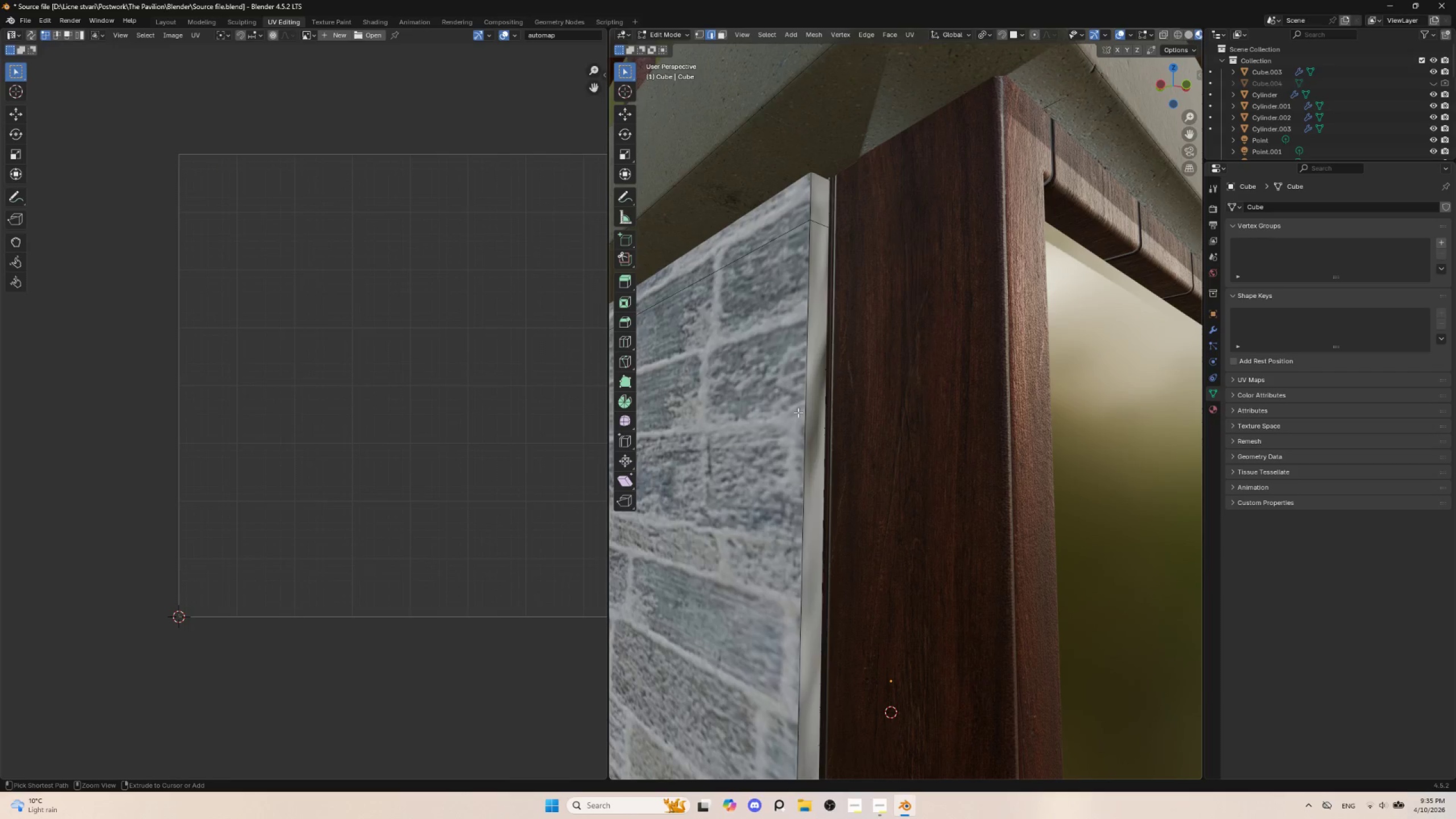 
key(Control+Z)
 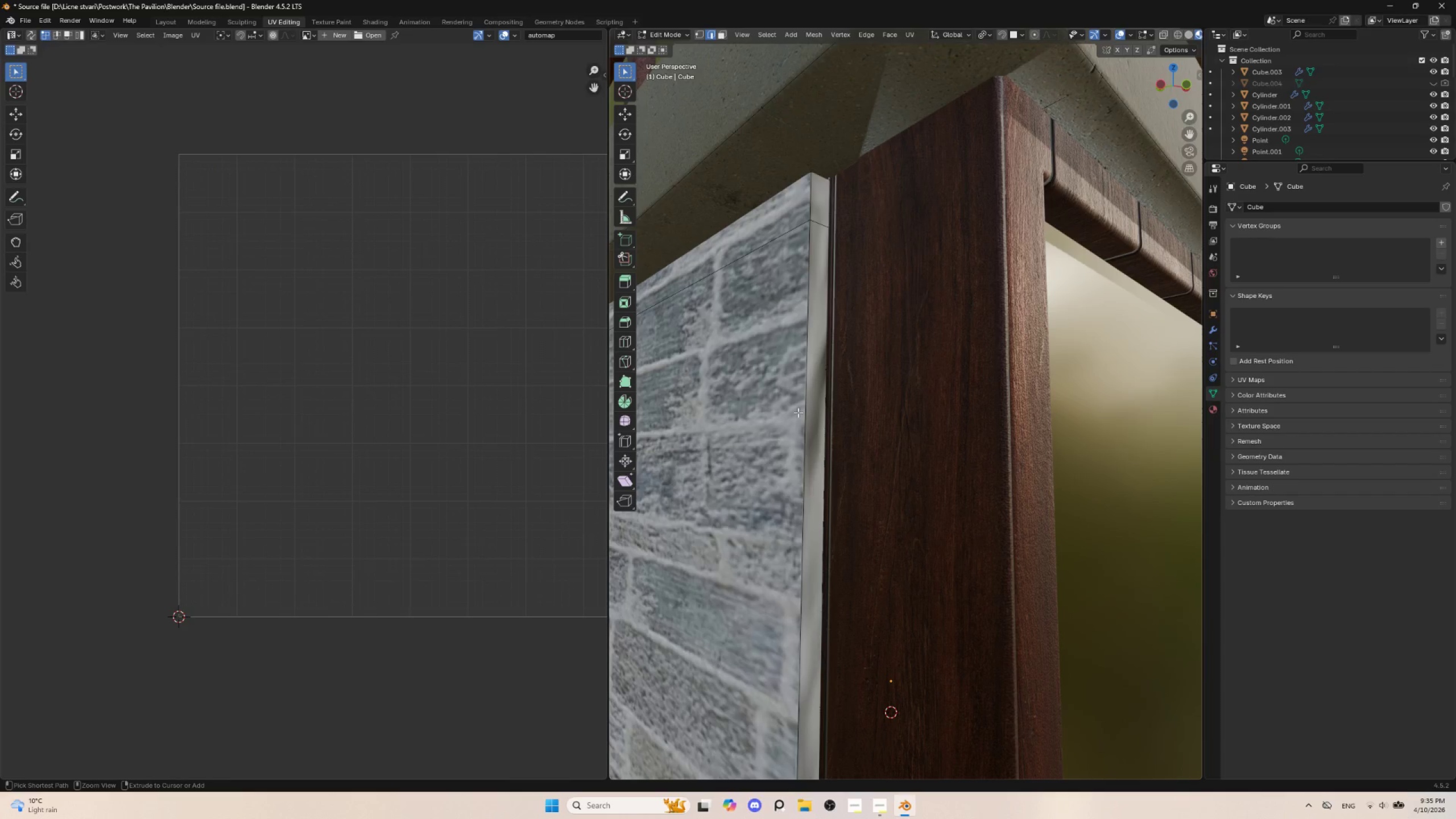 
key(Control+Z)
 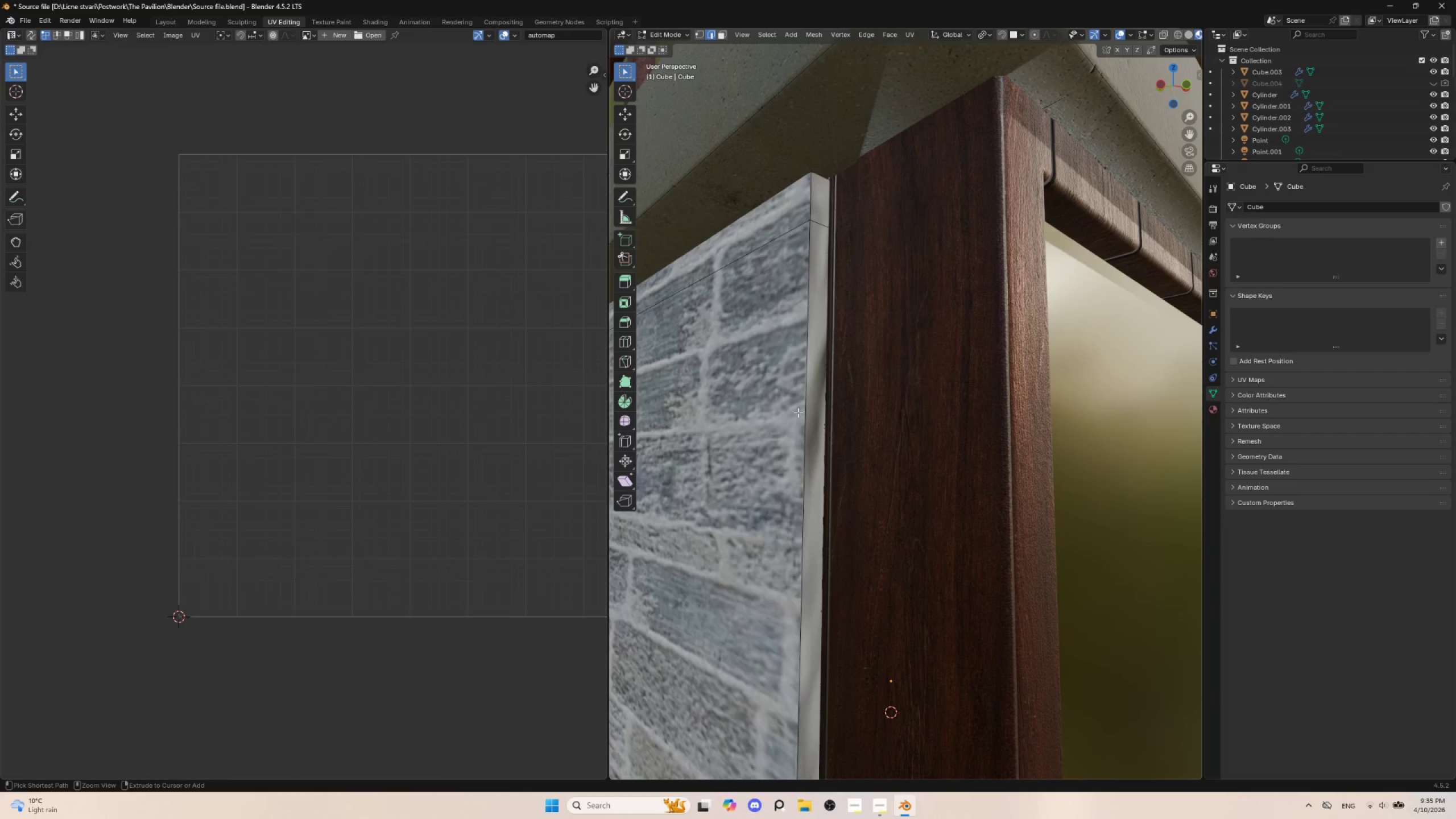 
key(Control+Z)
 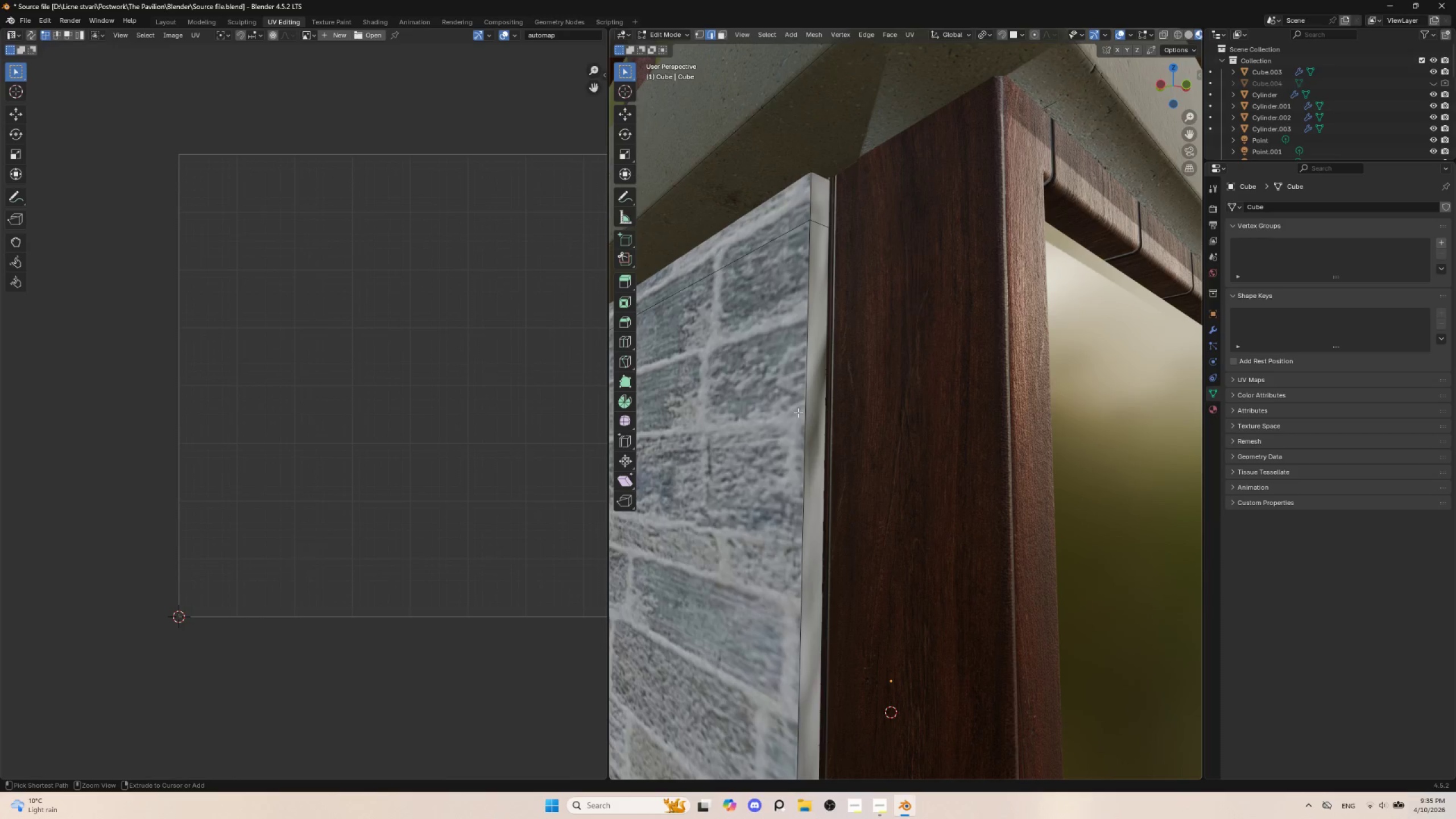 
key(Control+Z)
 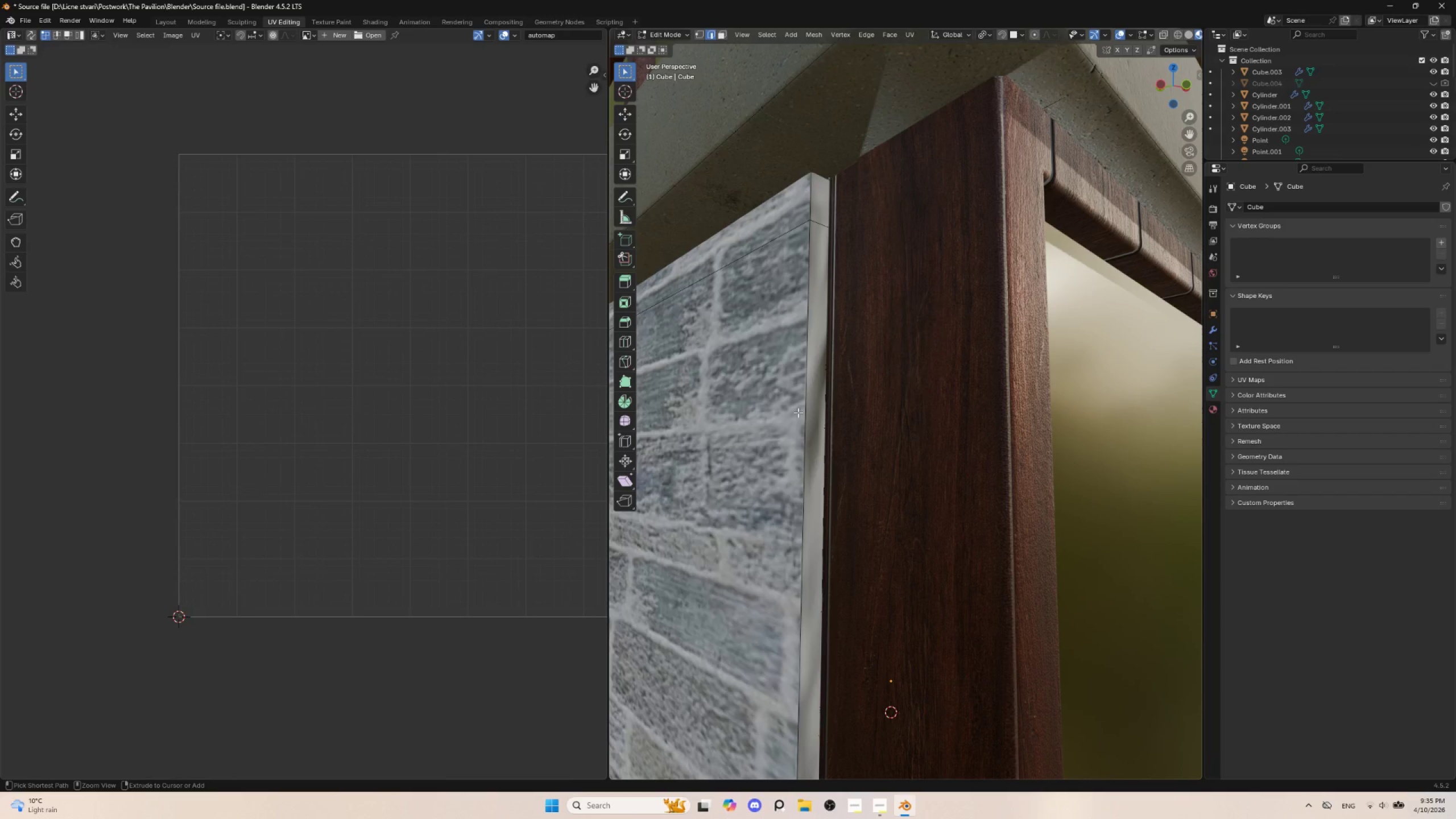 
key(Control+Z)
 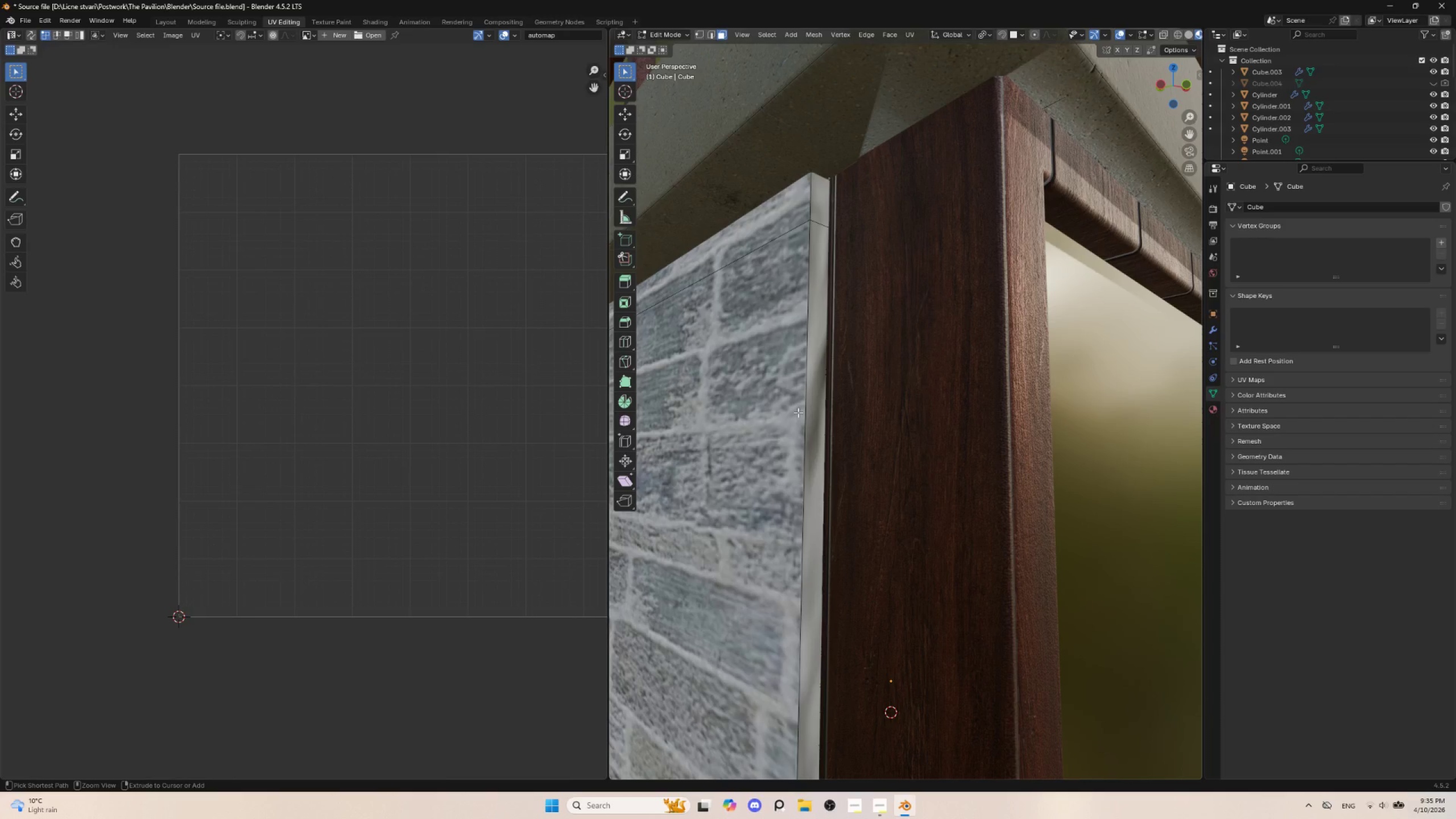 
key(Control+Z)
 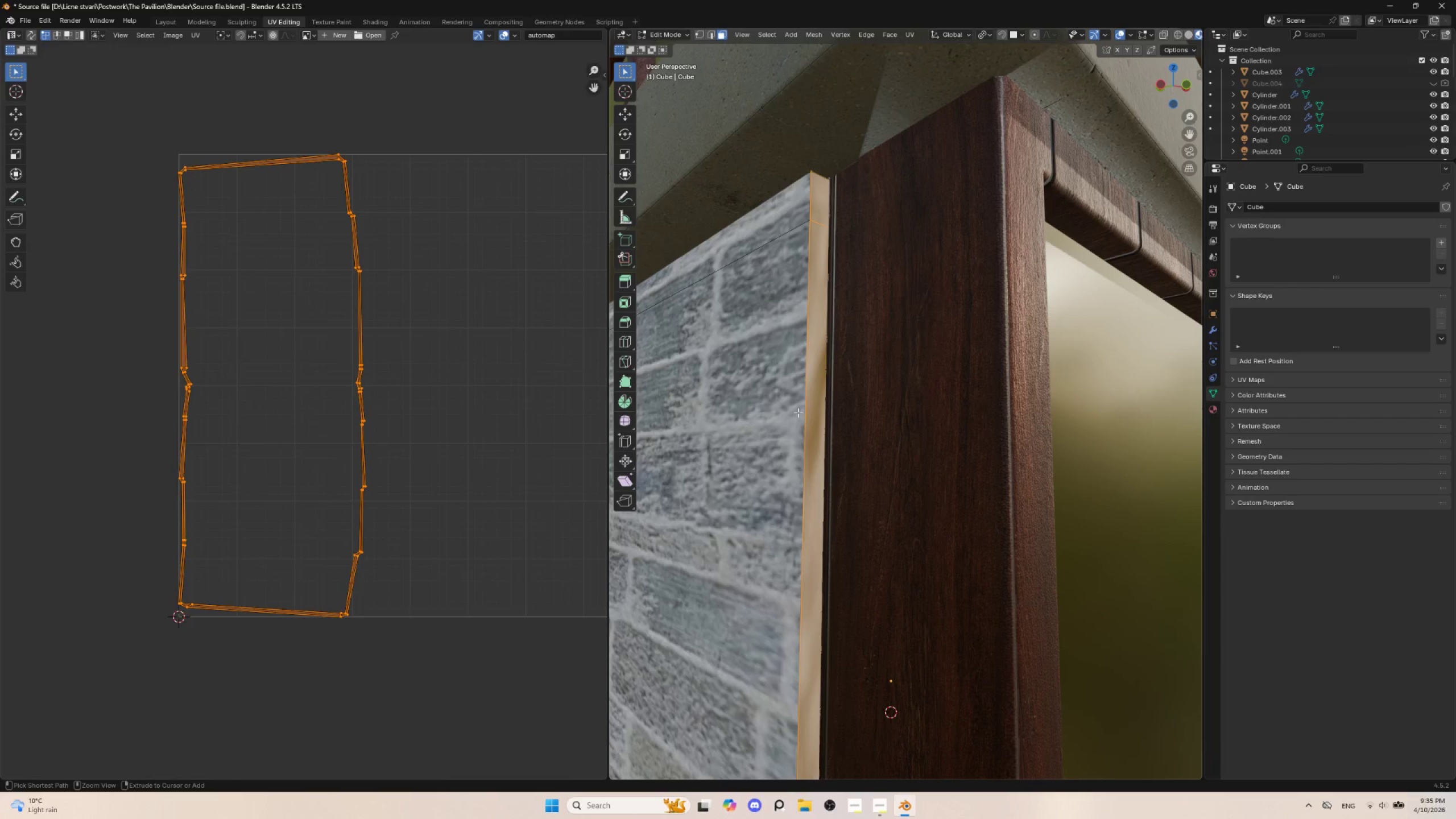 
key(Control+Z)
 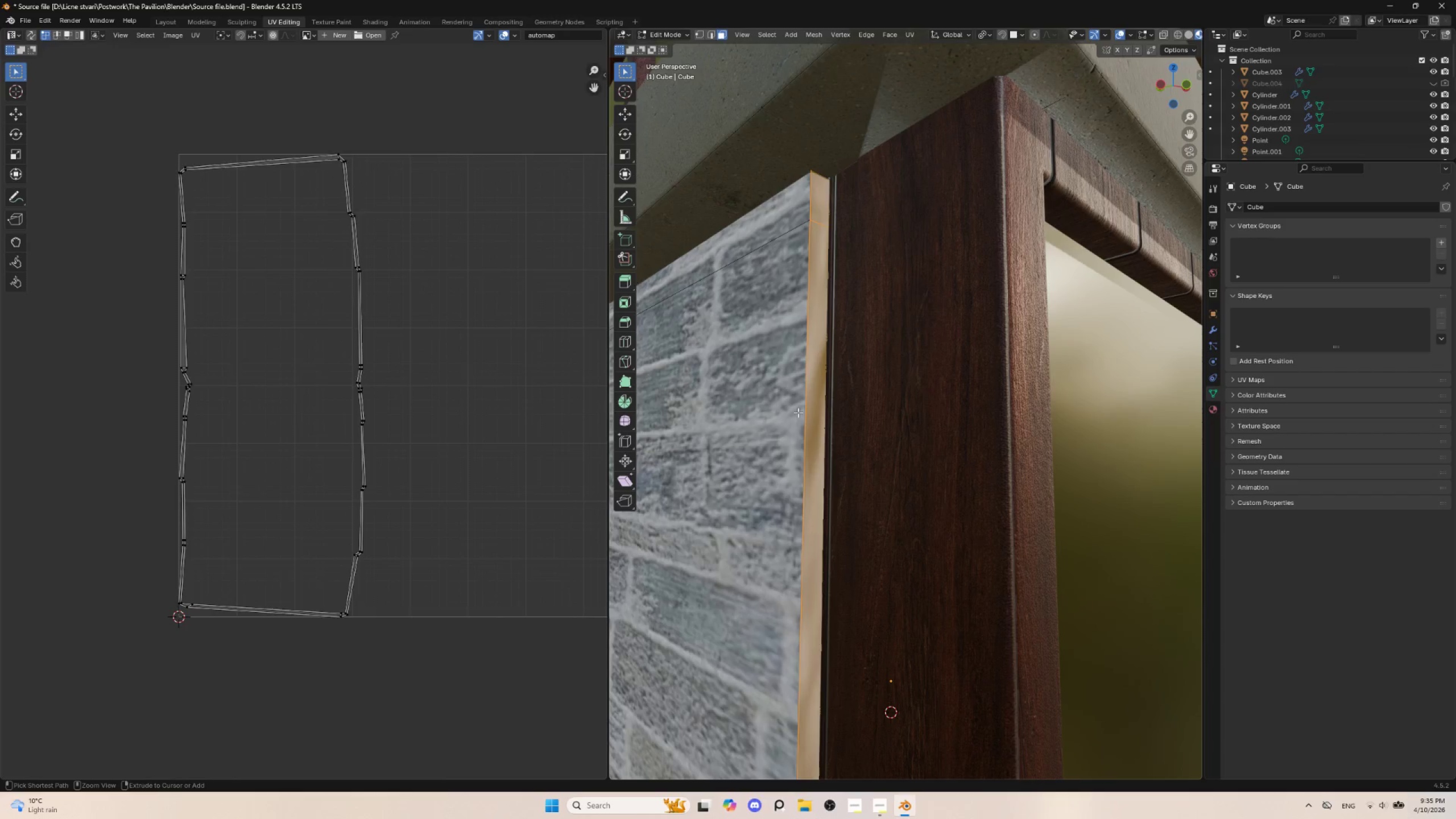 
key(Control+Z)
 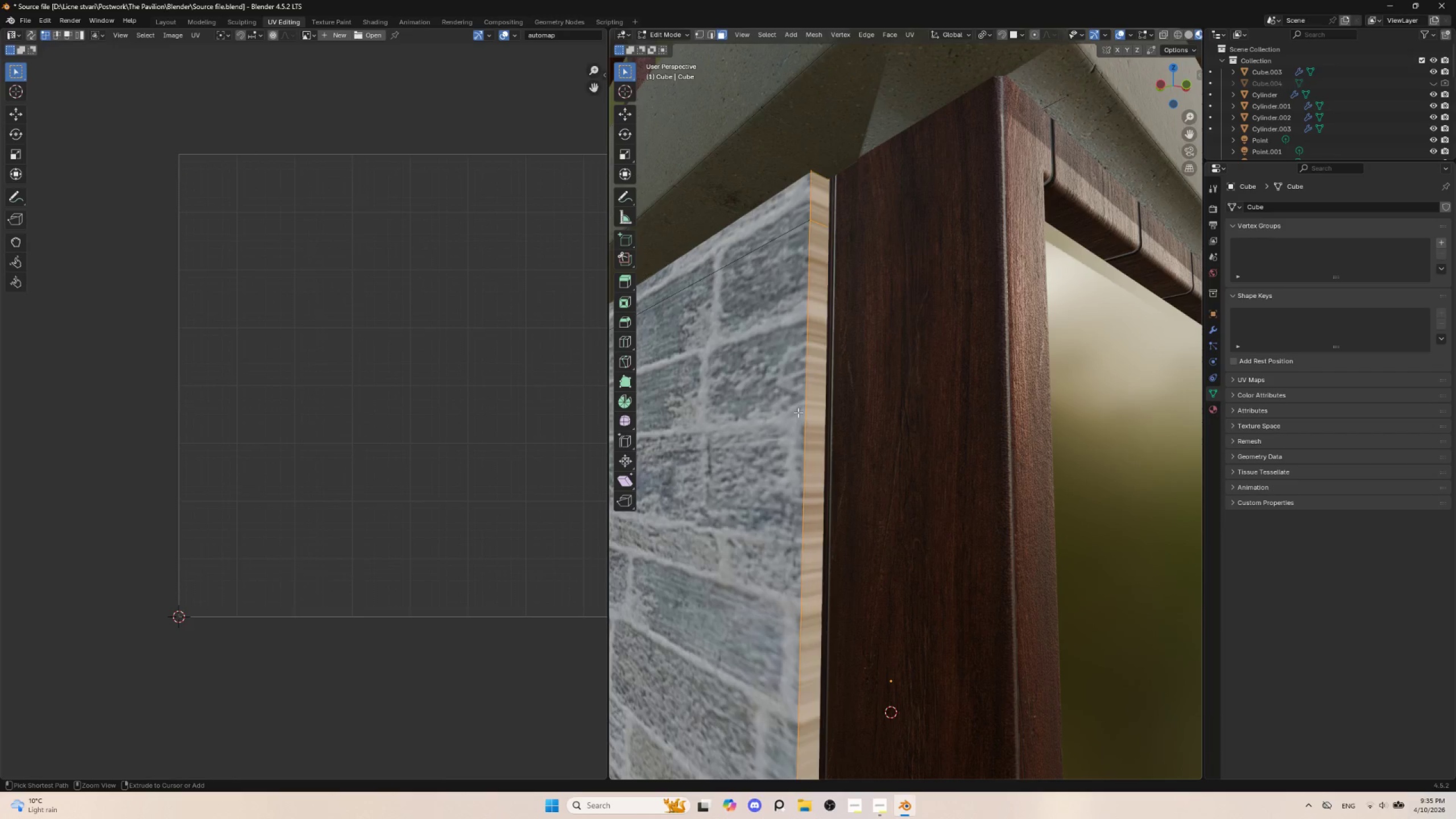 
key(Control+Z)
 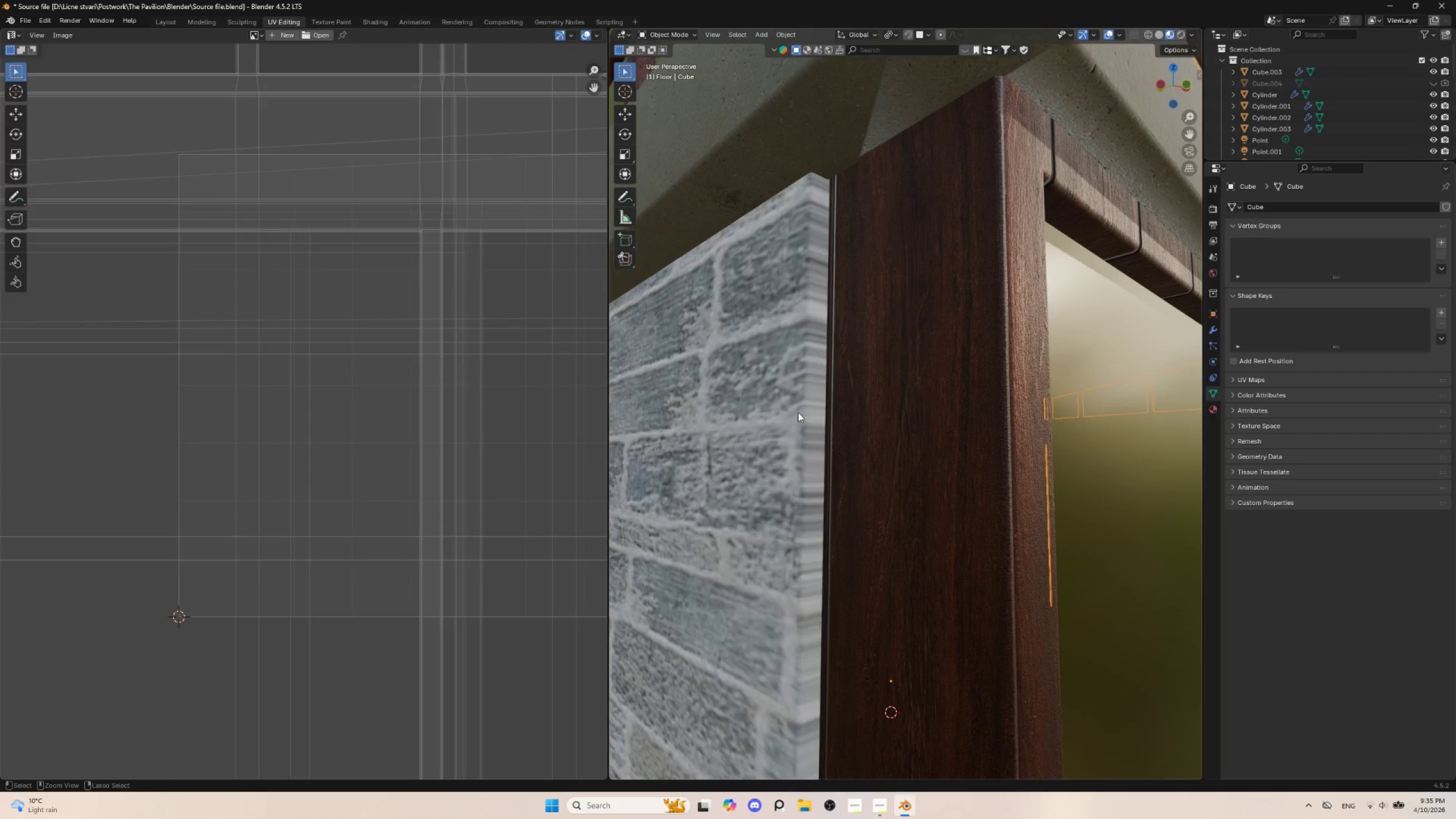 
key(Control+Z)
 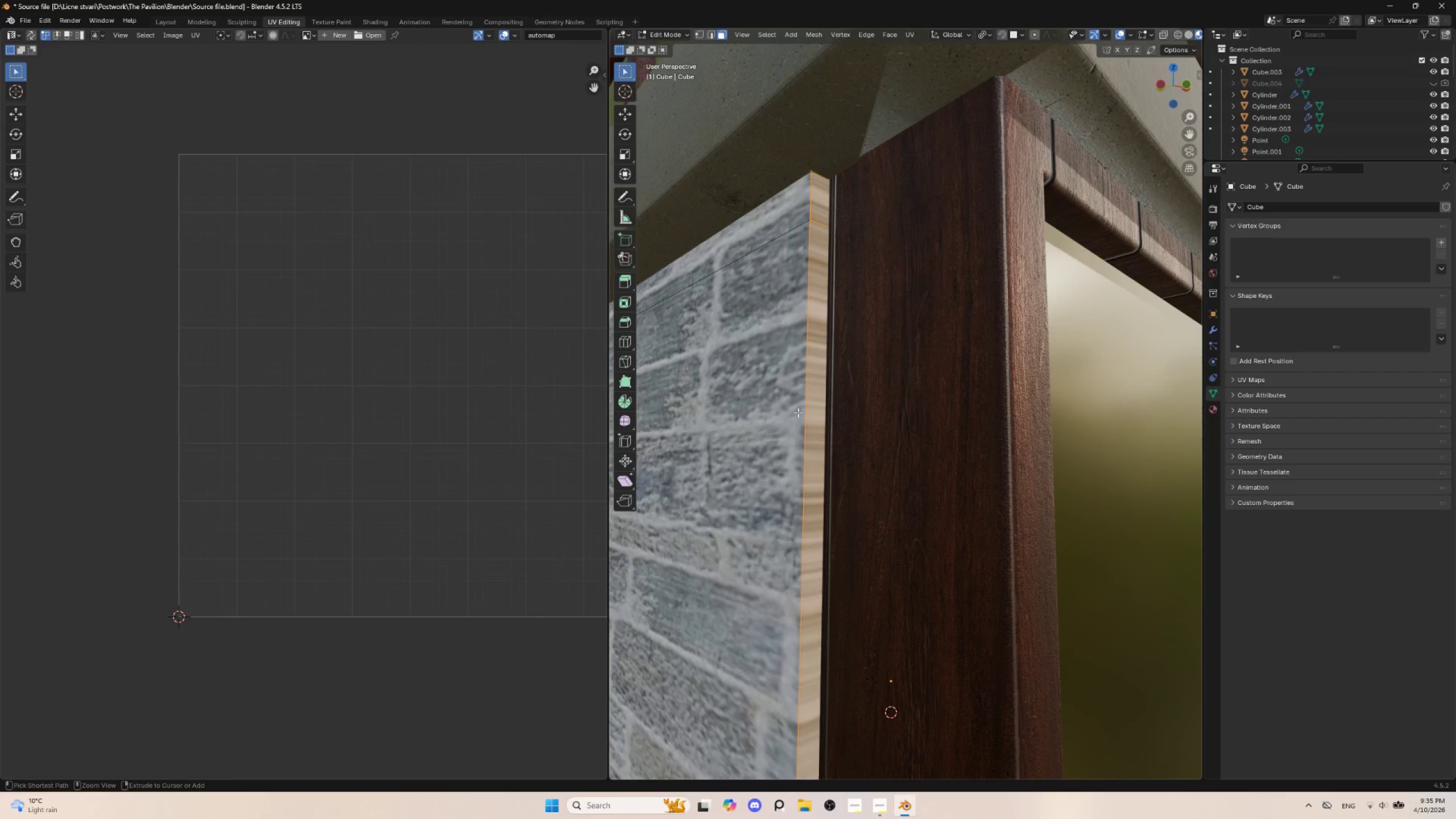 
key(Control+Z)
 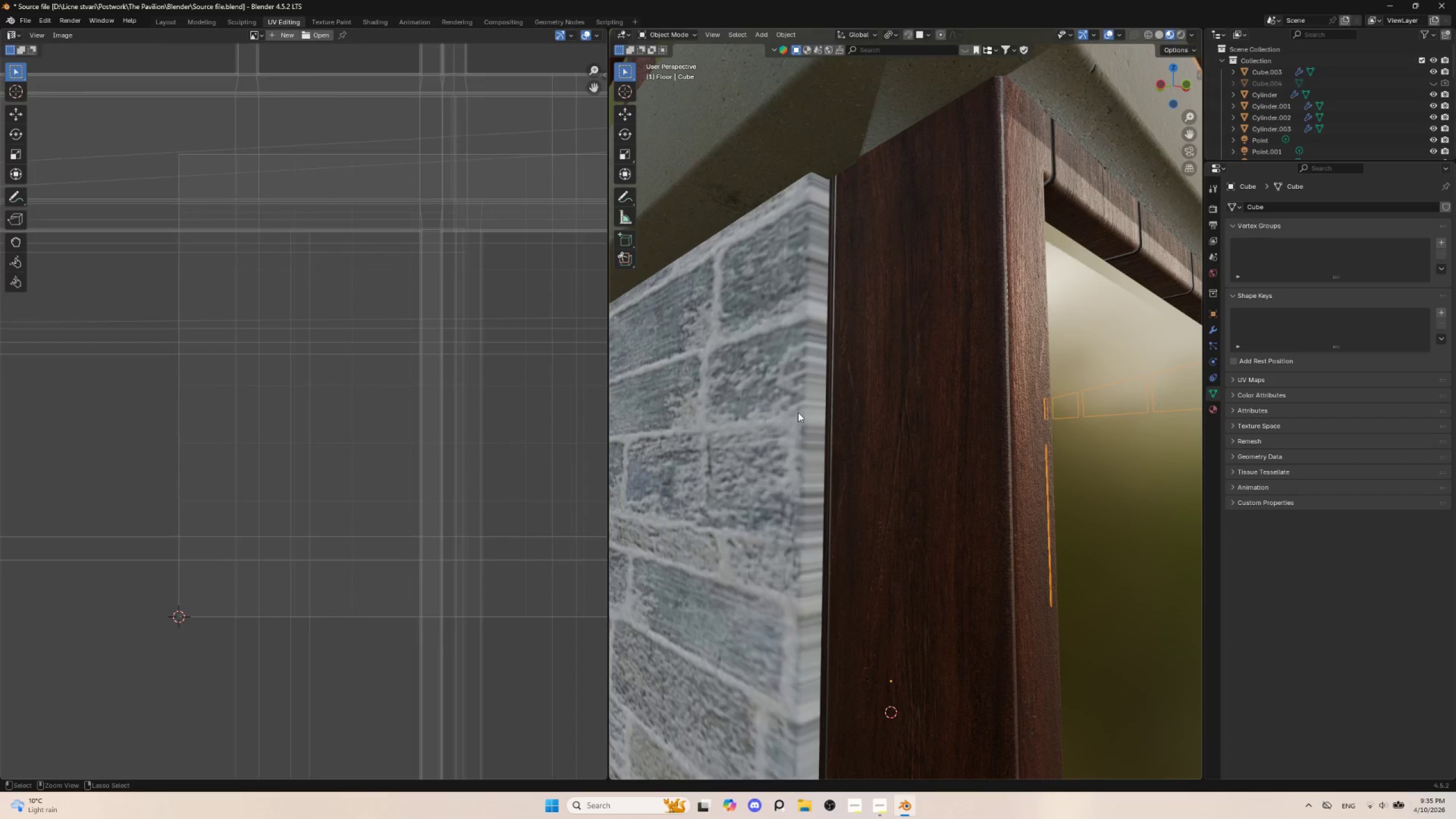 
key(Control+Z)
 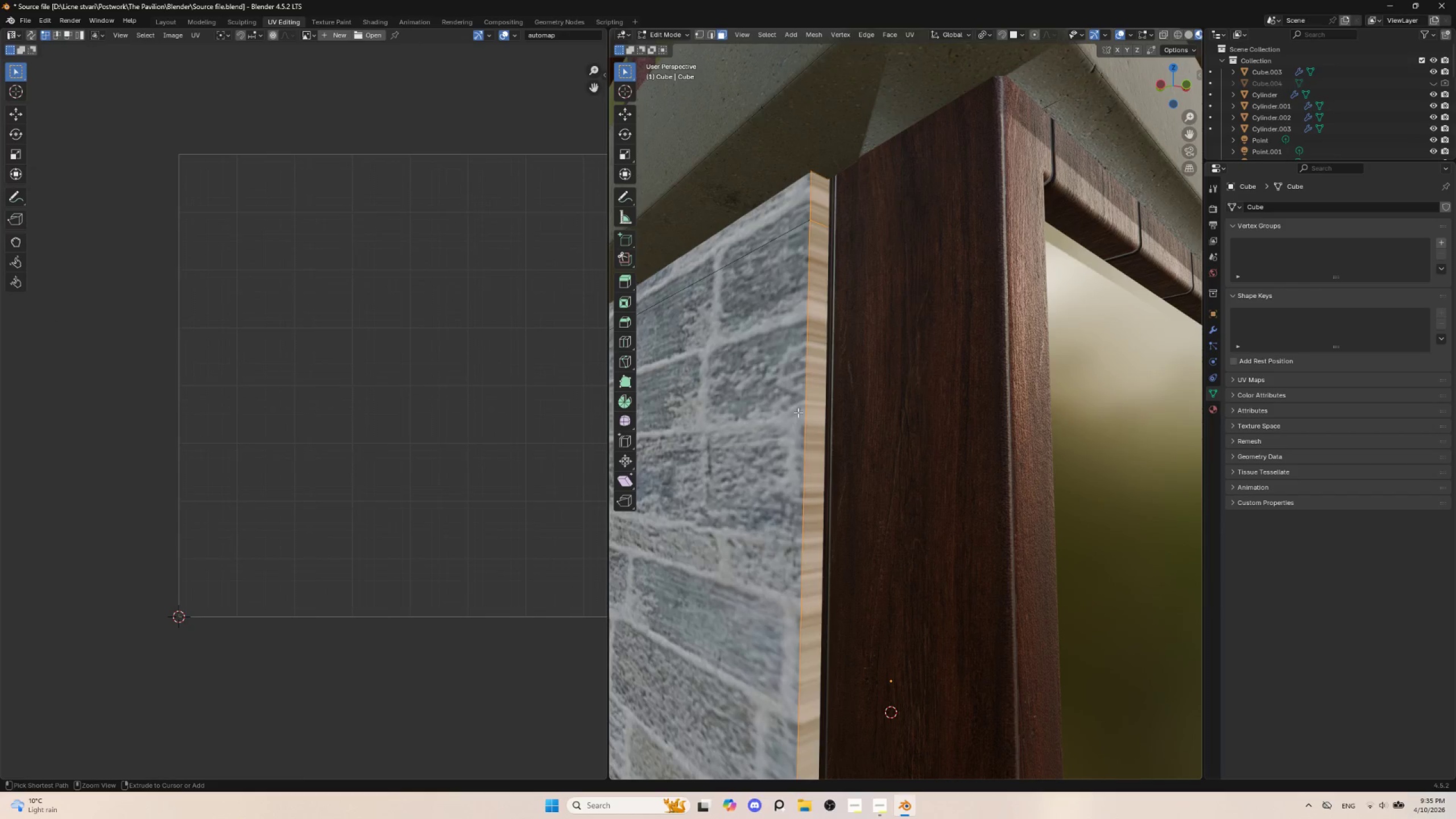 
key(Control+Z)
 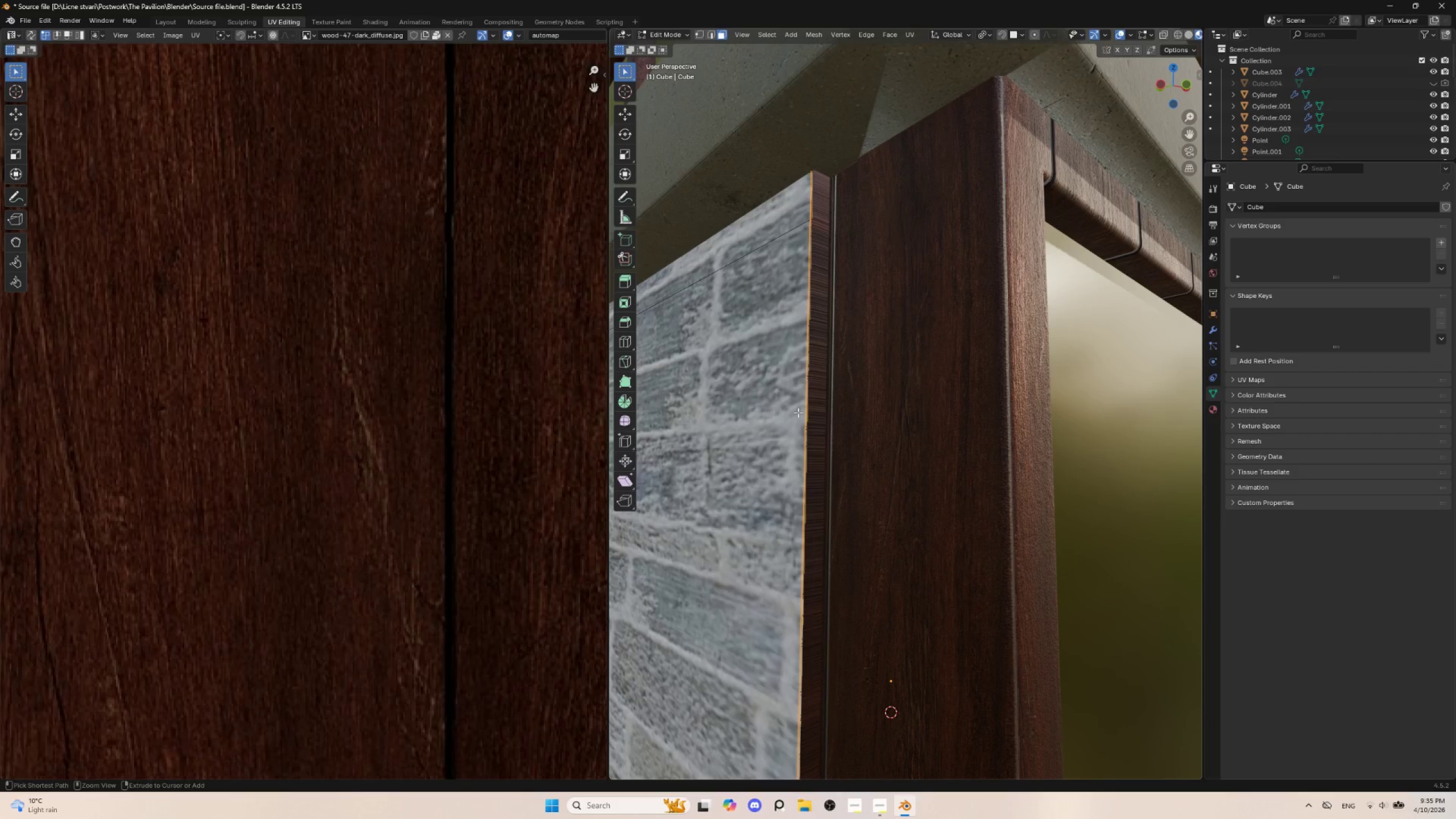 
scroll: coordinate [798, 412], scroll_direction: down, amount: 3.0
 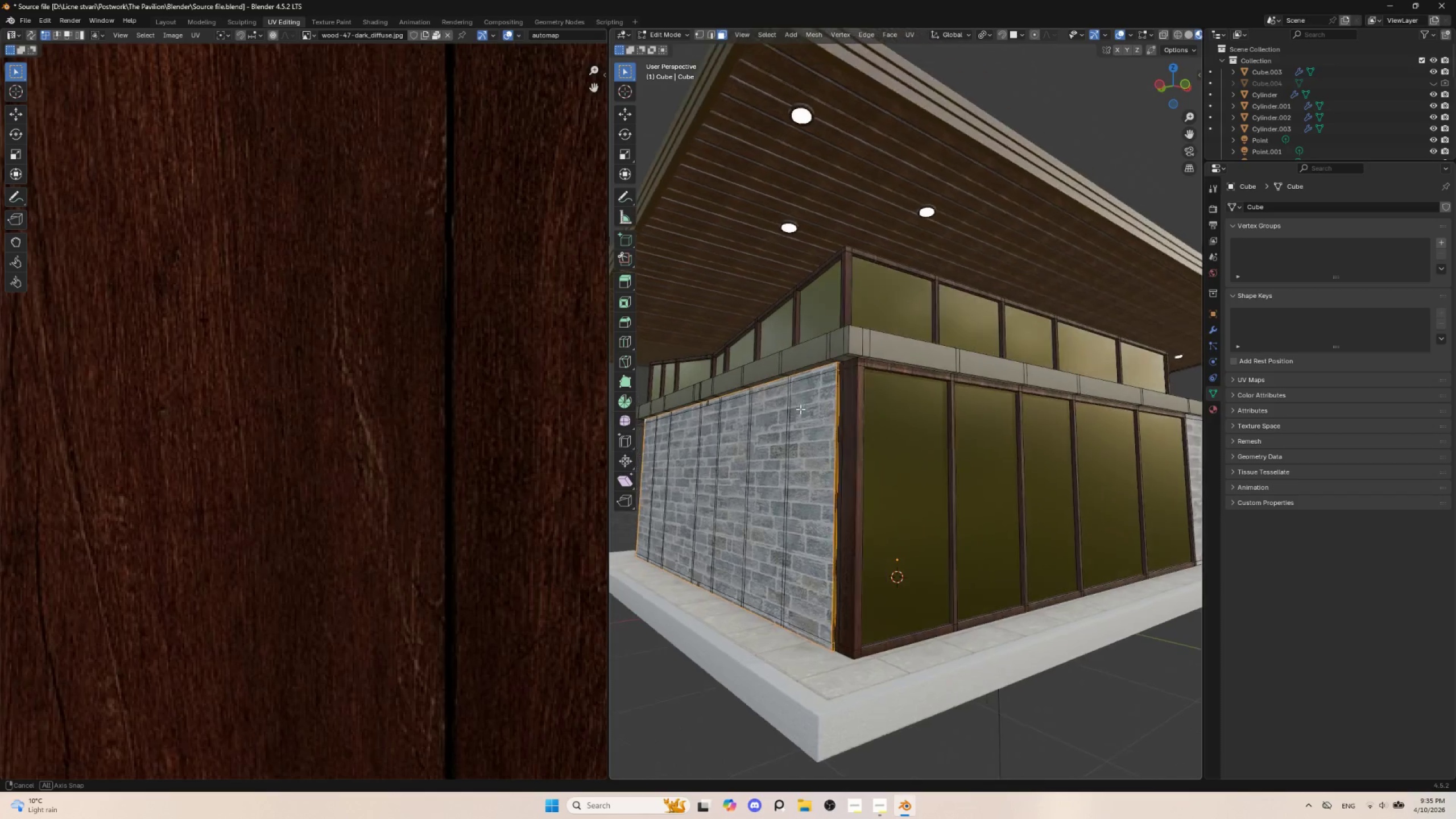 
scroll: coordinate [795, 410], scroll_direction: up, amount: 2.0
 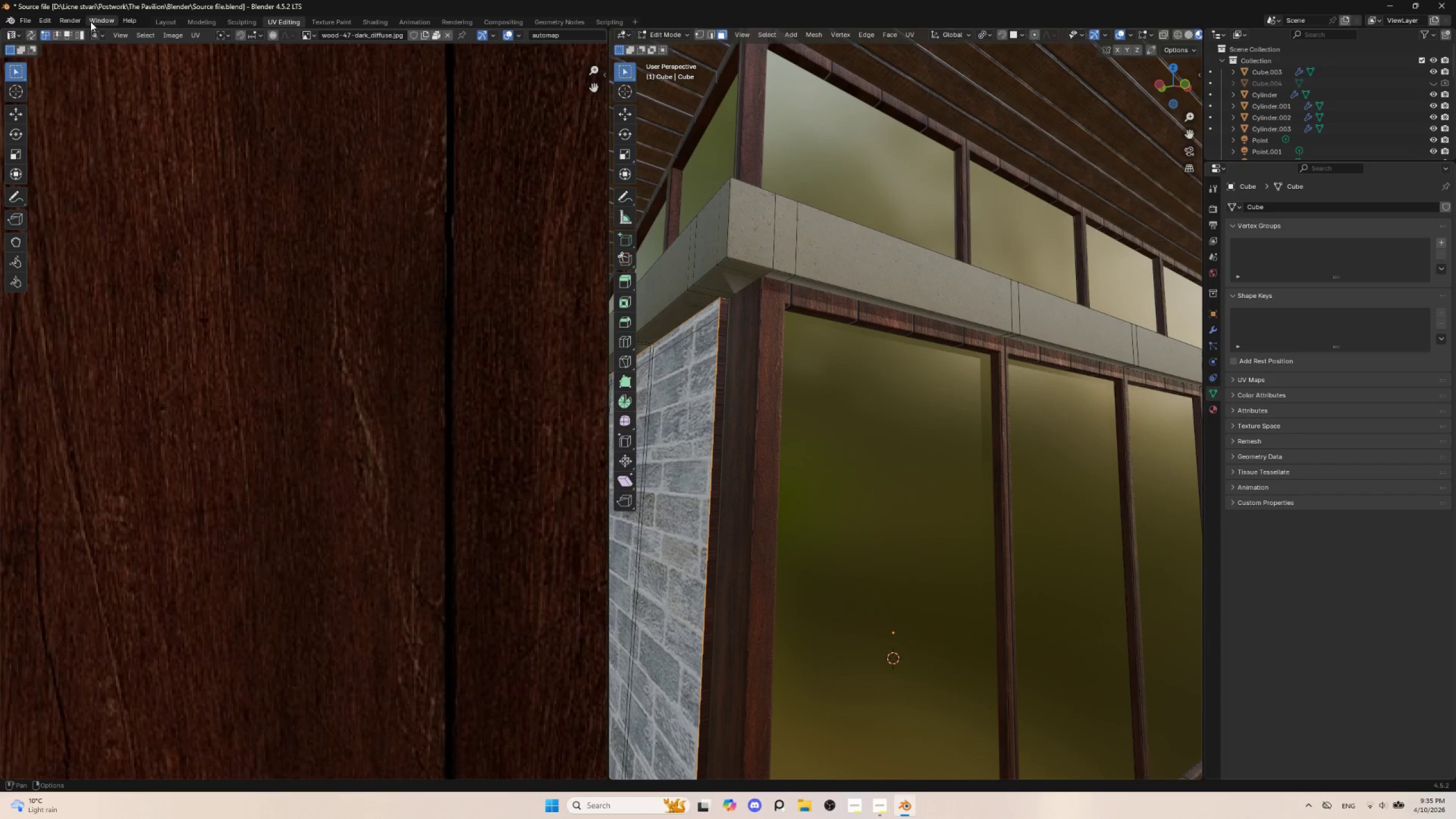 
left_click([162, 20])
 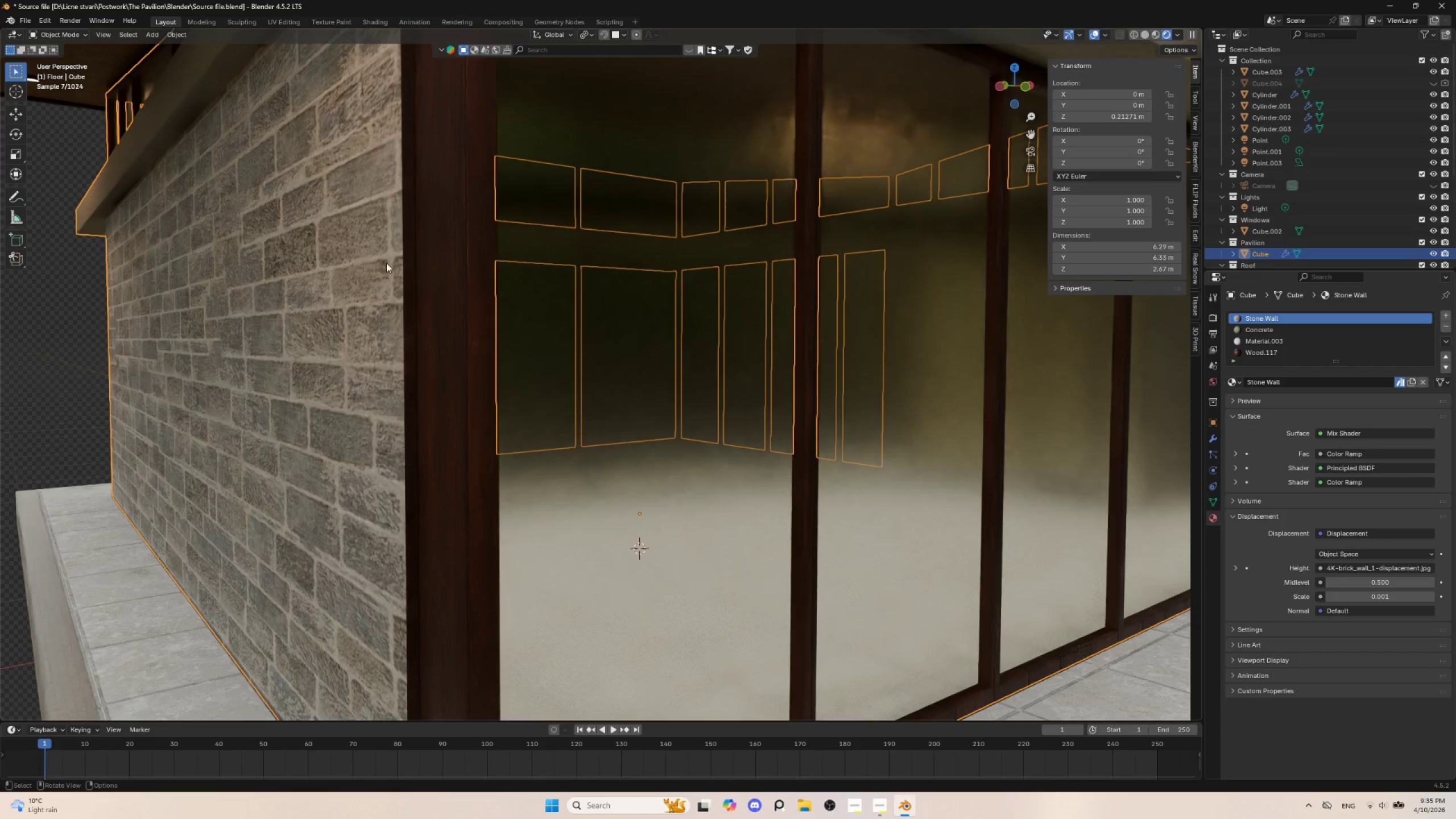 
left_click([404, 230])
 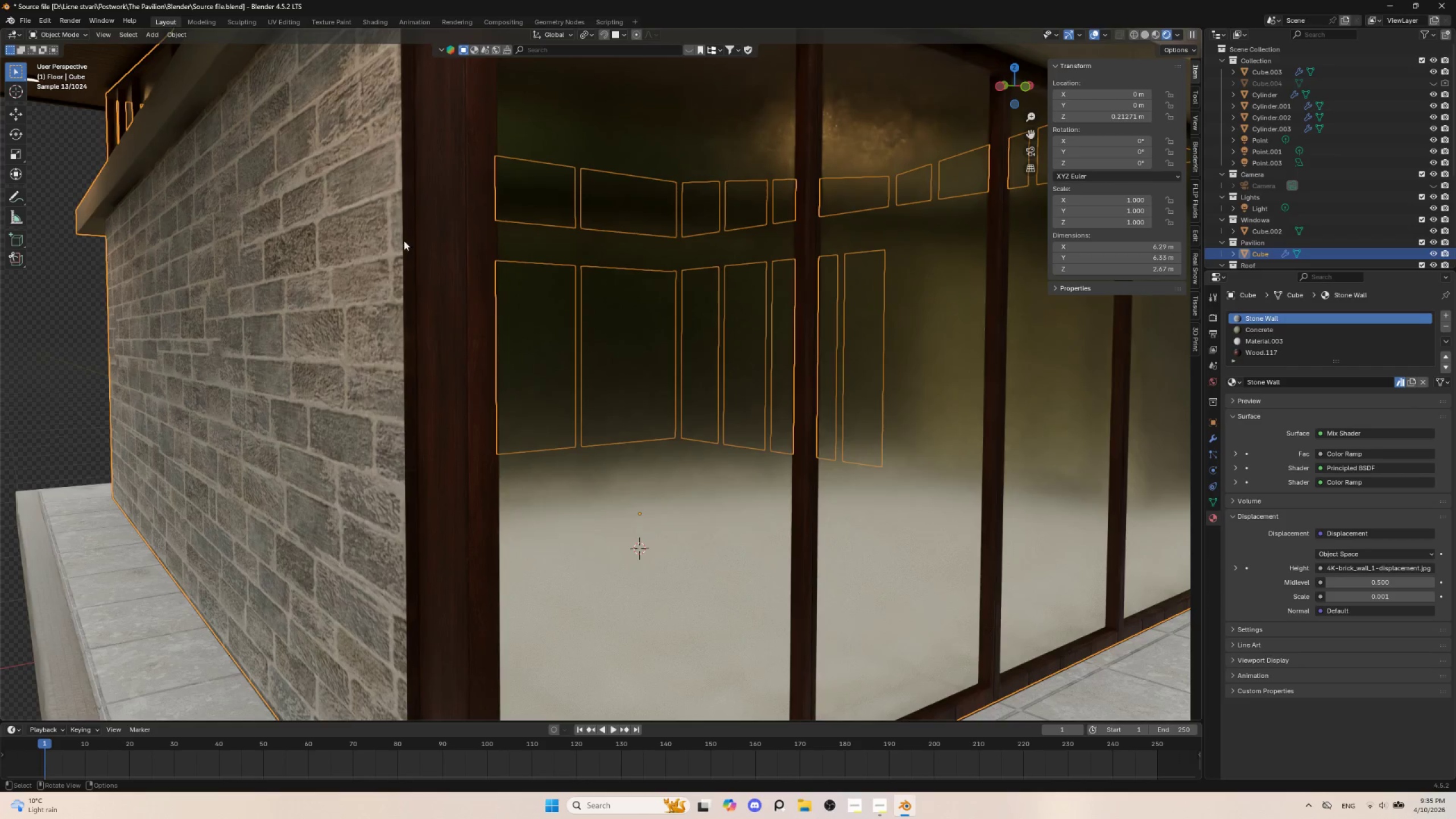 
key(Tab)
 